 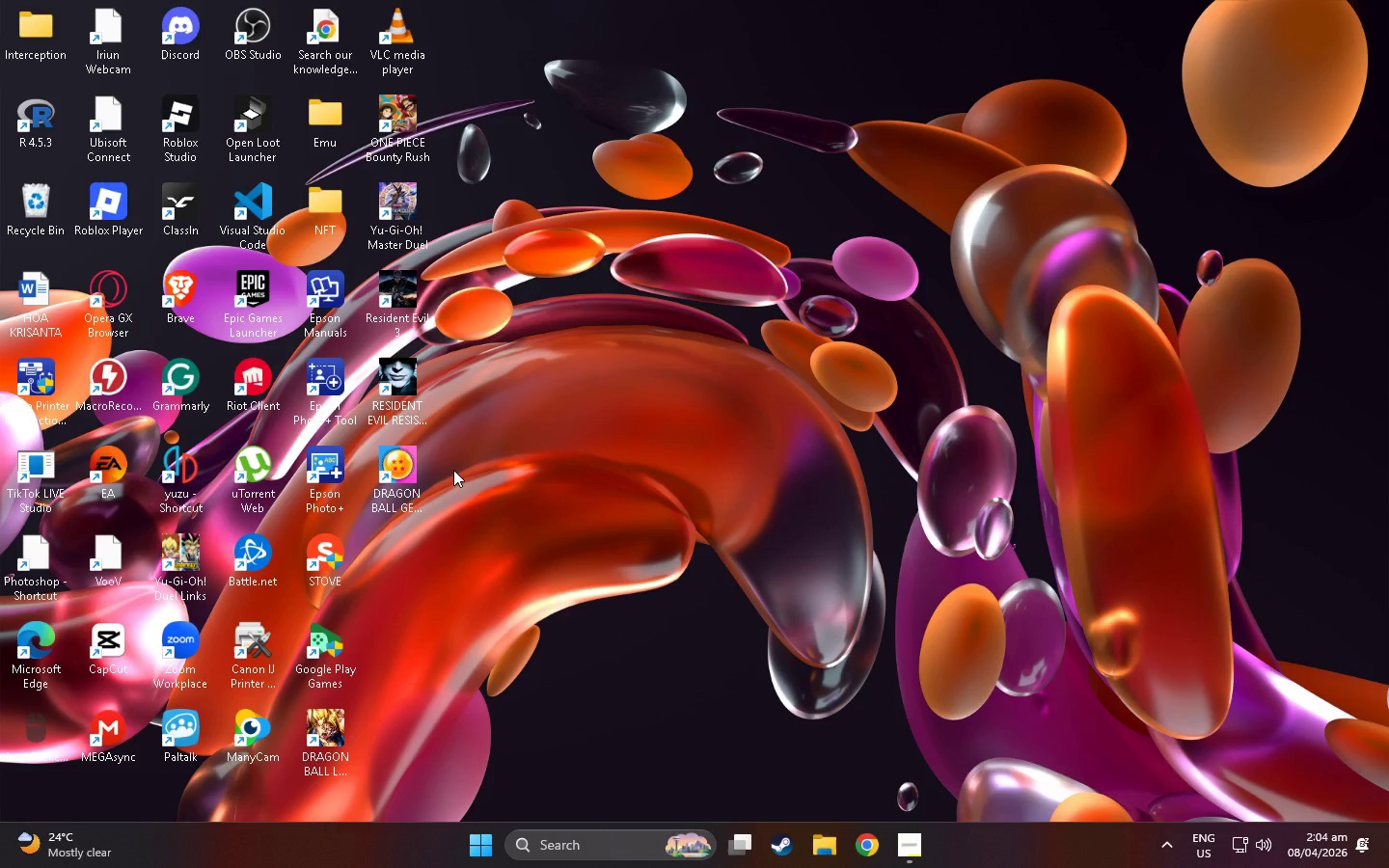 
left_click([328, 214])
 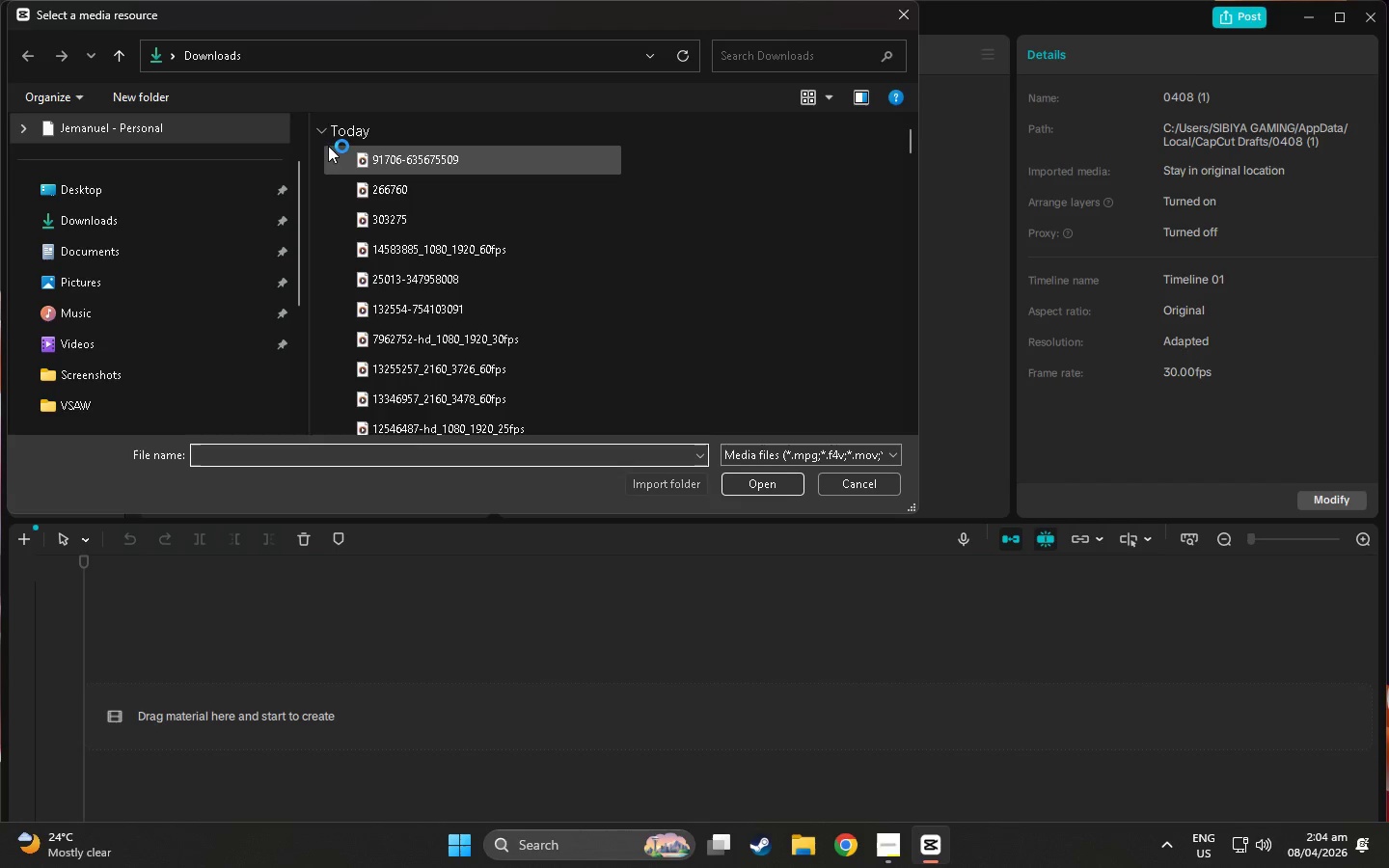 
left_click_drag(start_coordinate=[315, 159], to_coordinate=[495, 389])
 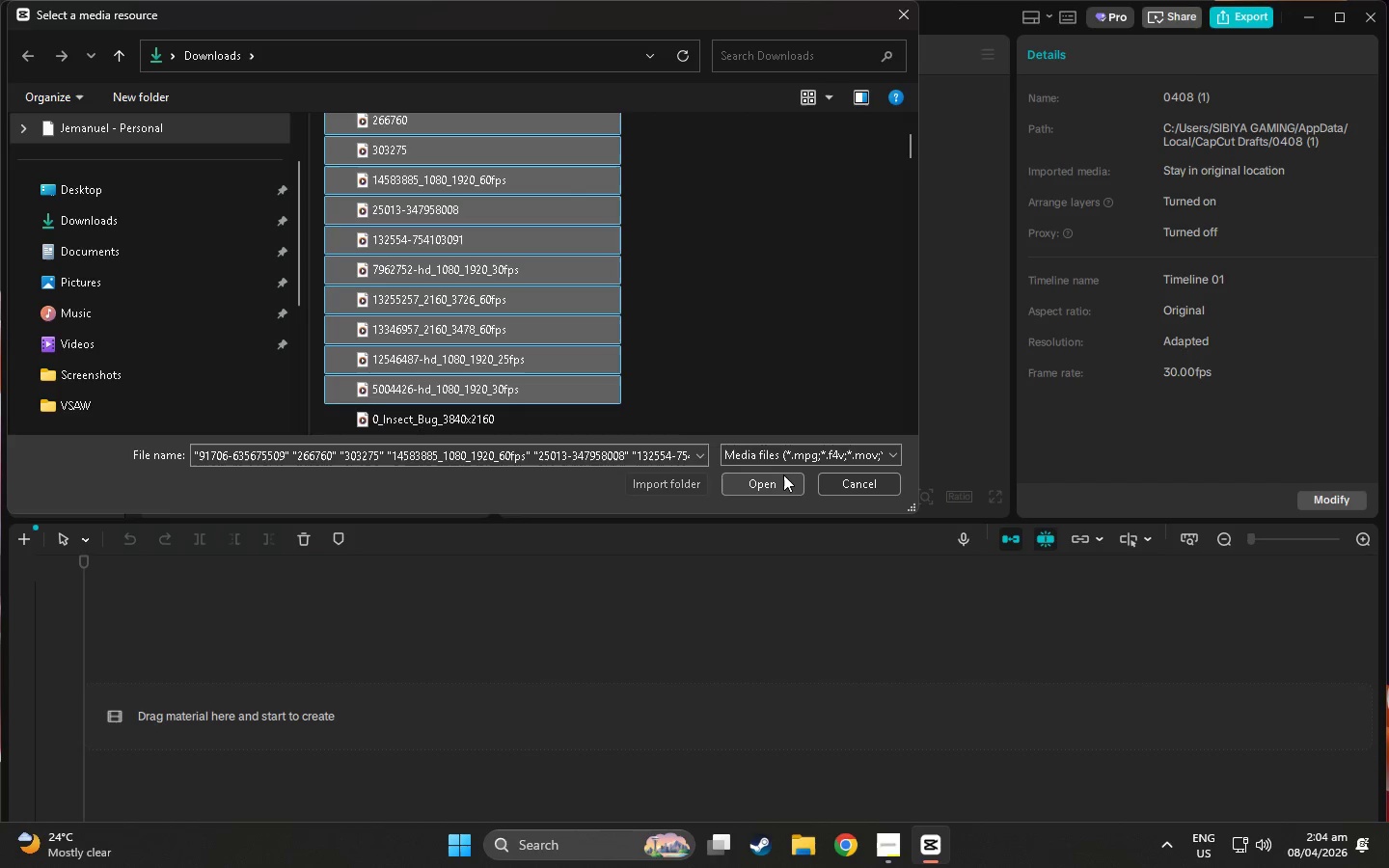 
scroll: coordinate [525, 370], scroll_direction: down, amount: 7.0
 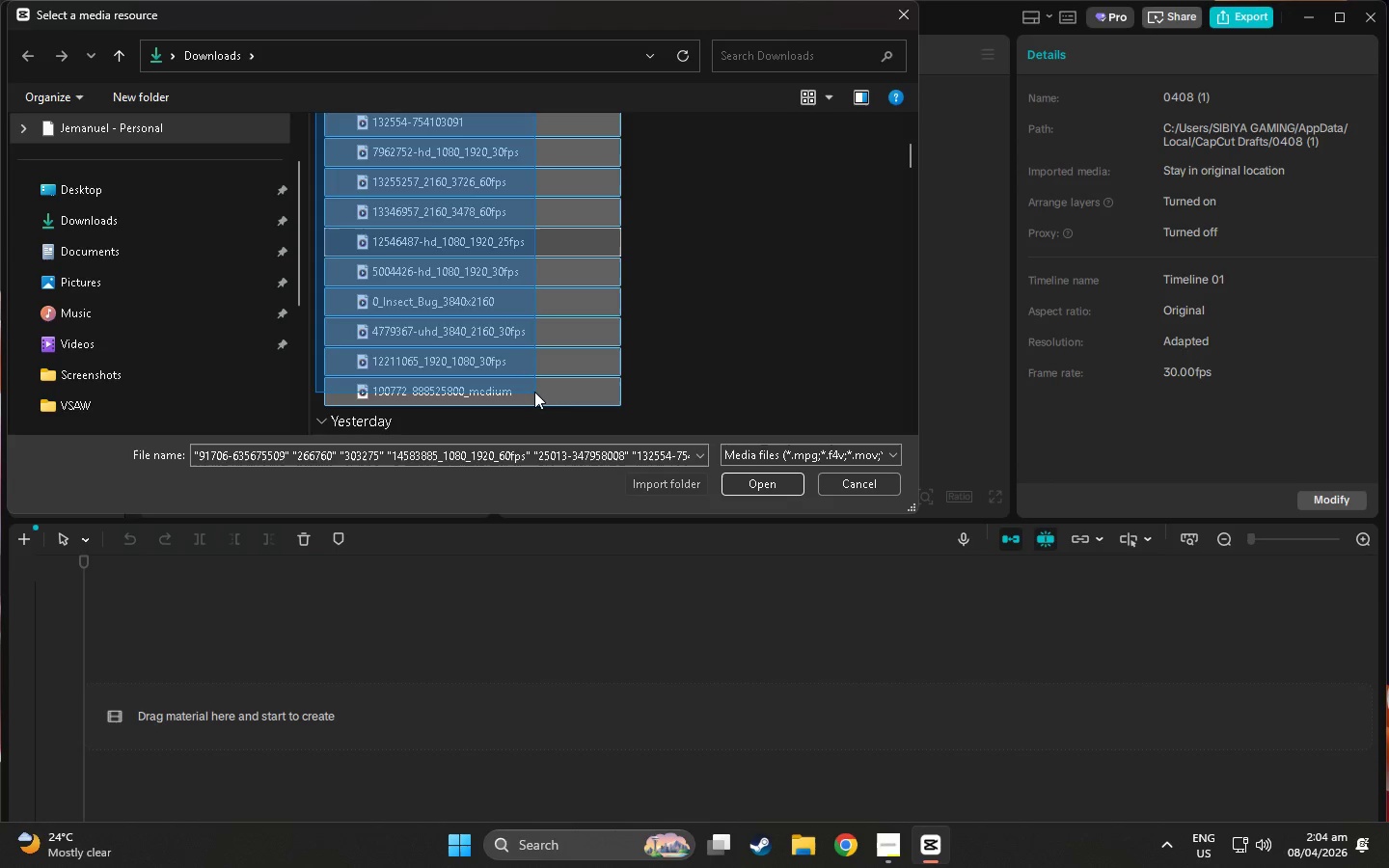 
scroll: coordinate [464, 225], scroll_direction: up, amount: 7.0
 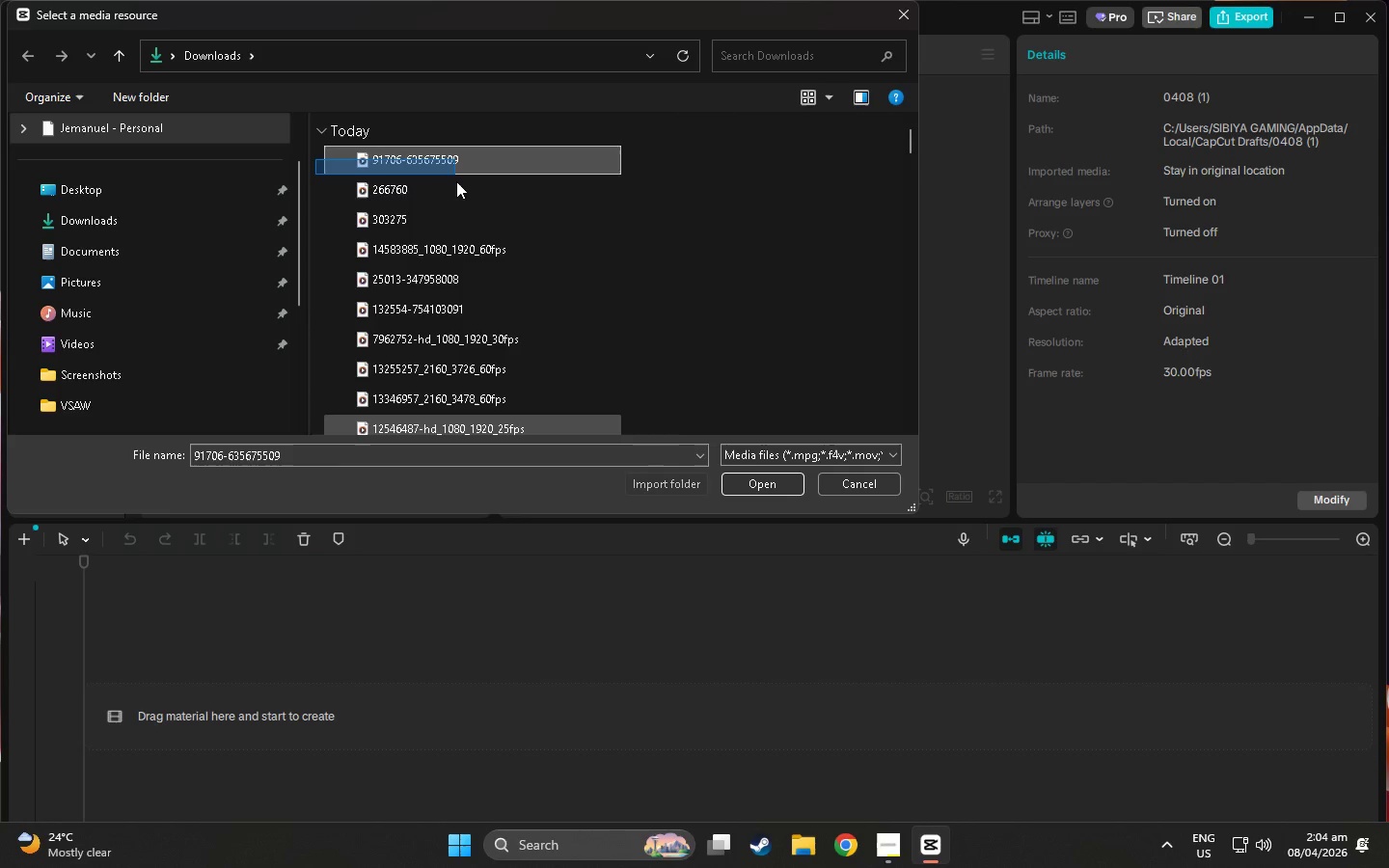 
scroll: coordinate [487, 344], scroll_direction: down, amount: 3.0
 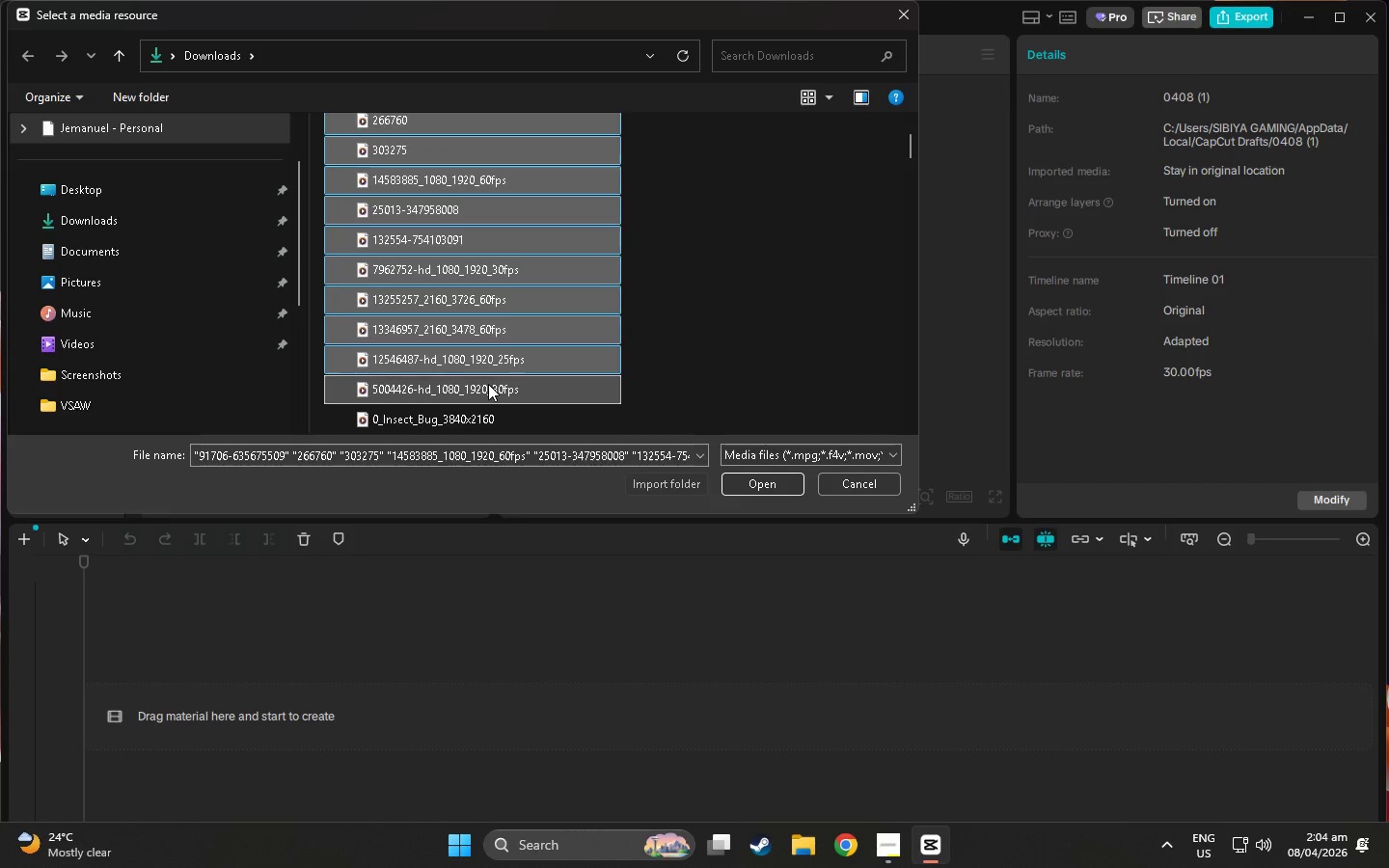 
left_click([786, 476])
 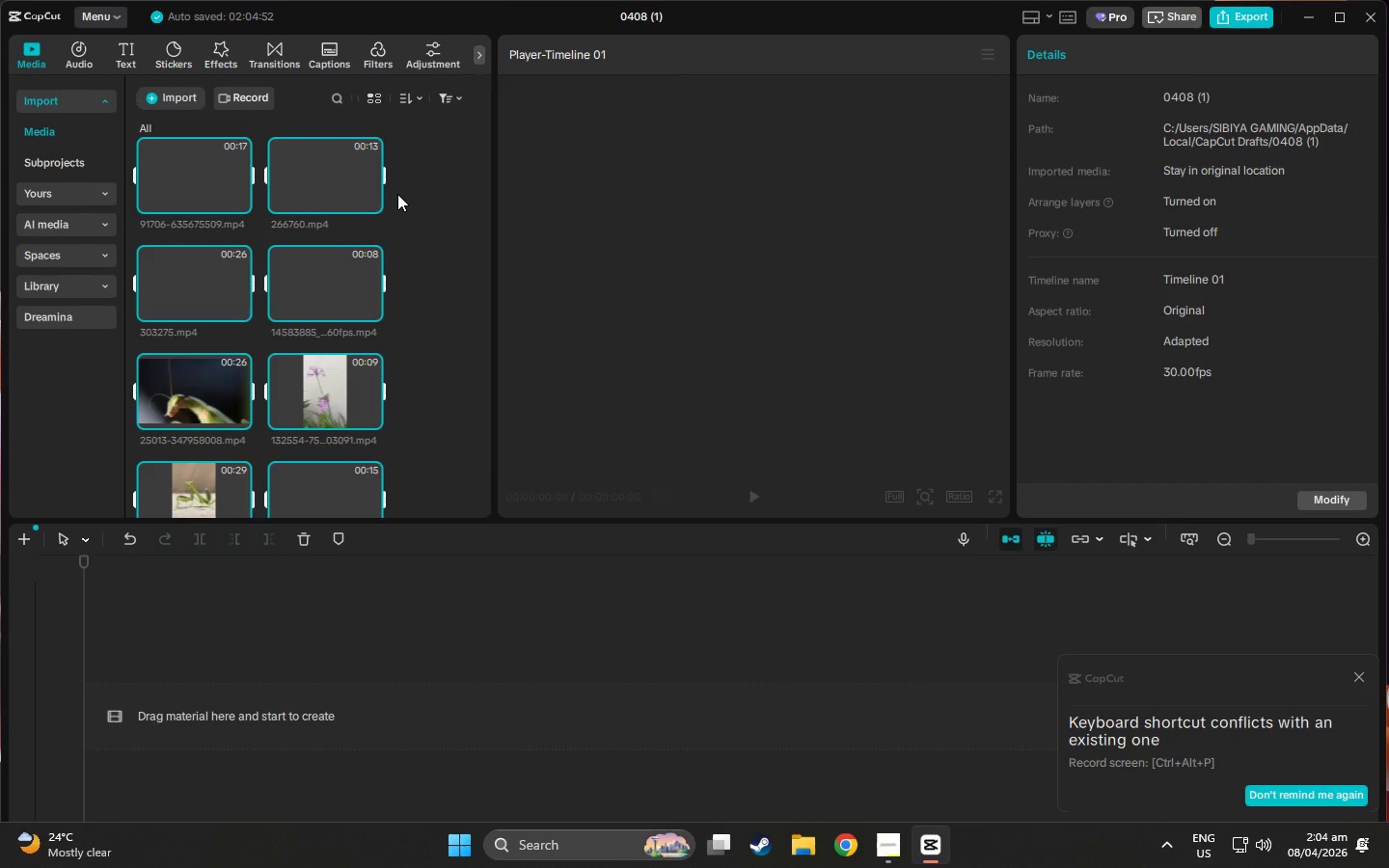 
scroll: coordinate [399, 211], scroll_direction: down, amount: 2.0
 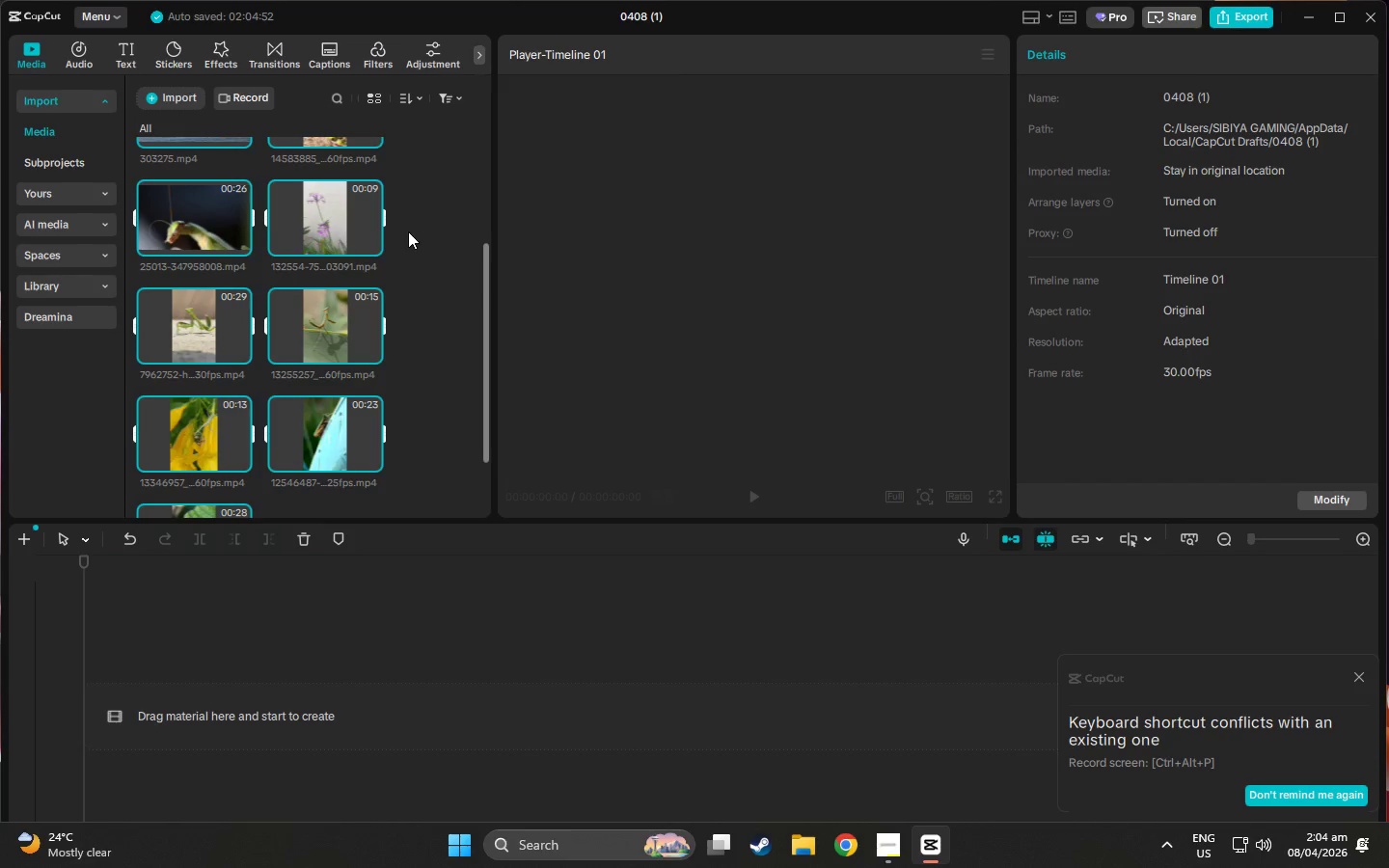 
scroll: coordinate [390, 236], scroll_direction: up, amount: 3.0
 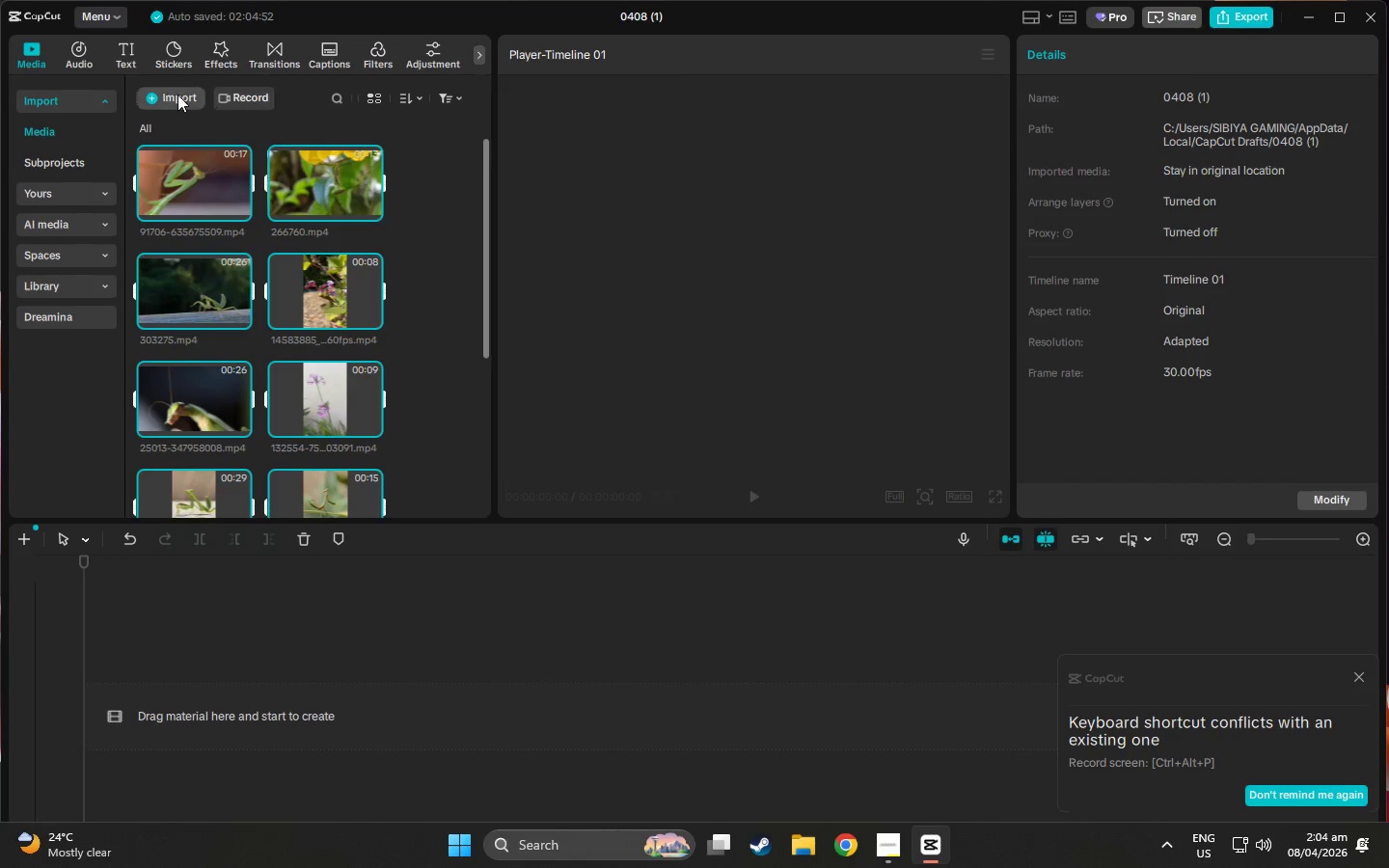 
left_click([176, 94])
 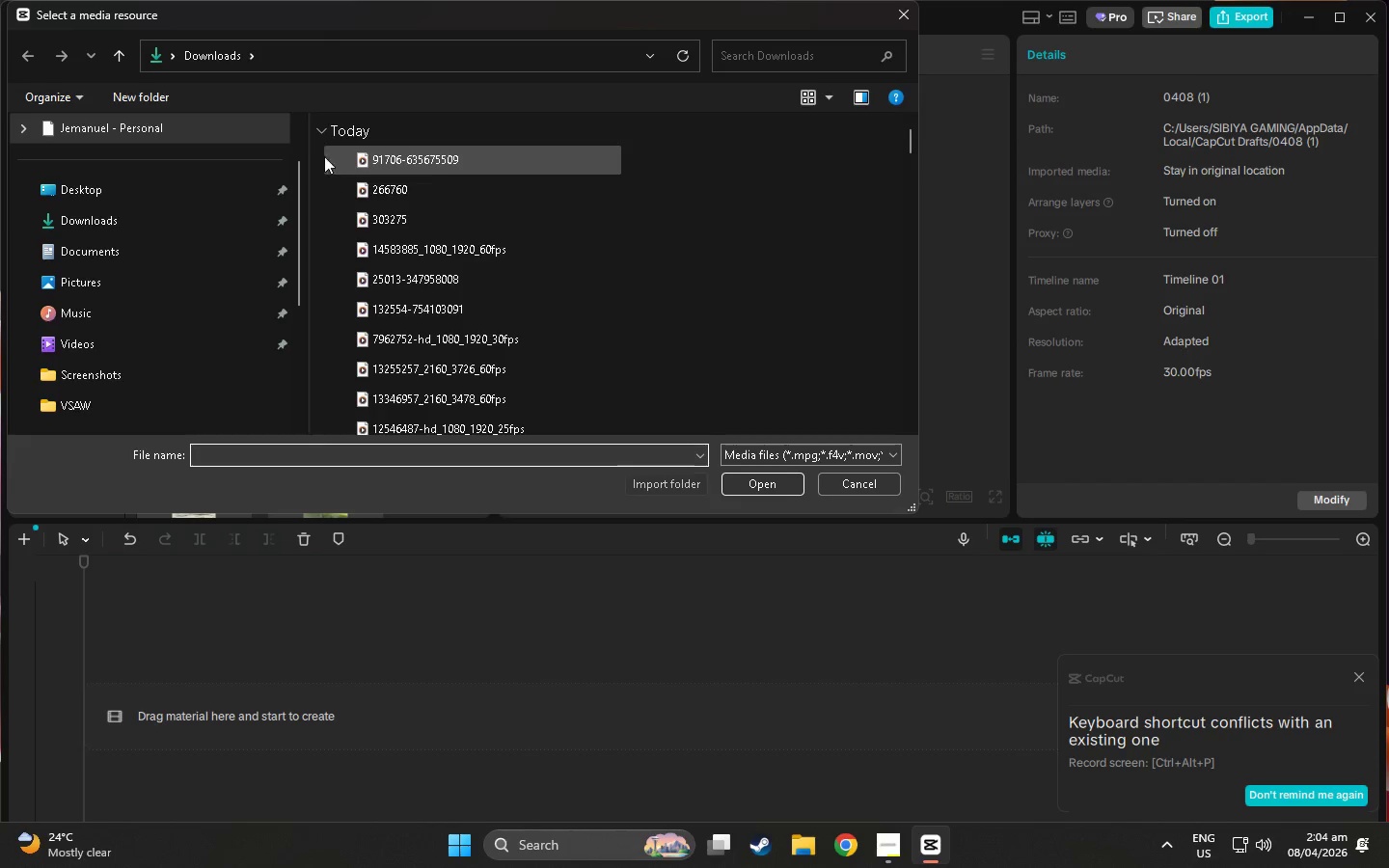 
left_click_drag(start_coordinate=[318, 155], to_coordinate=[524, 269])
 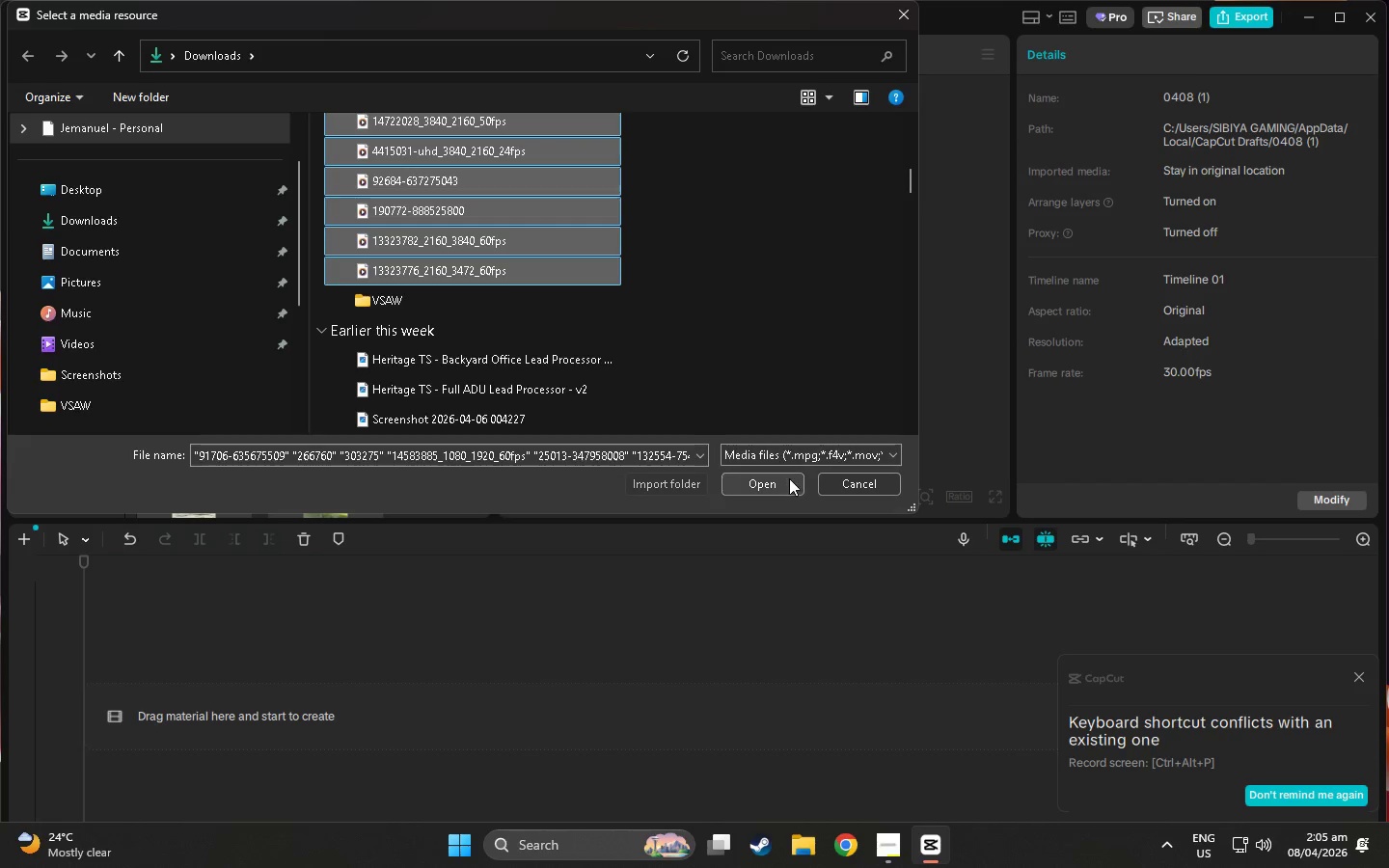 
scroll: coordinate [504, 331], scroll_direction: down, amount: 18.0
 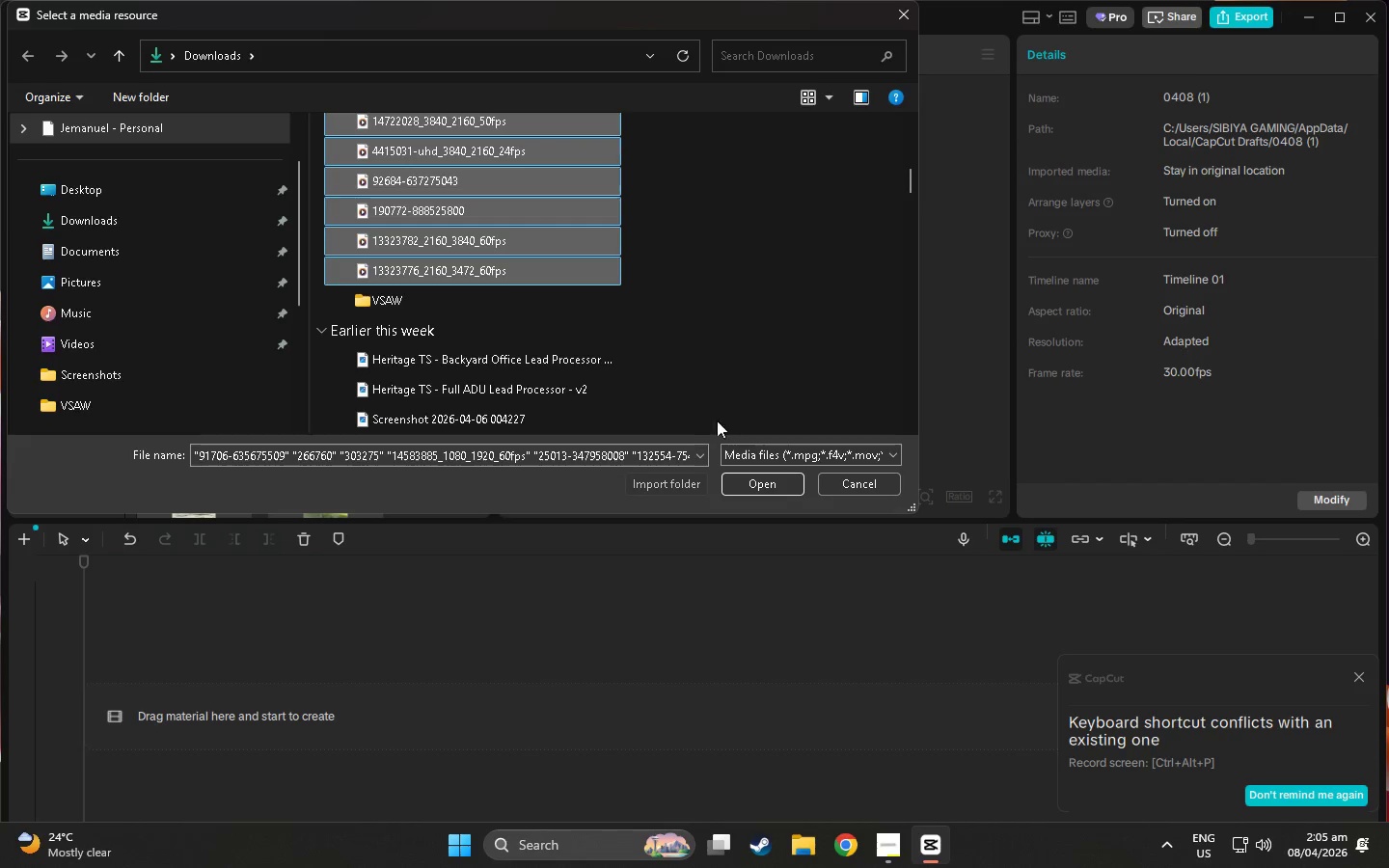 
left_click([786, 480])
 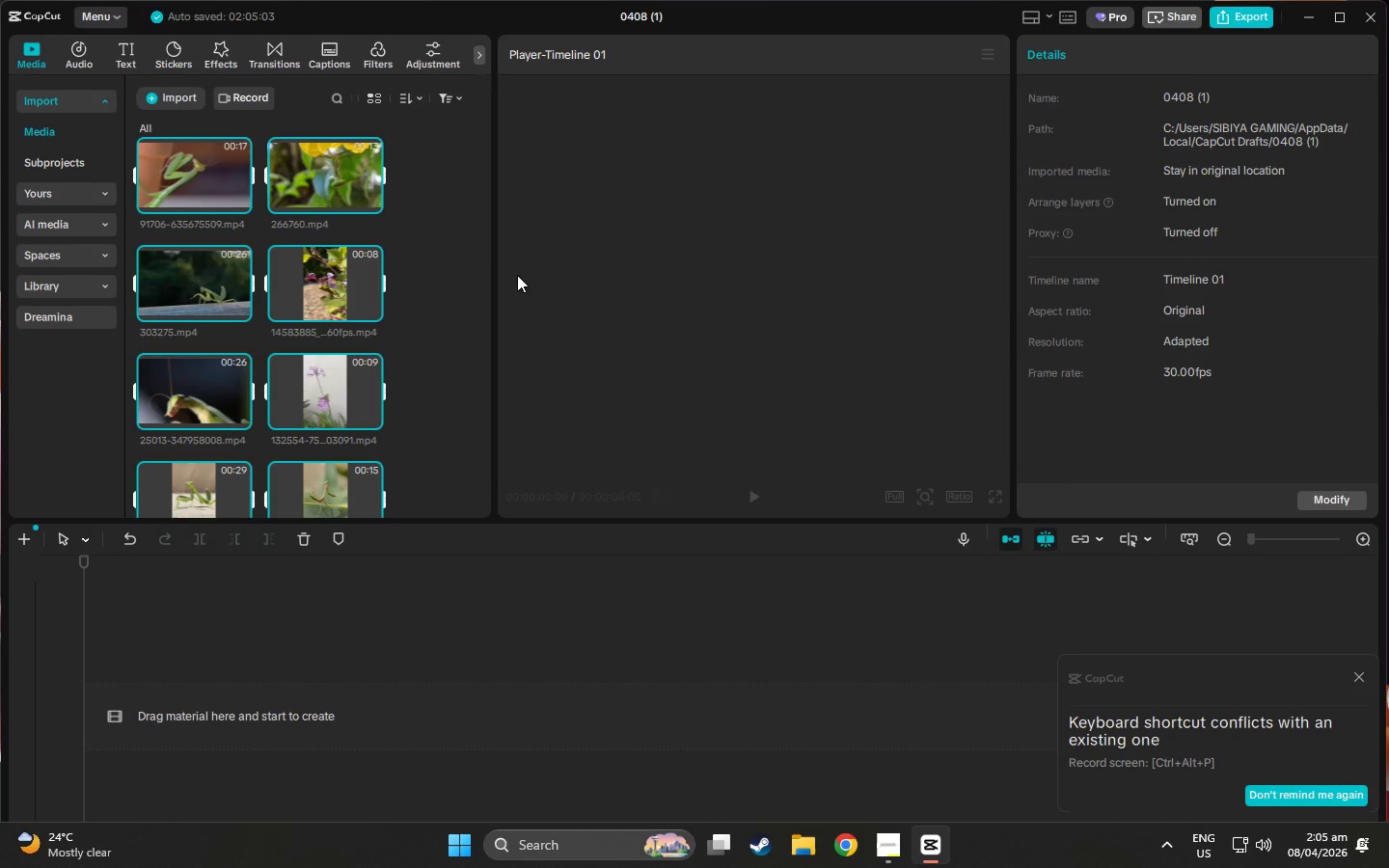 
scroll: coordinate [359, 366], scroll_direction: down, amount: 11.0
 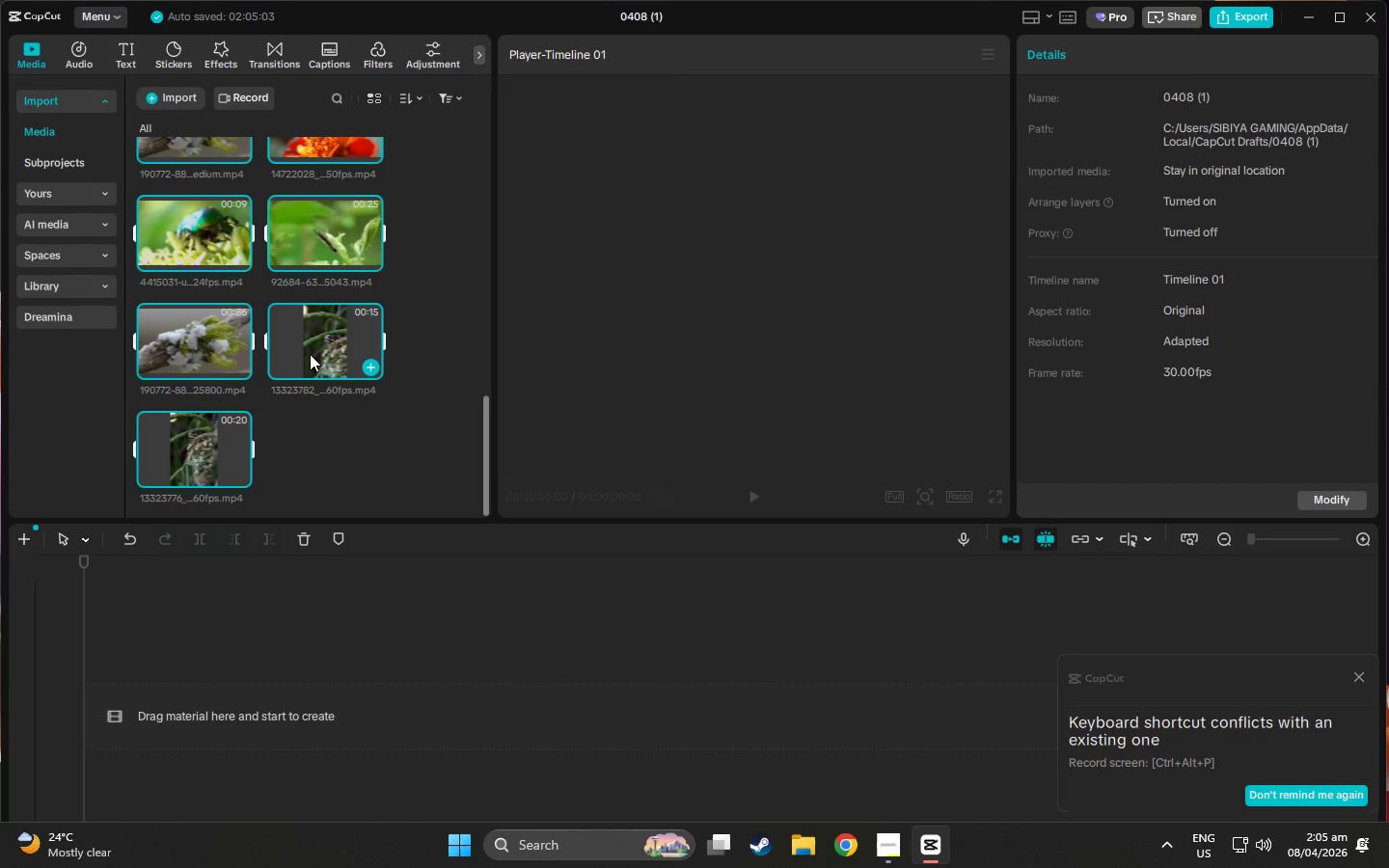 
left_click([310, 354])
 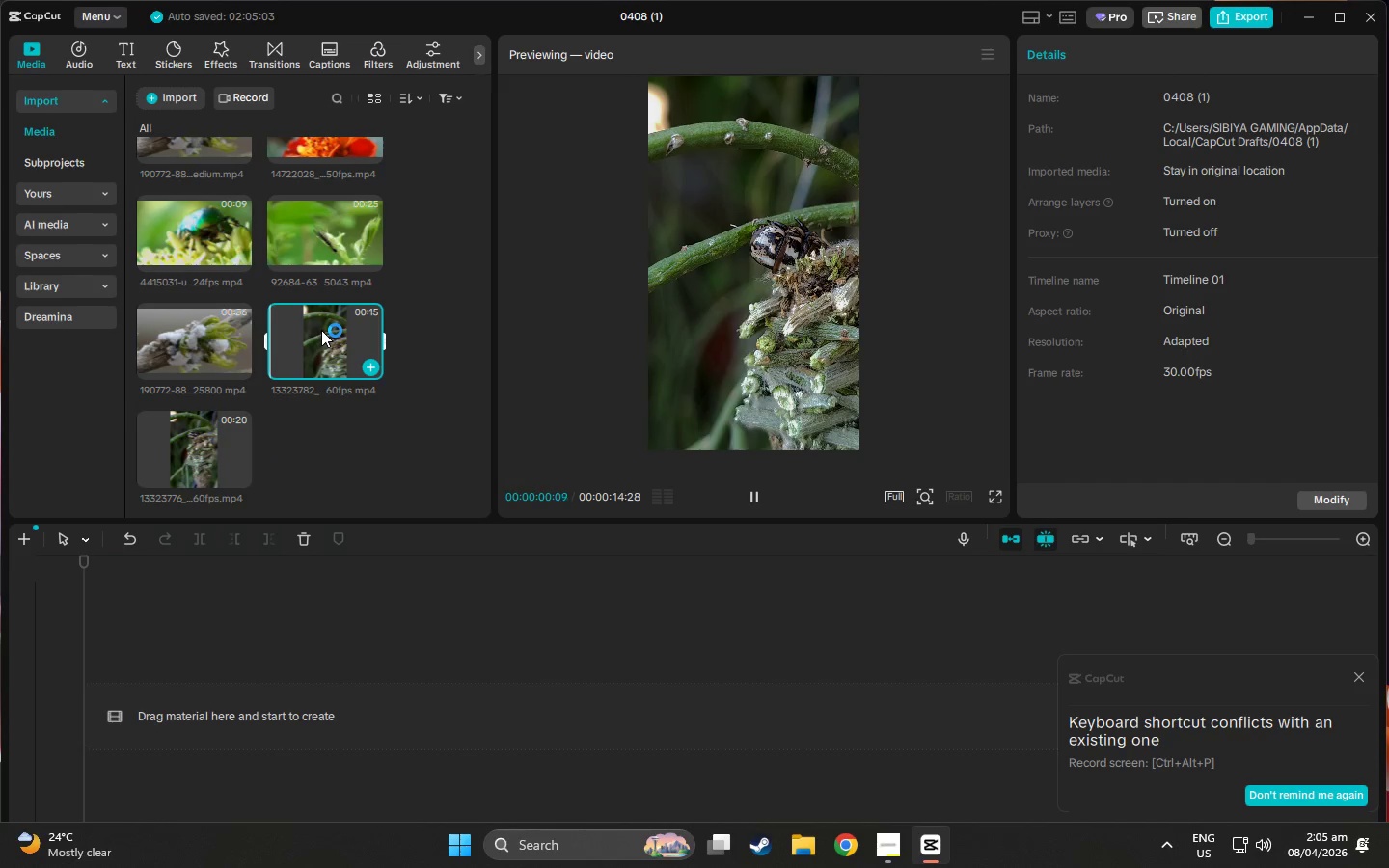 
key(Delete)
 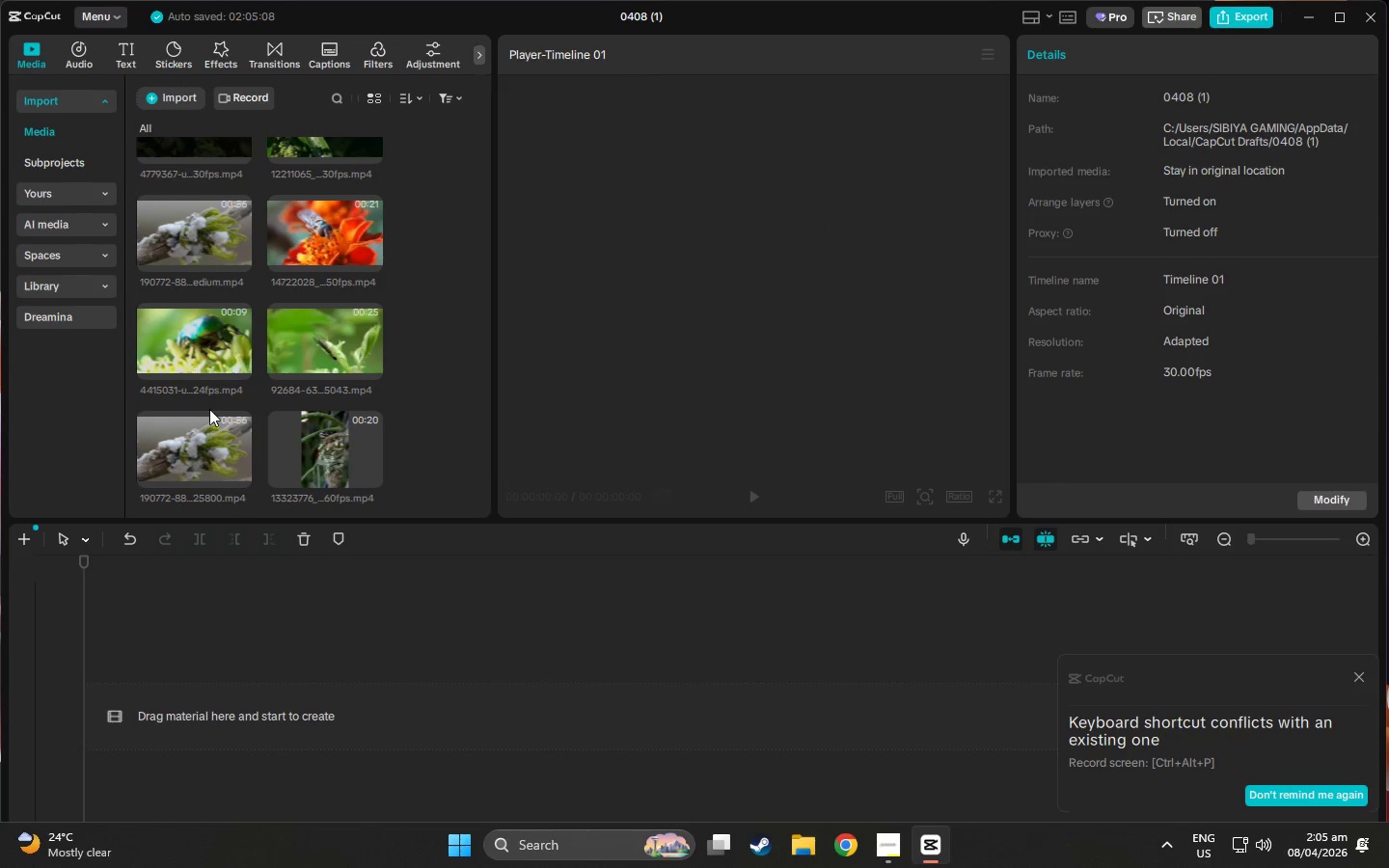 
left_click([198, 436])
 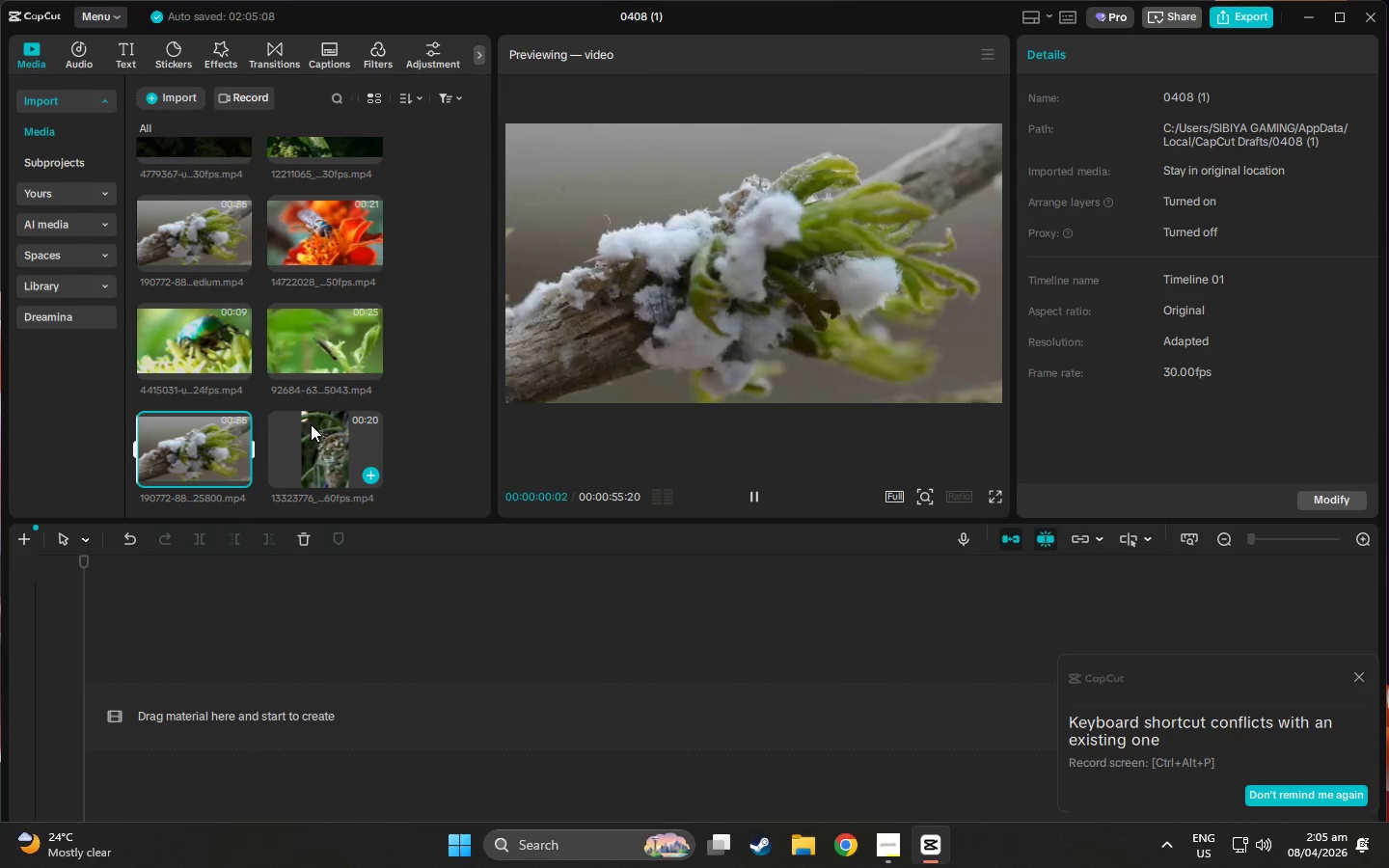 
scroll: coordinate [203, 452], scroll_direction: down, amount: 4.0
 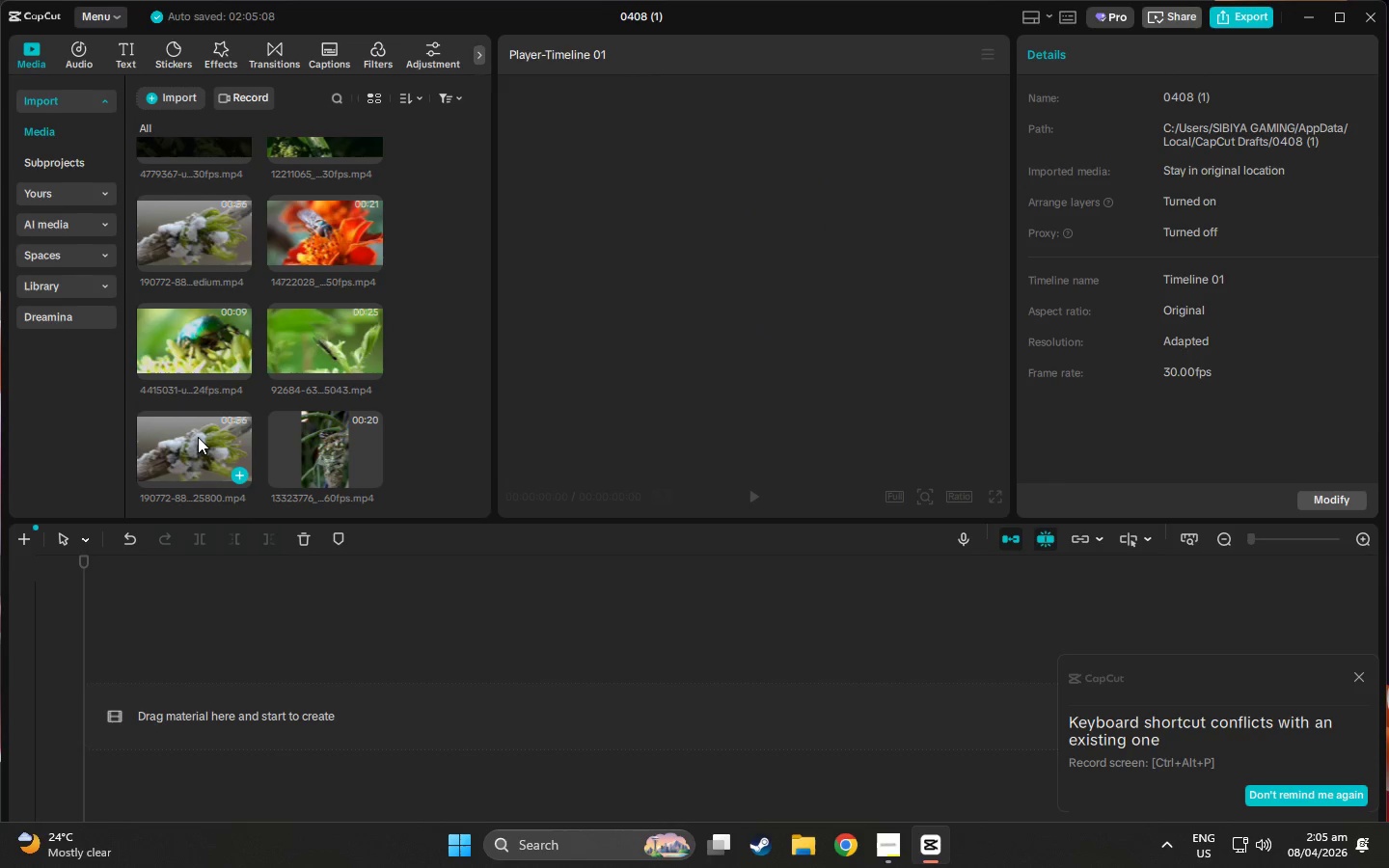 
key(Delete)
 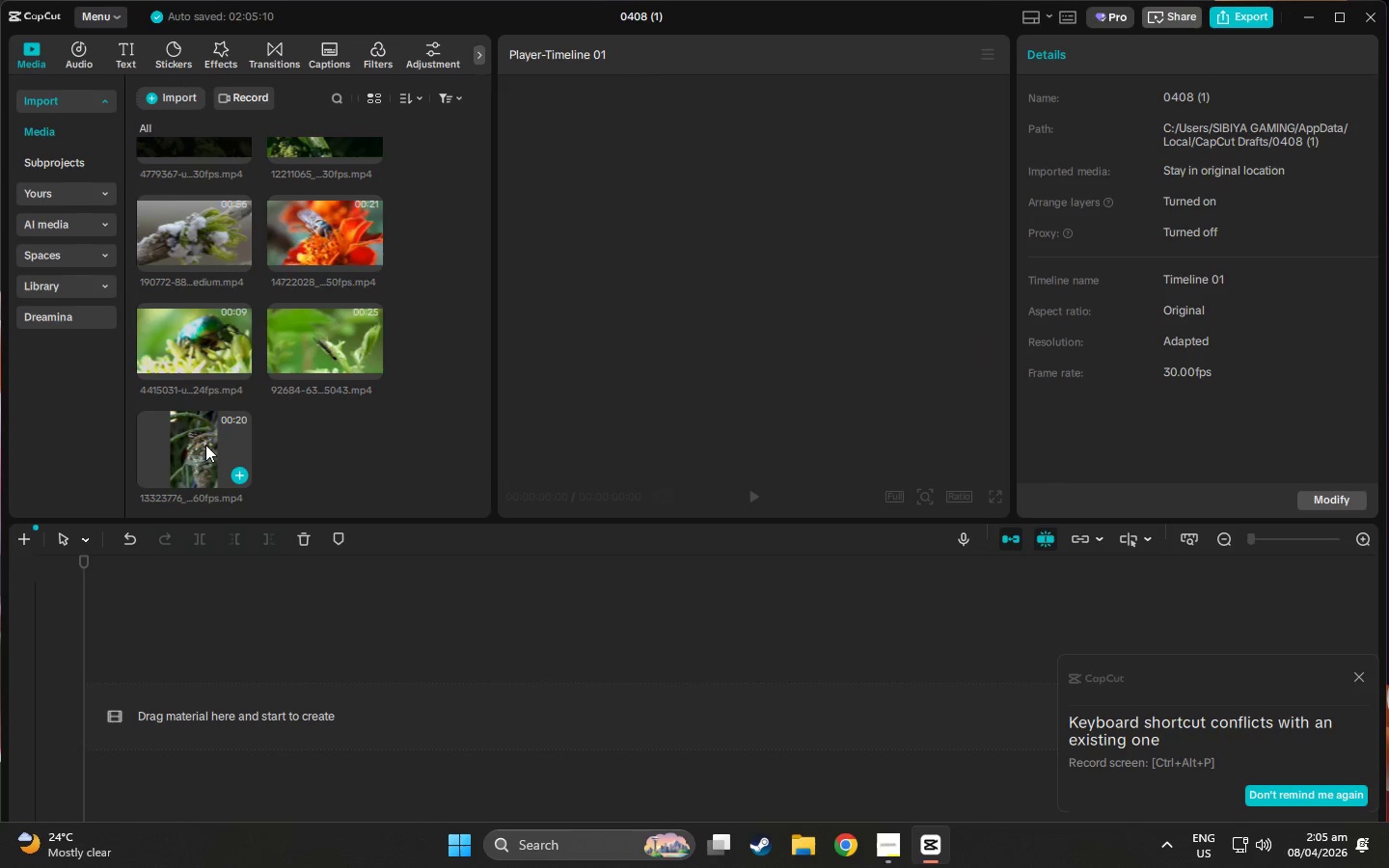 
left_click([203, 445])
 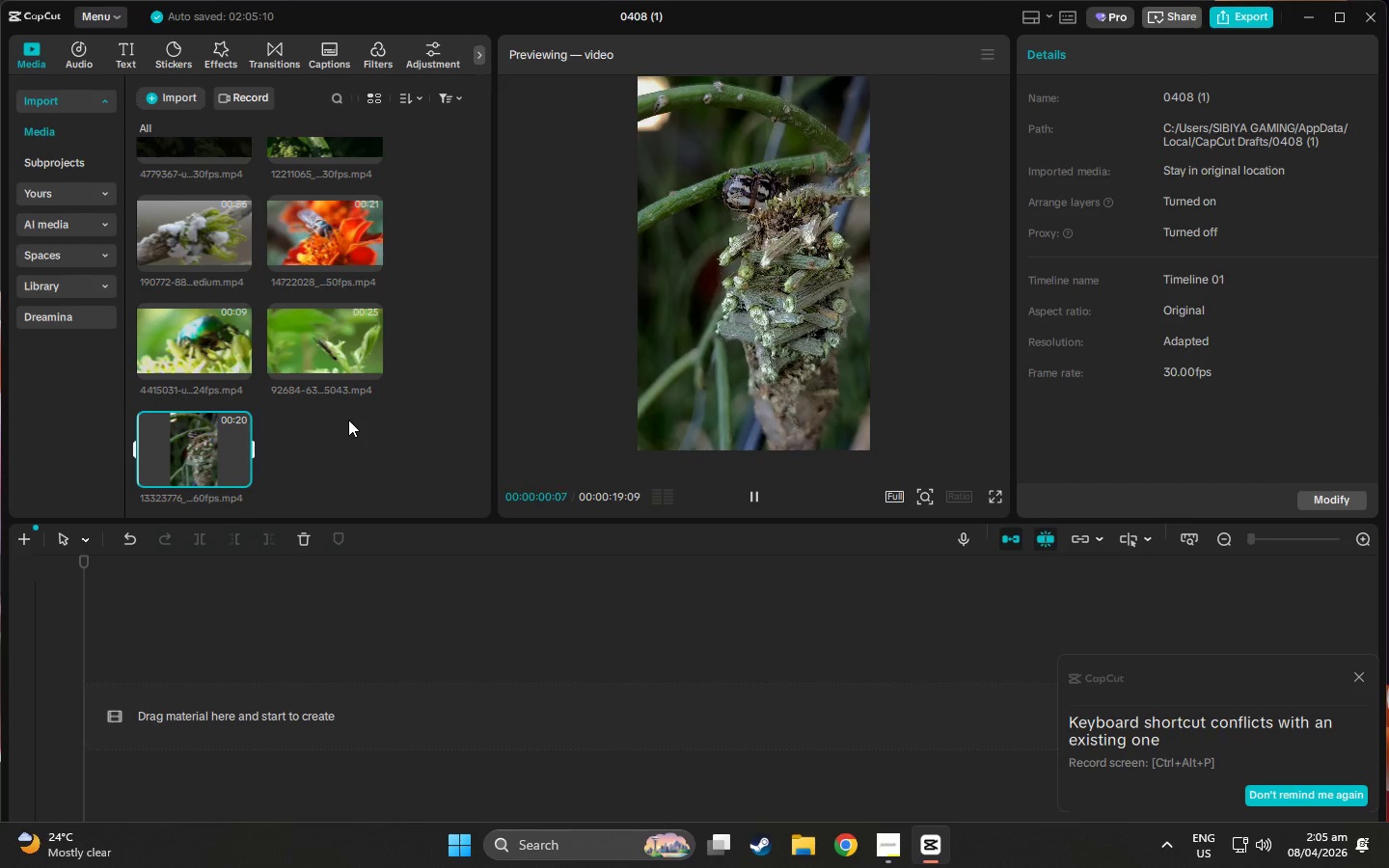 
key(Delete)
 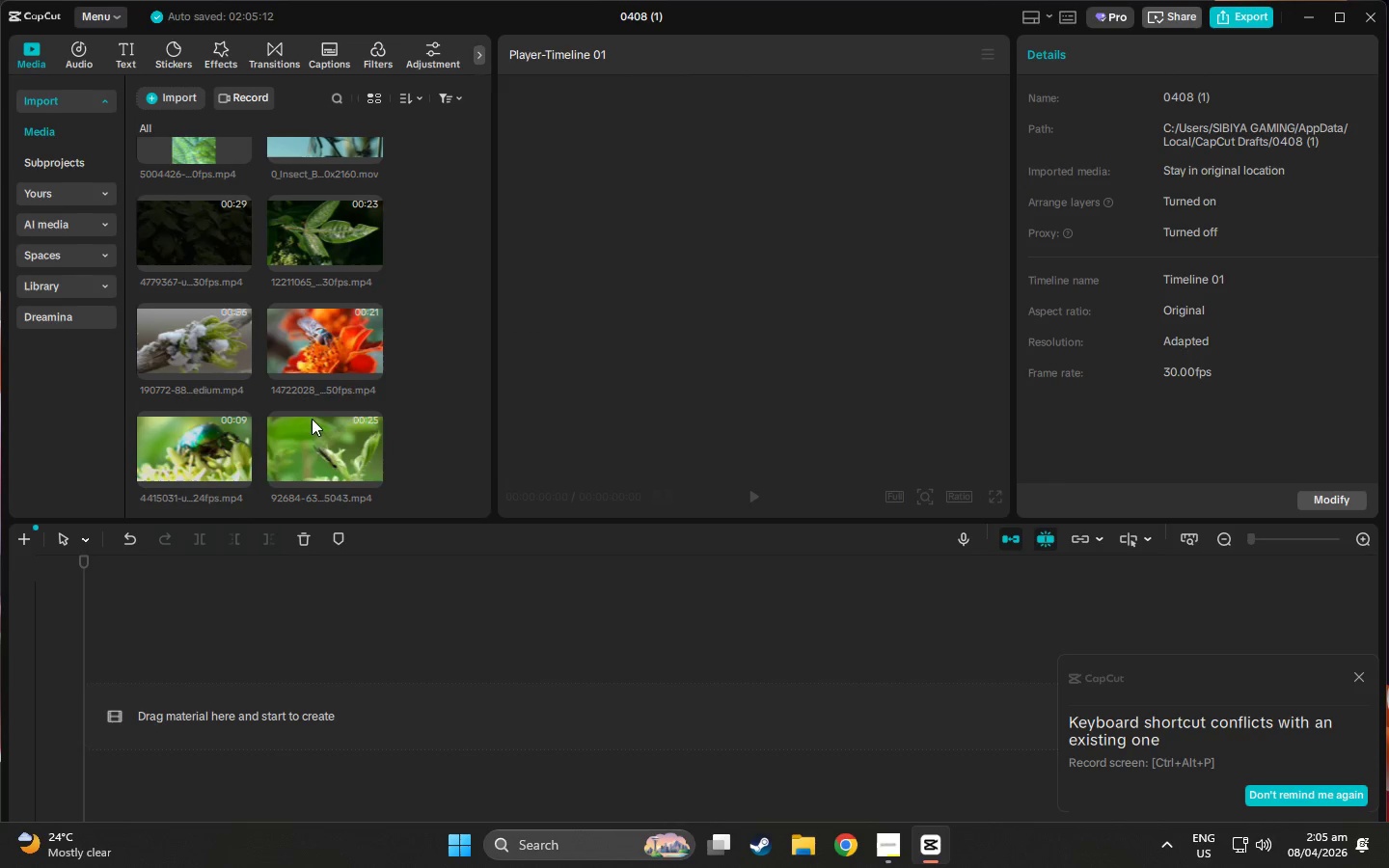 
left_click([302, 458])
 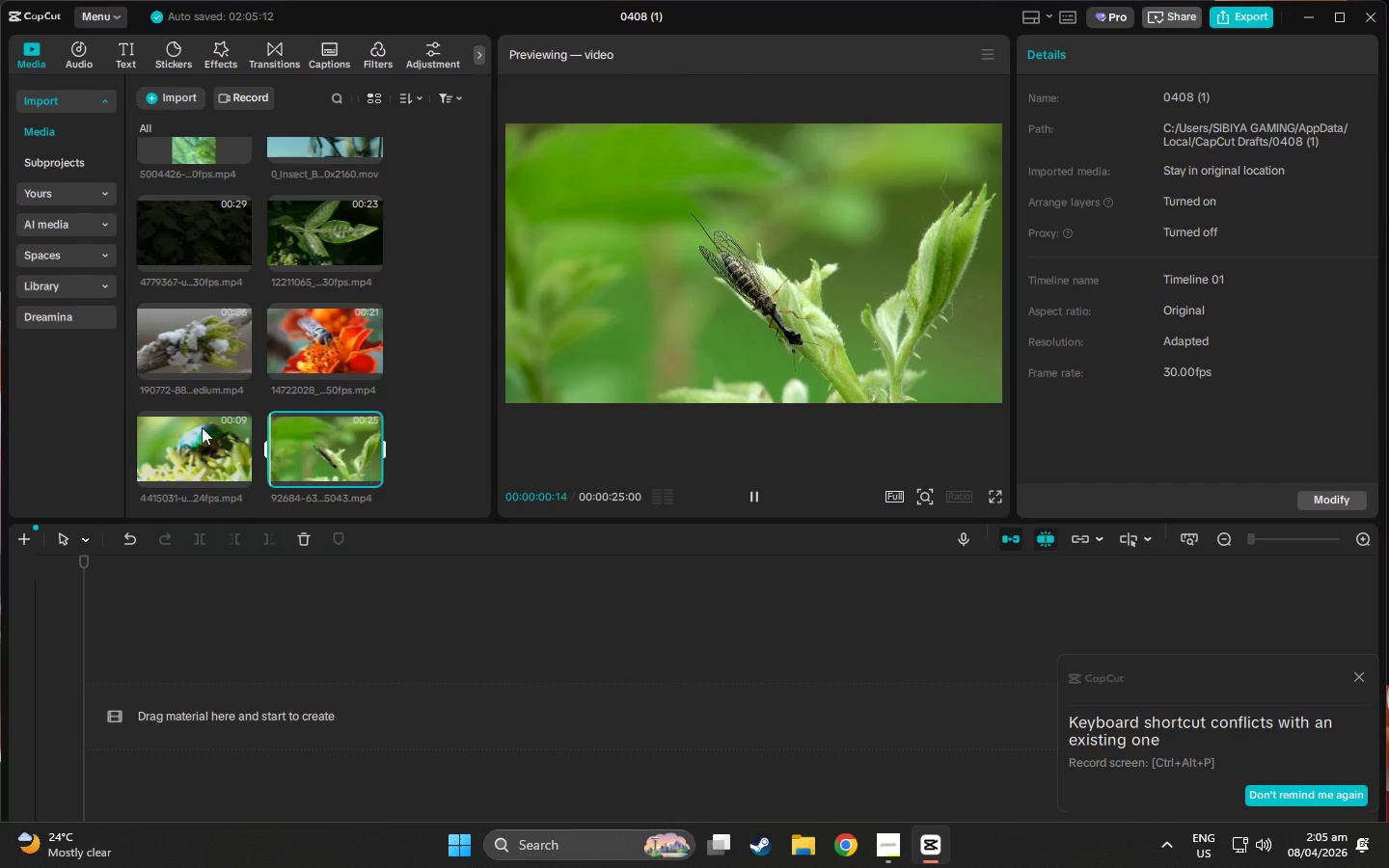 
key(Delete)
 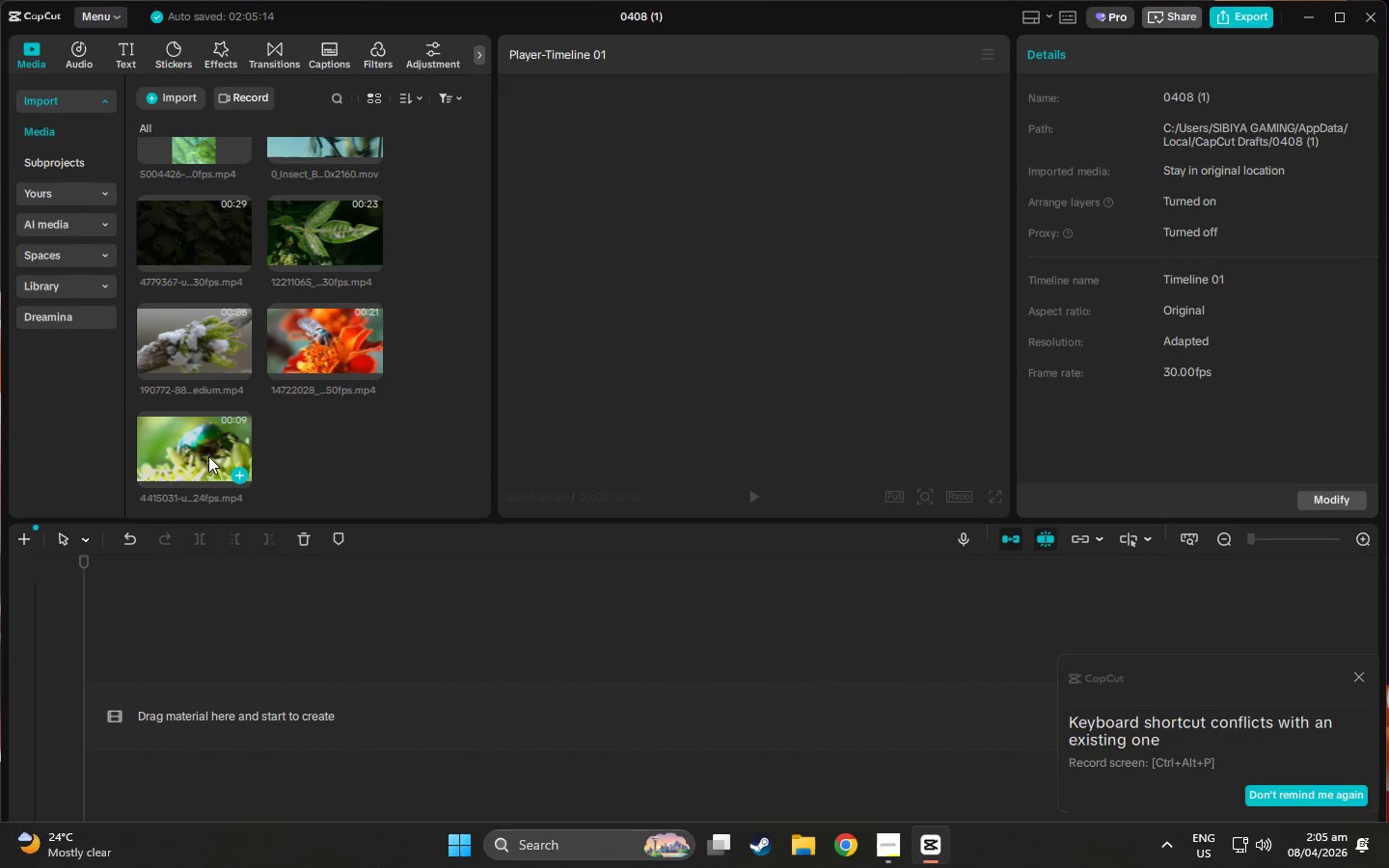 
left_click([207, 456])
 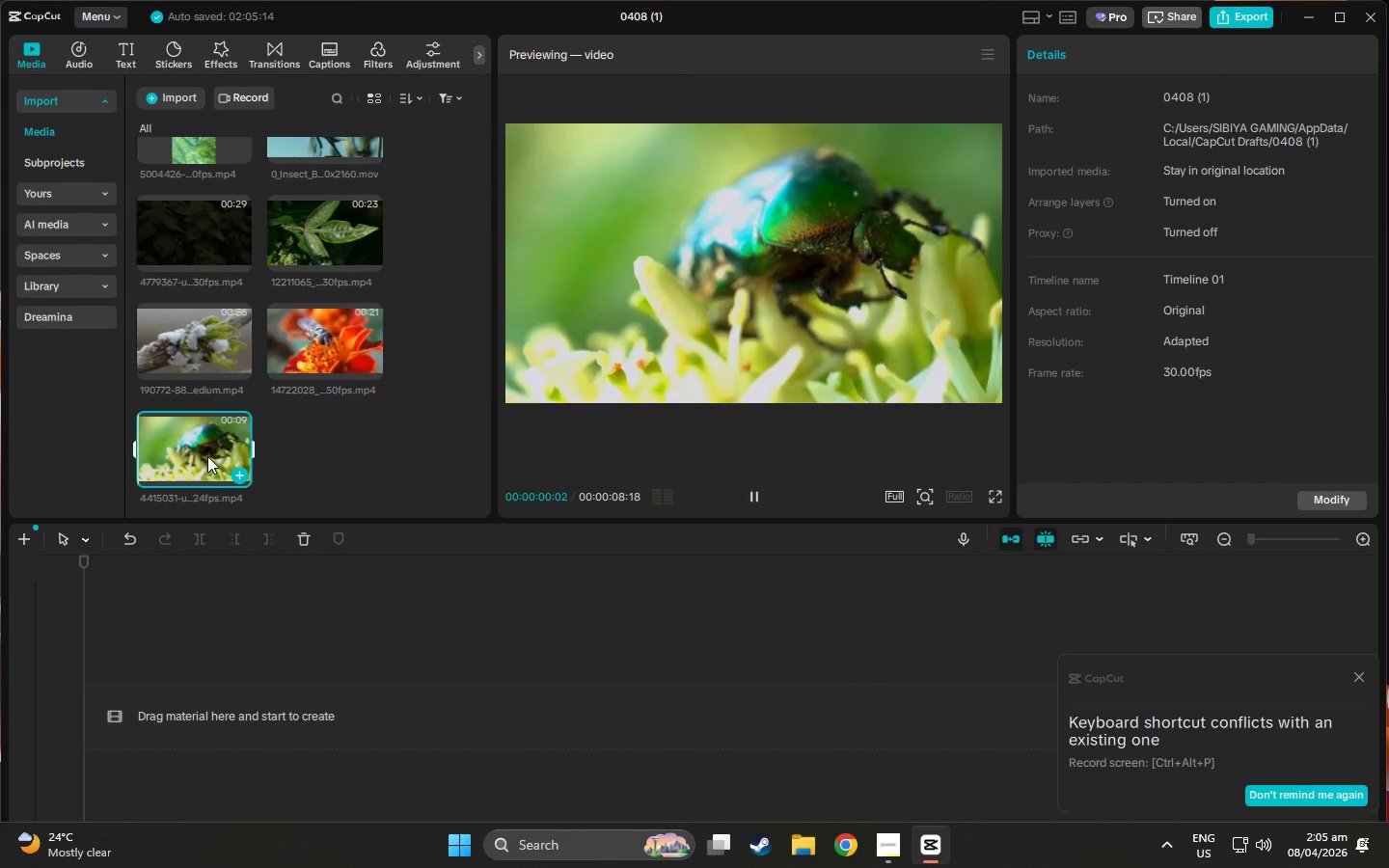 
key(Delete)
 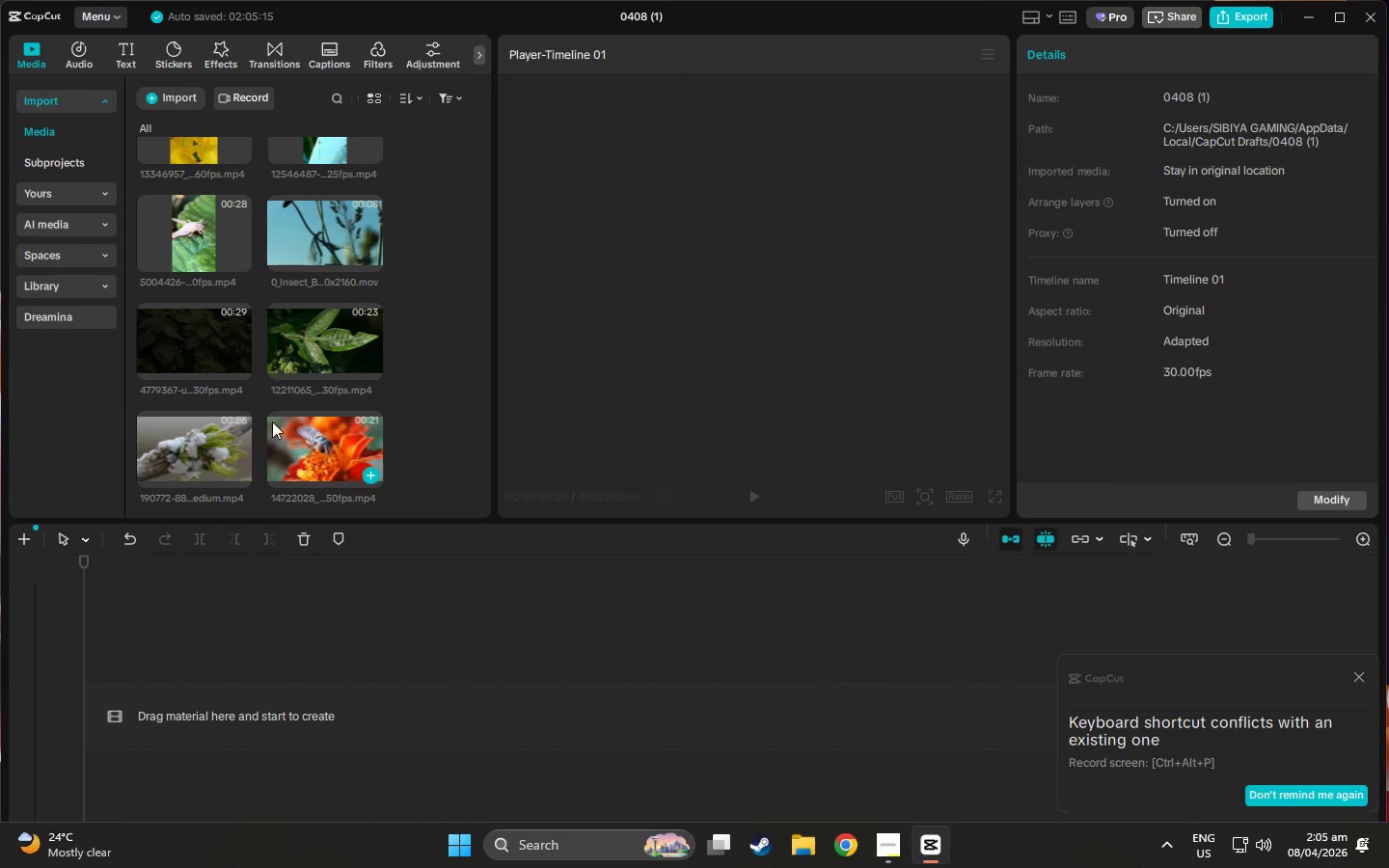 
left_click([296, 459])
 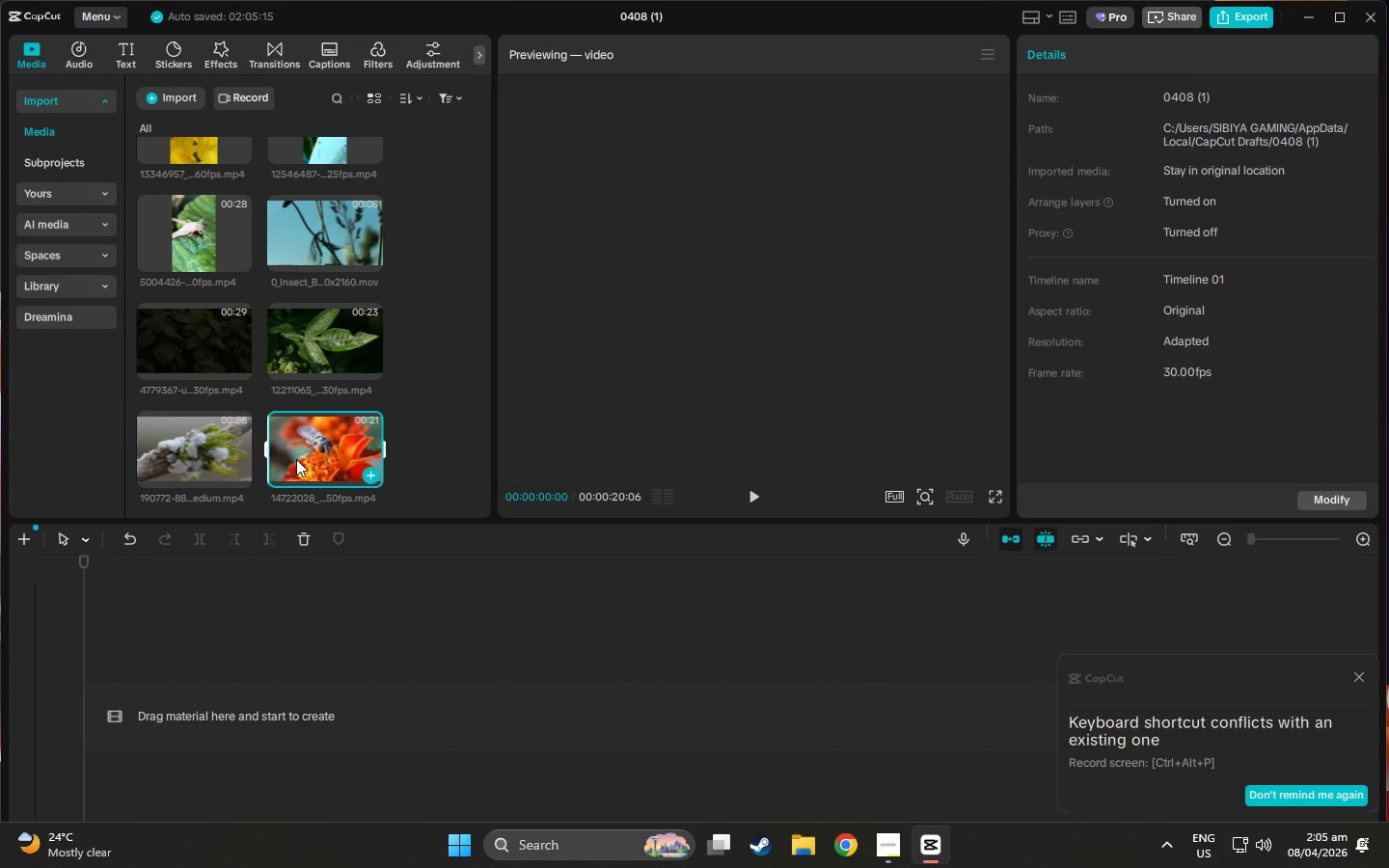 
key(Delete)
 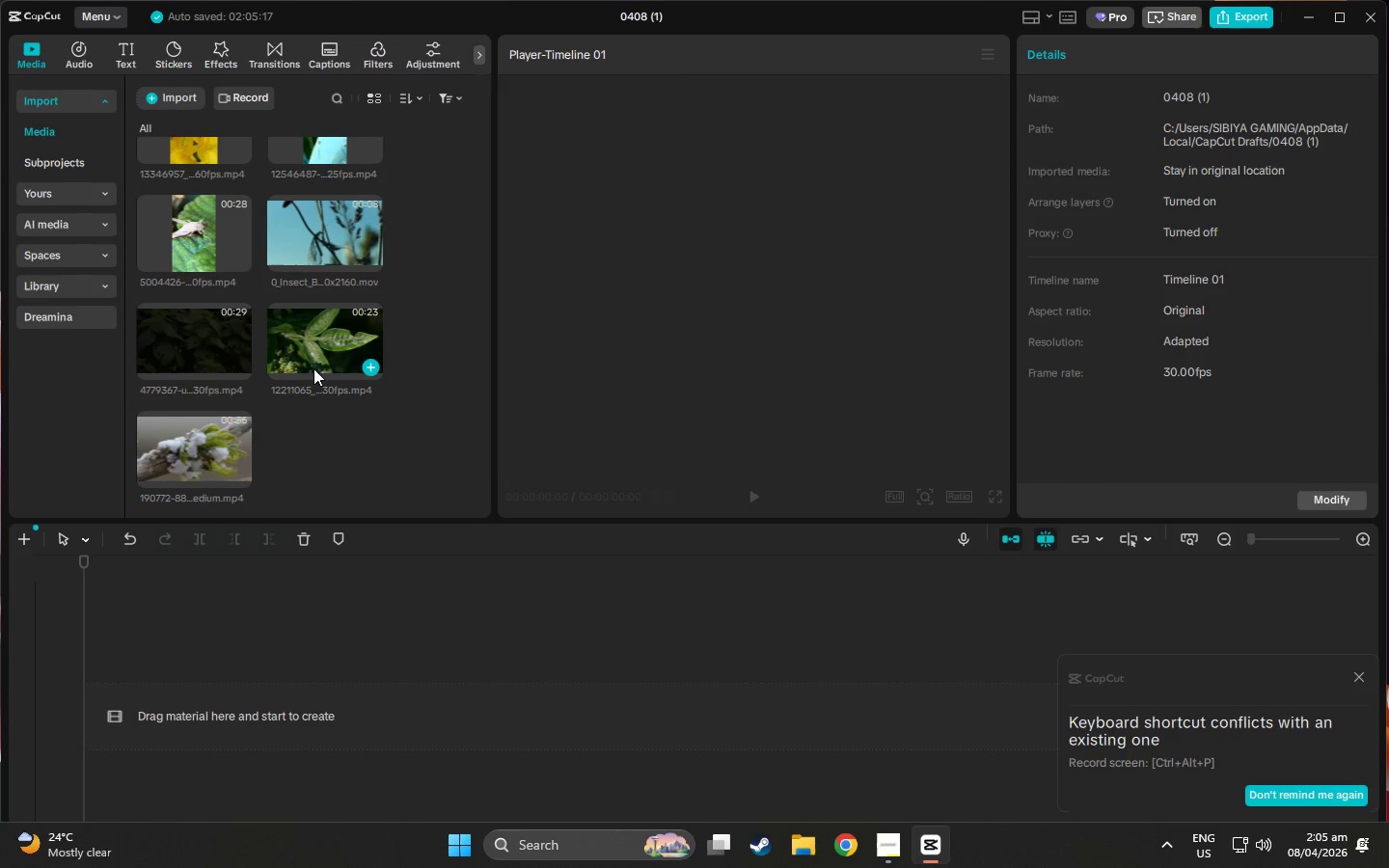 
left_click([314, 354])
 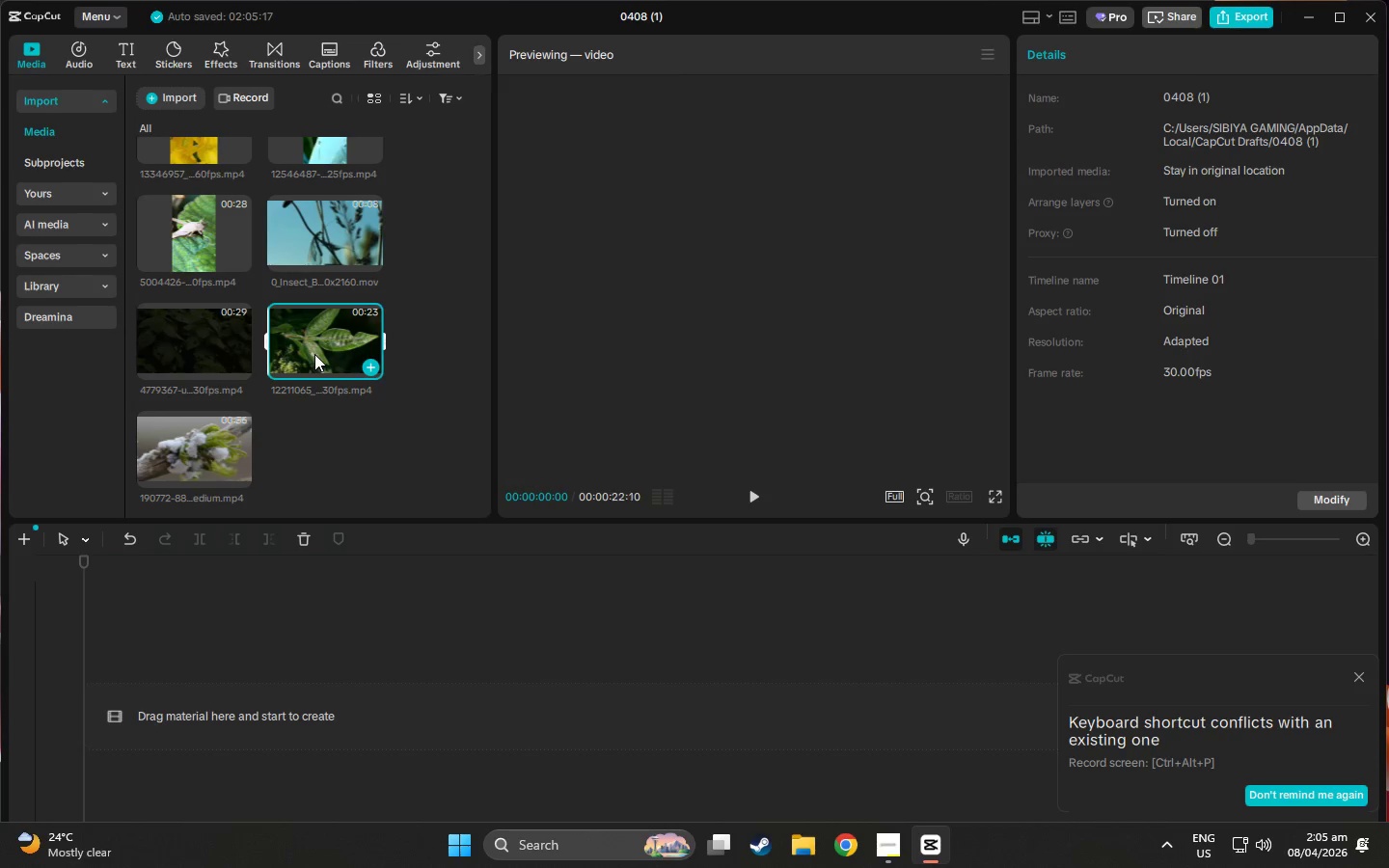 
scroll: coordinate [308, 361], scroll_direction: up, amount: 3.0
 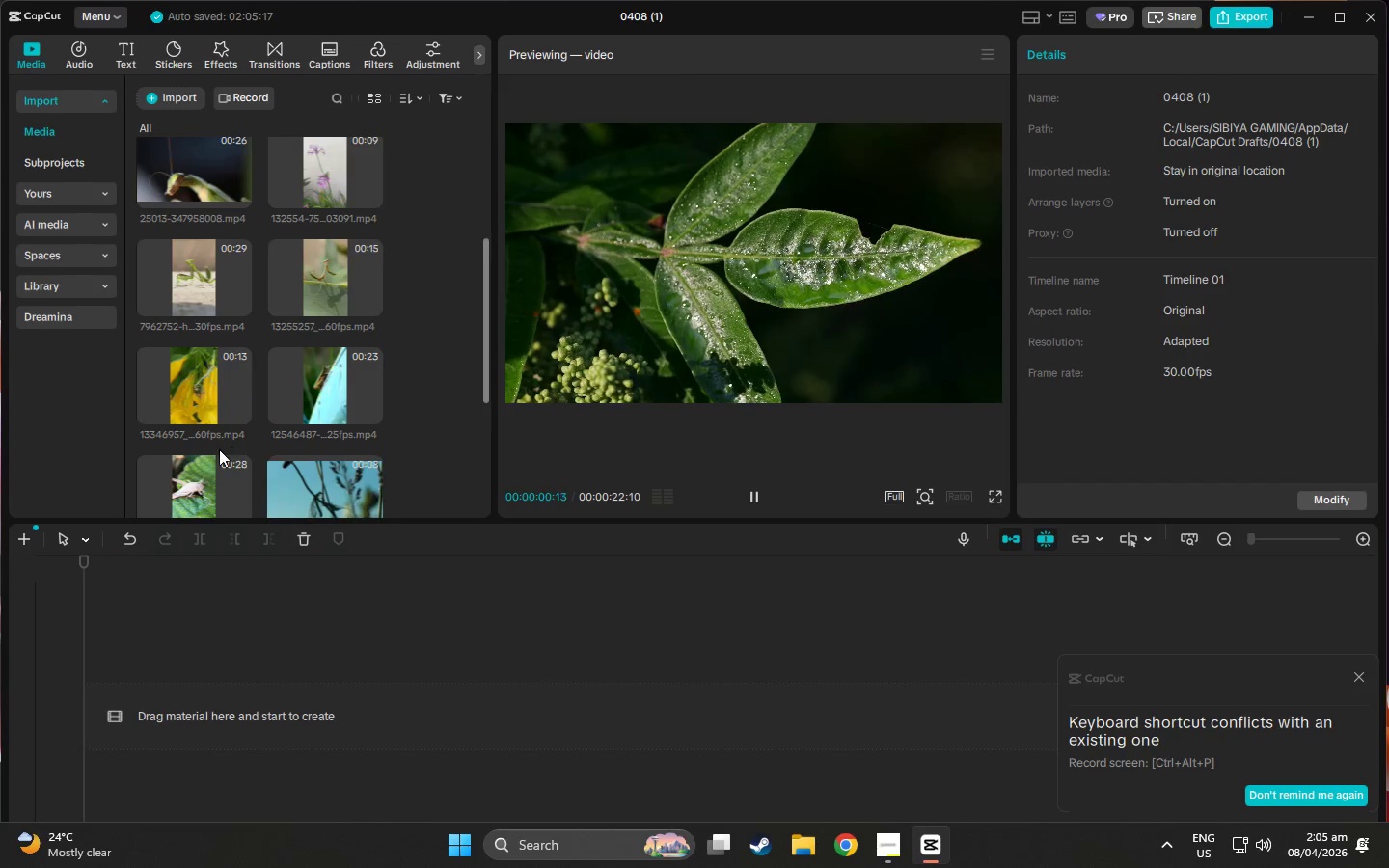 
scroll: coordinate [219, 449], scroll_direction: down, amount: 3.0
 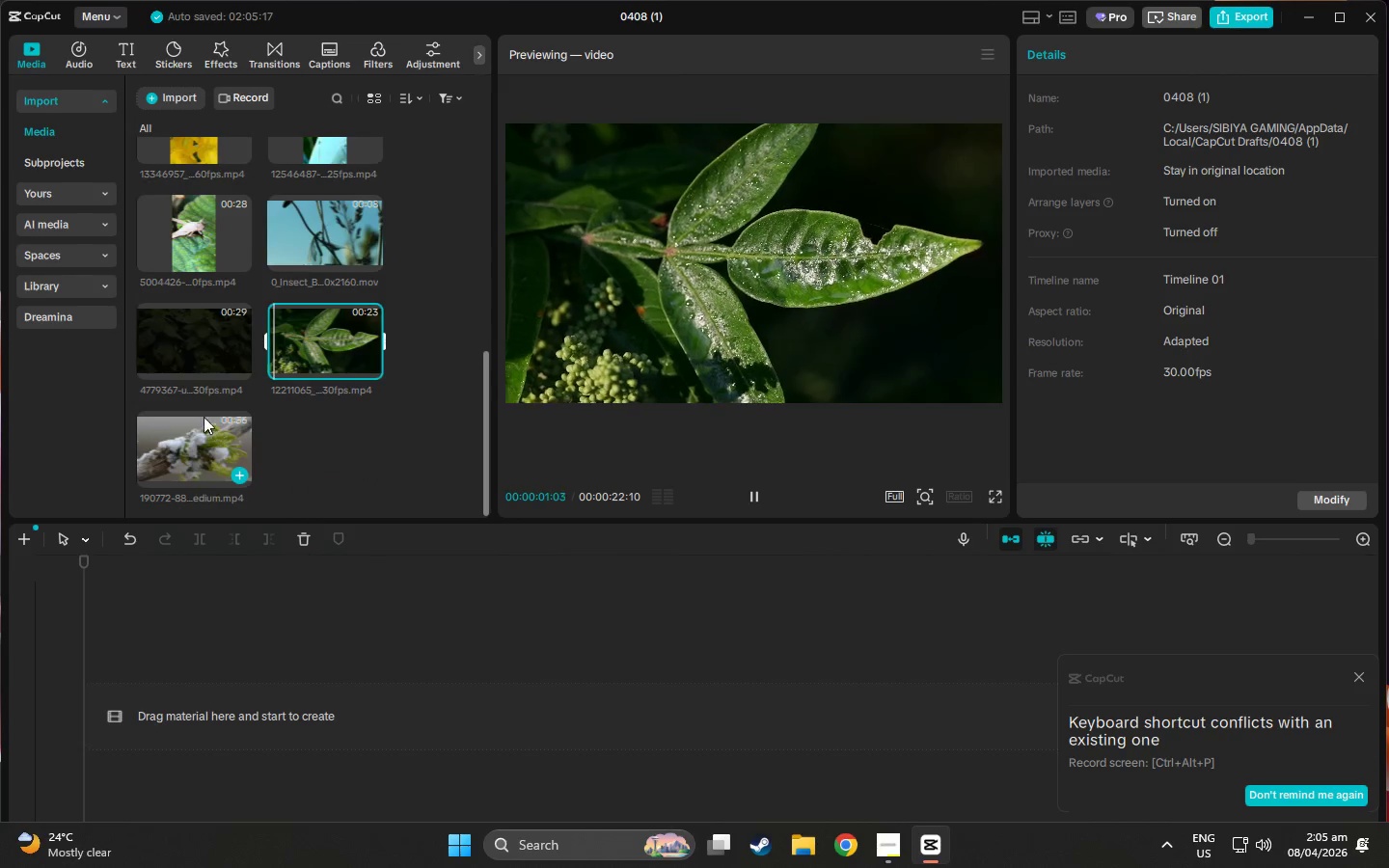 
left_click([196, 354])
 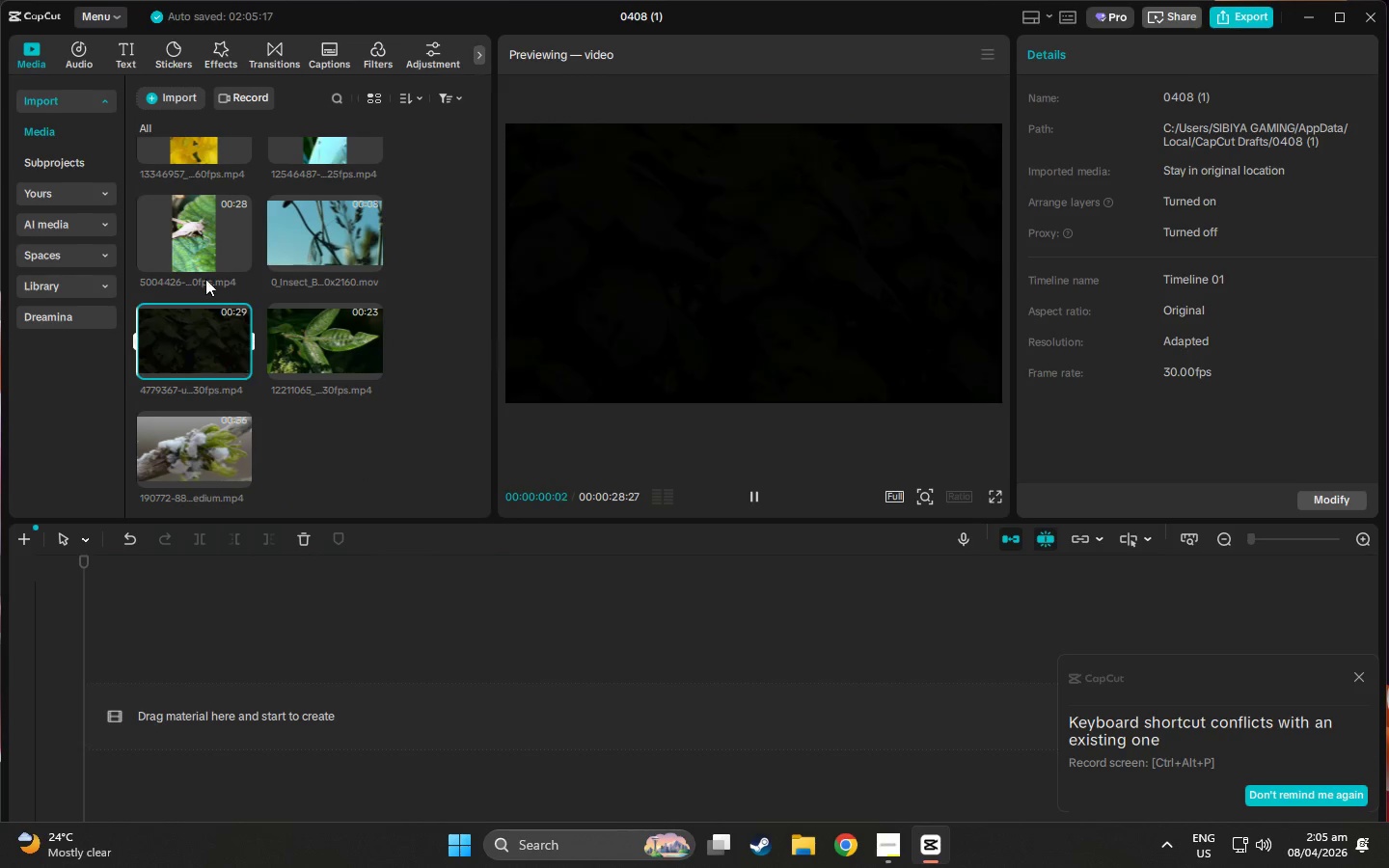 
left_click([191, 306])
 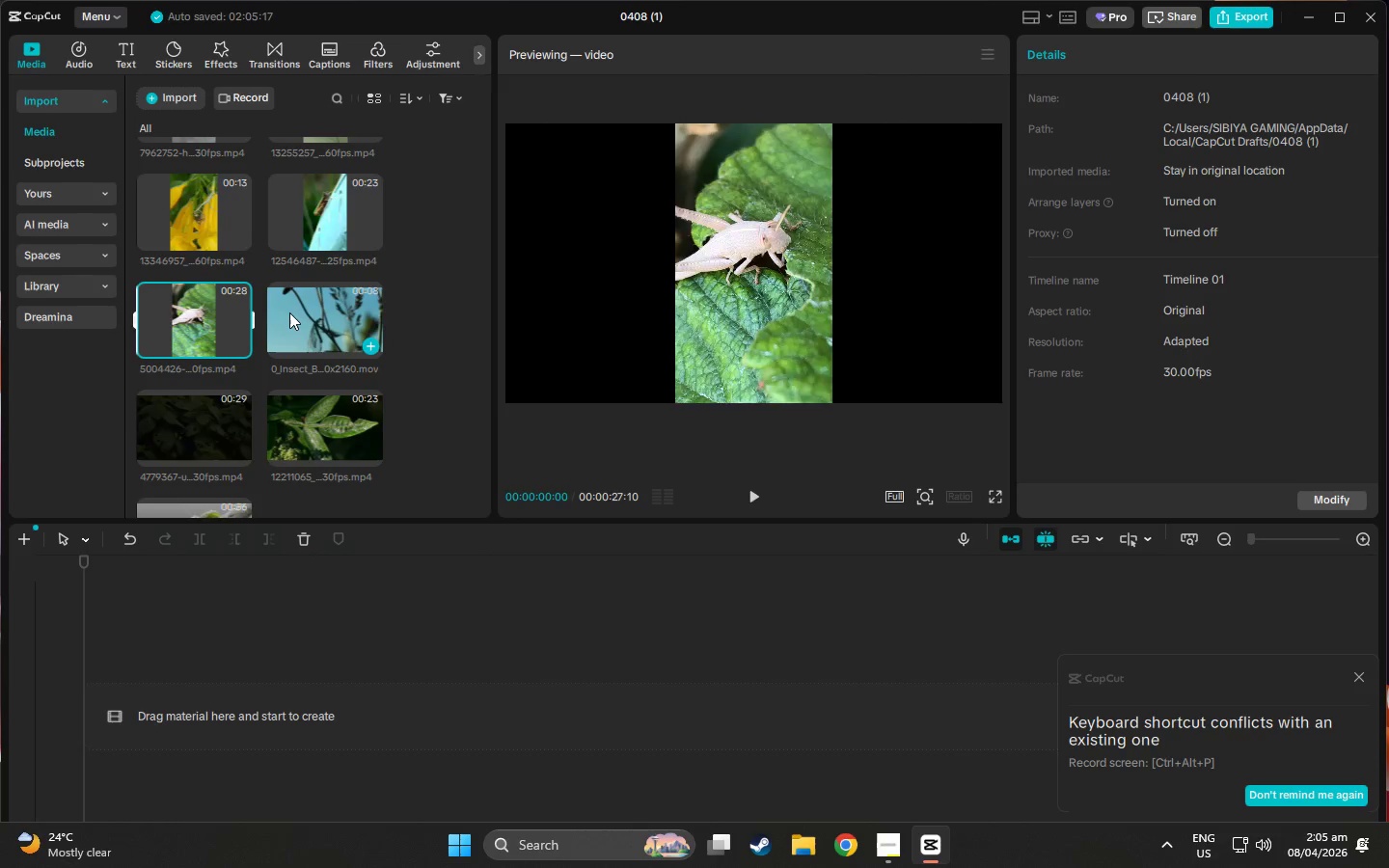 
scroll: coordinate [294, 317], scroll_direction: up, amount: 3.0
 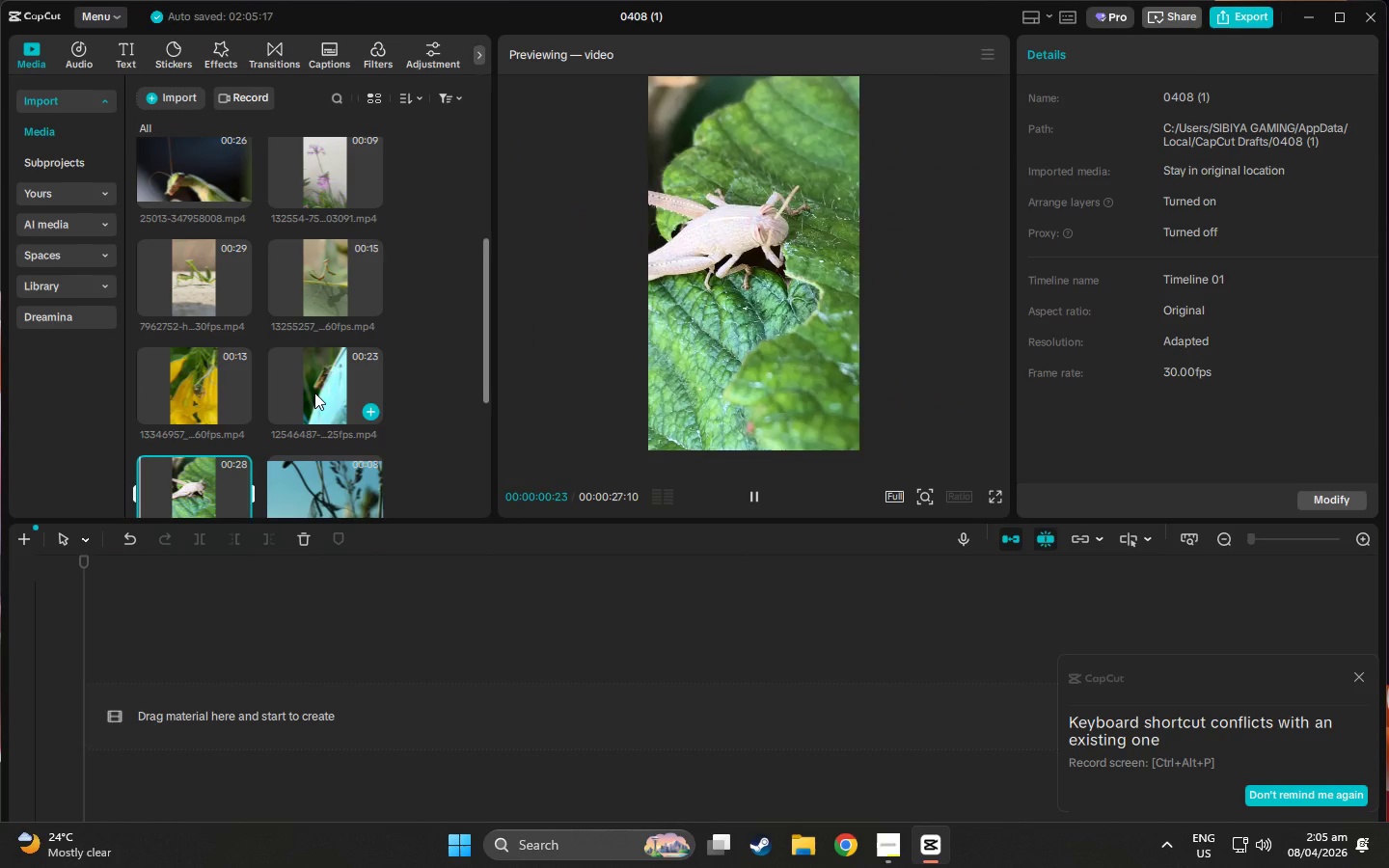 
left_click([314, 388])
 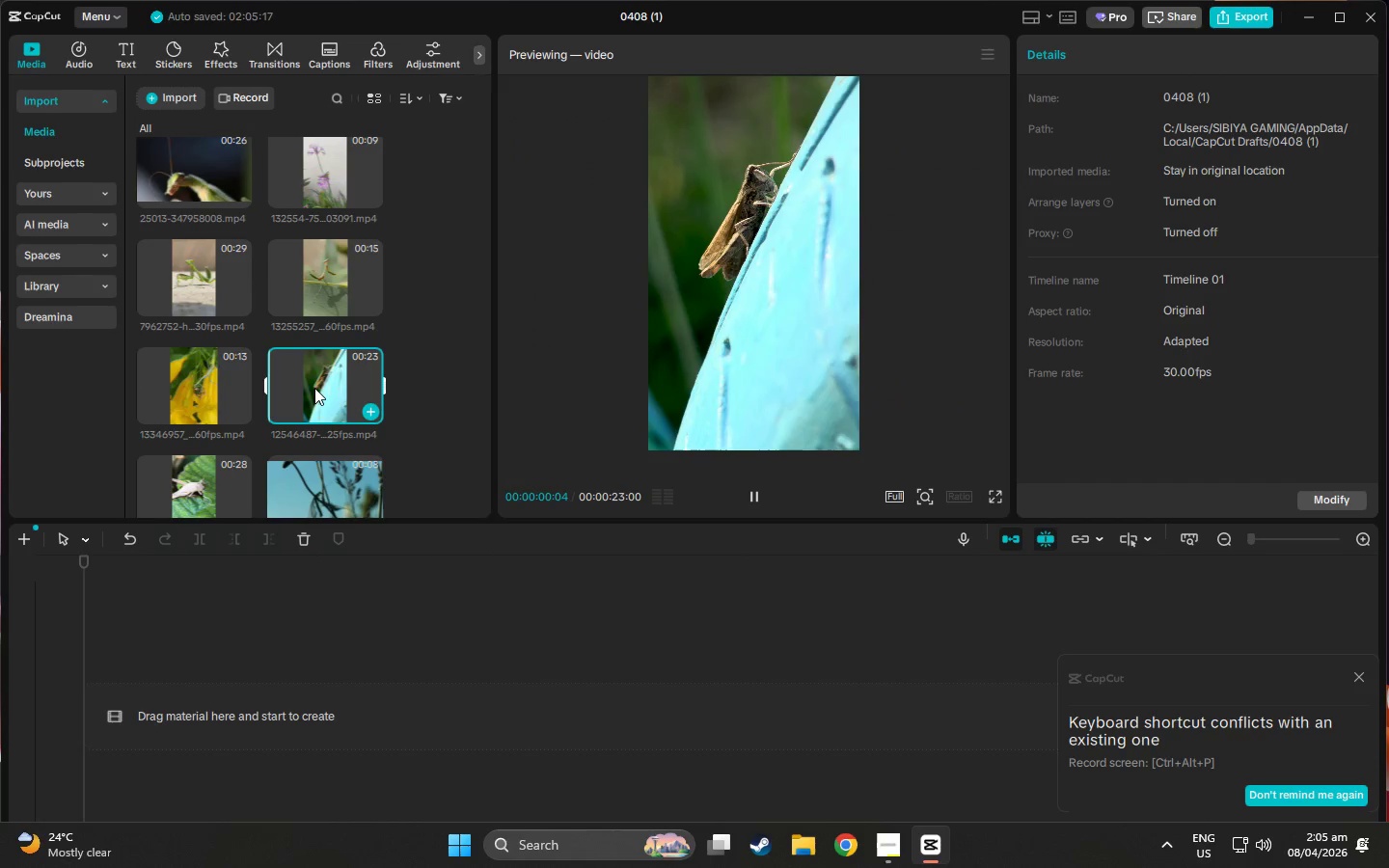 
scroll: coordinate [314, 388], scroll_direction: up, amount: 3.0
 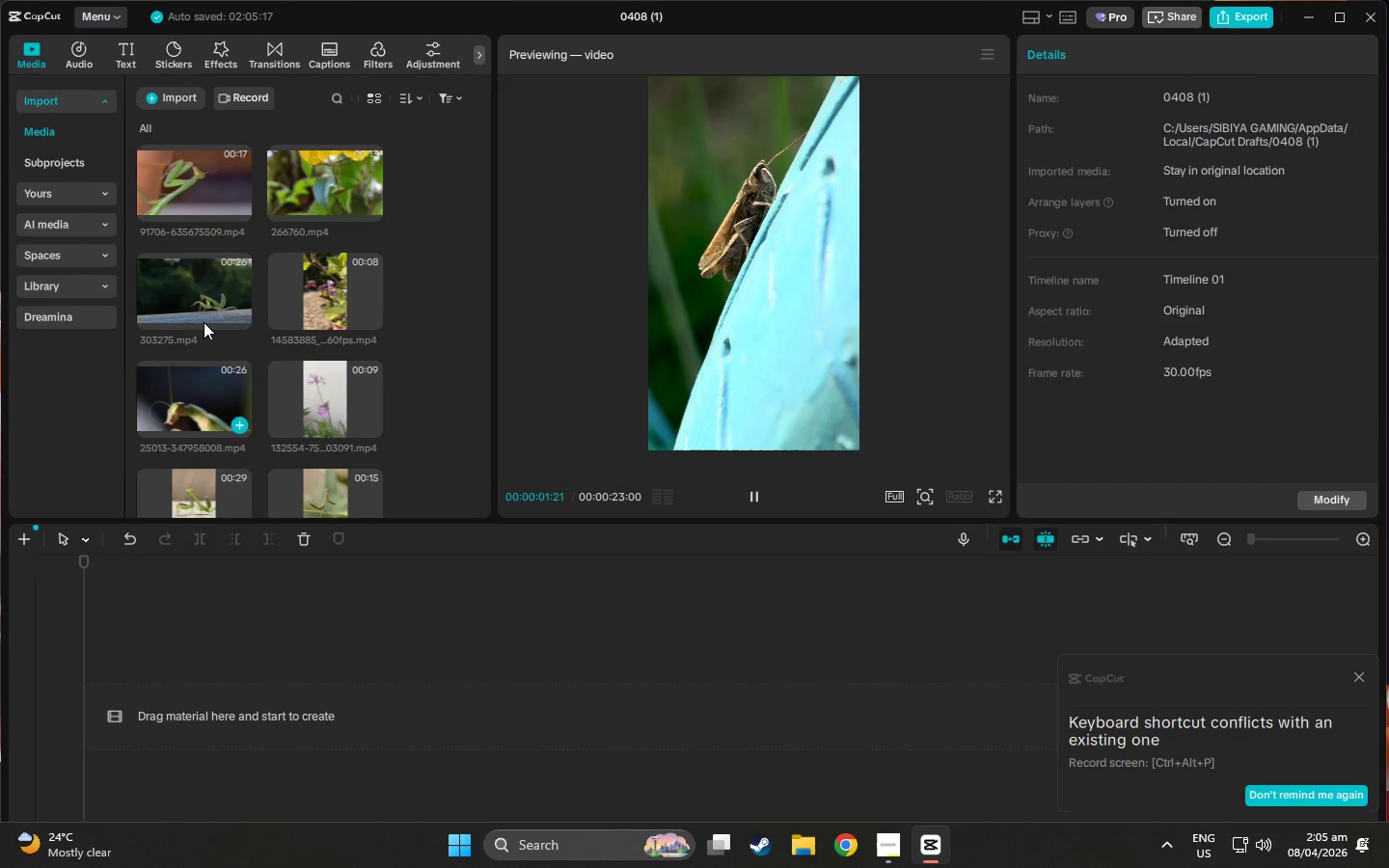 
left_click([346, 282])
 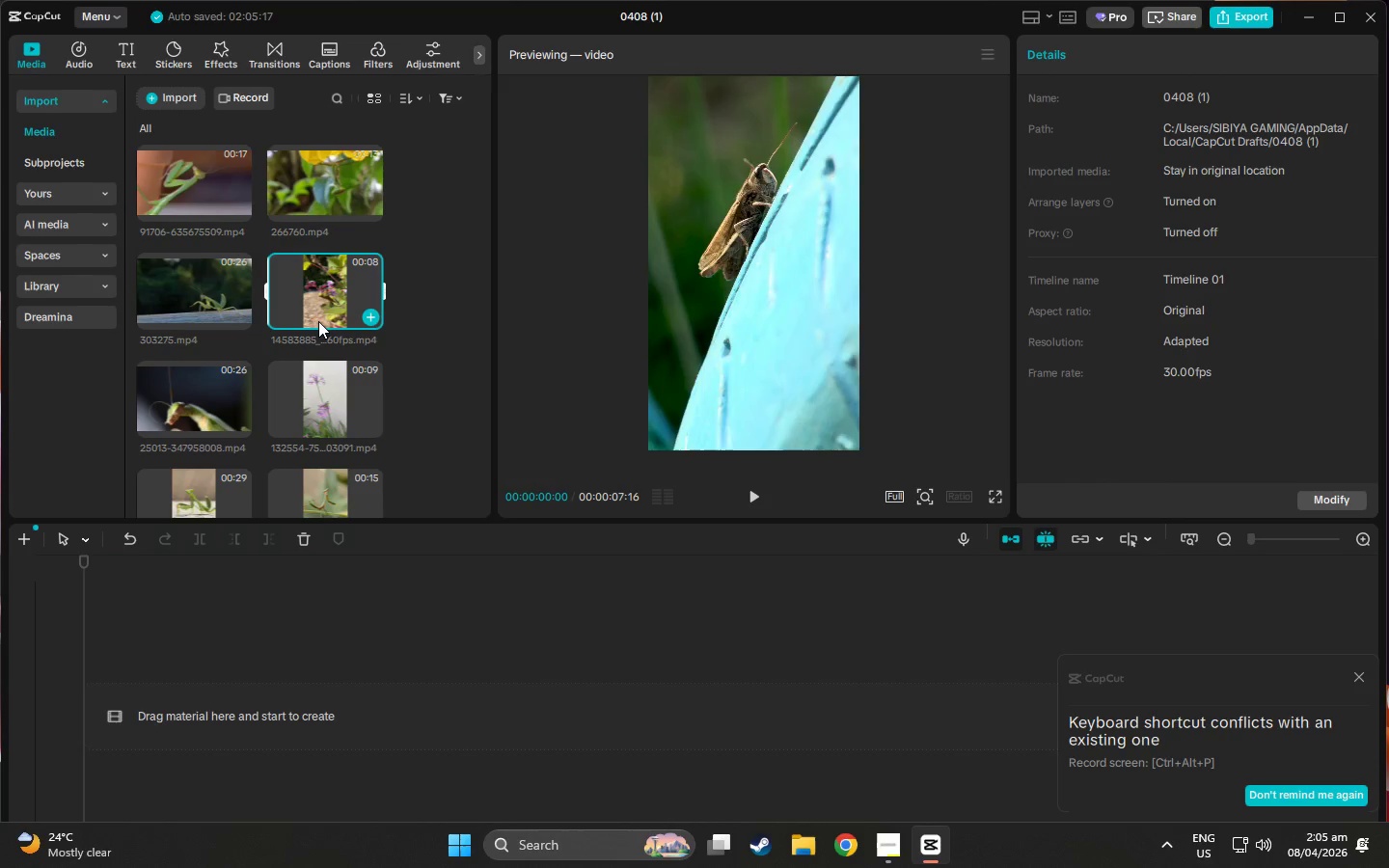 
scroll: coordinate [328, 301], scroll_direction: up, amount: 5.0
 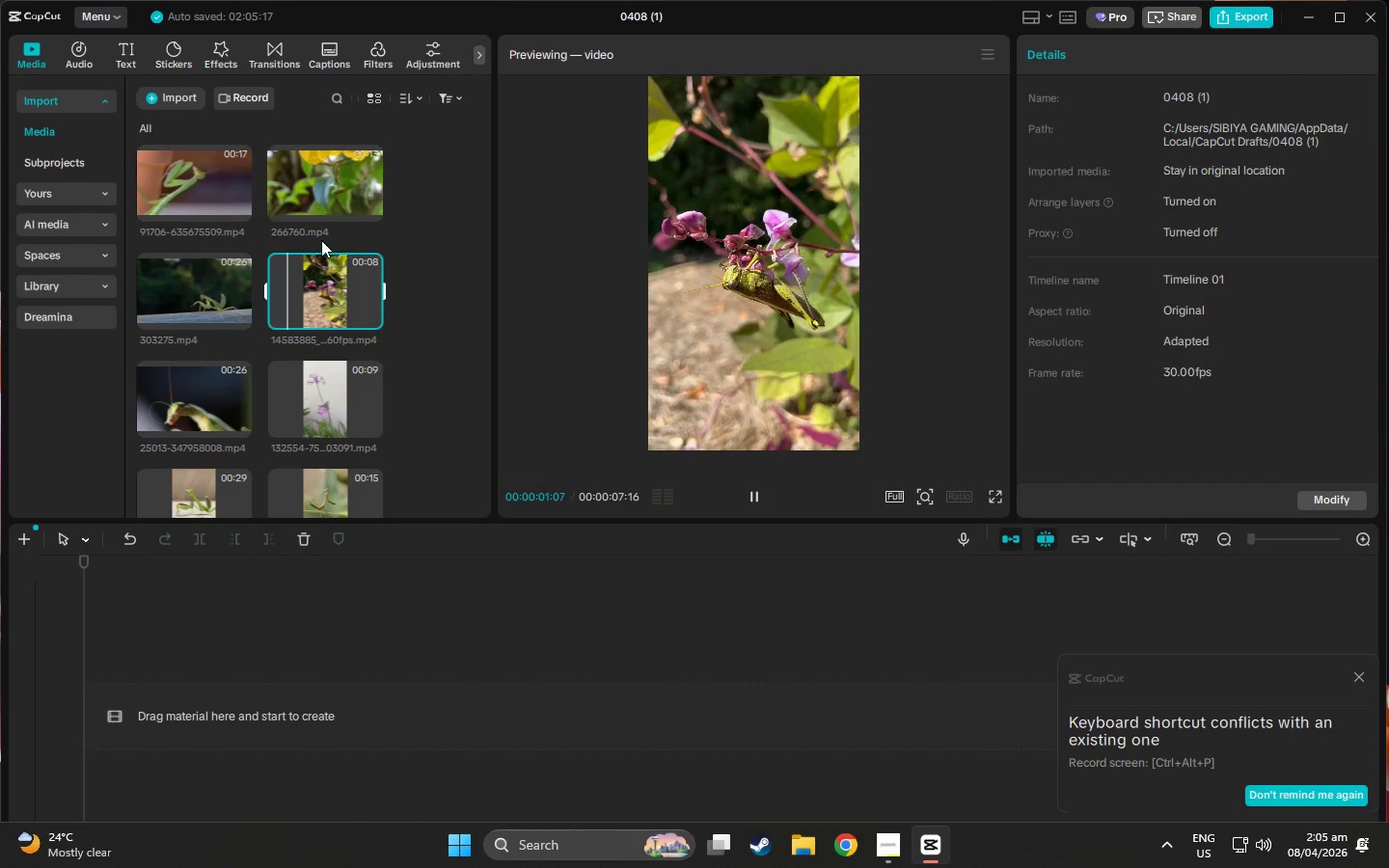 
left_click([305, 192])
 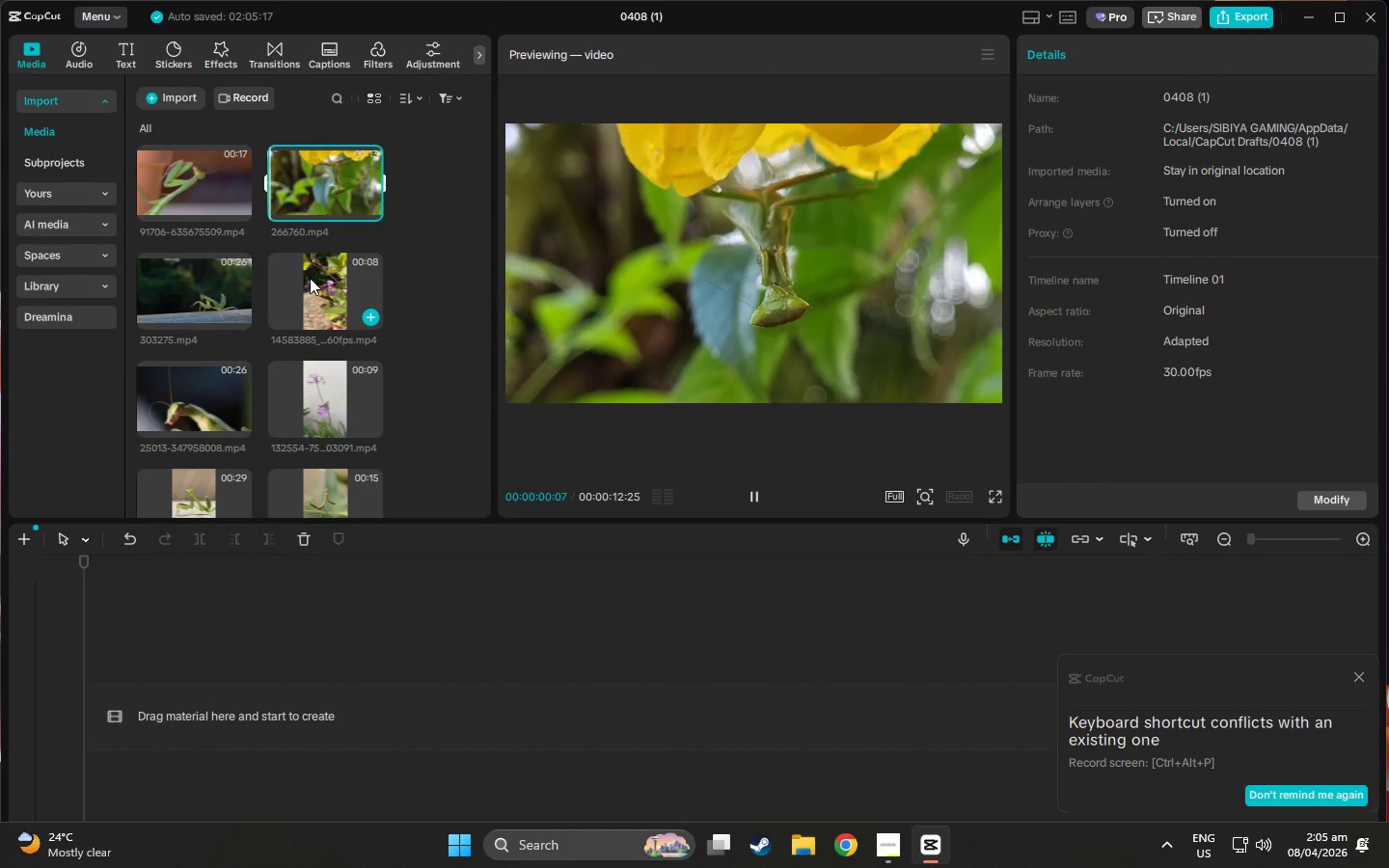 
left_click([311, 289])
 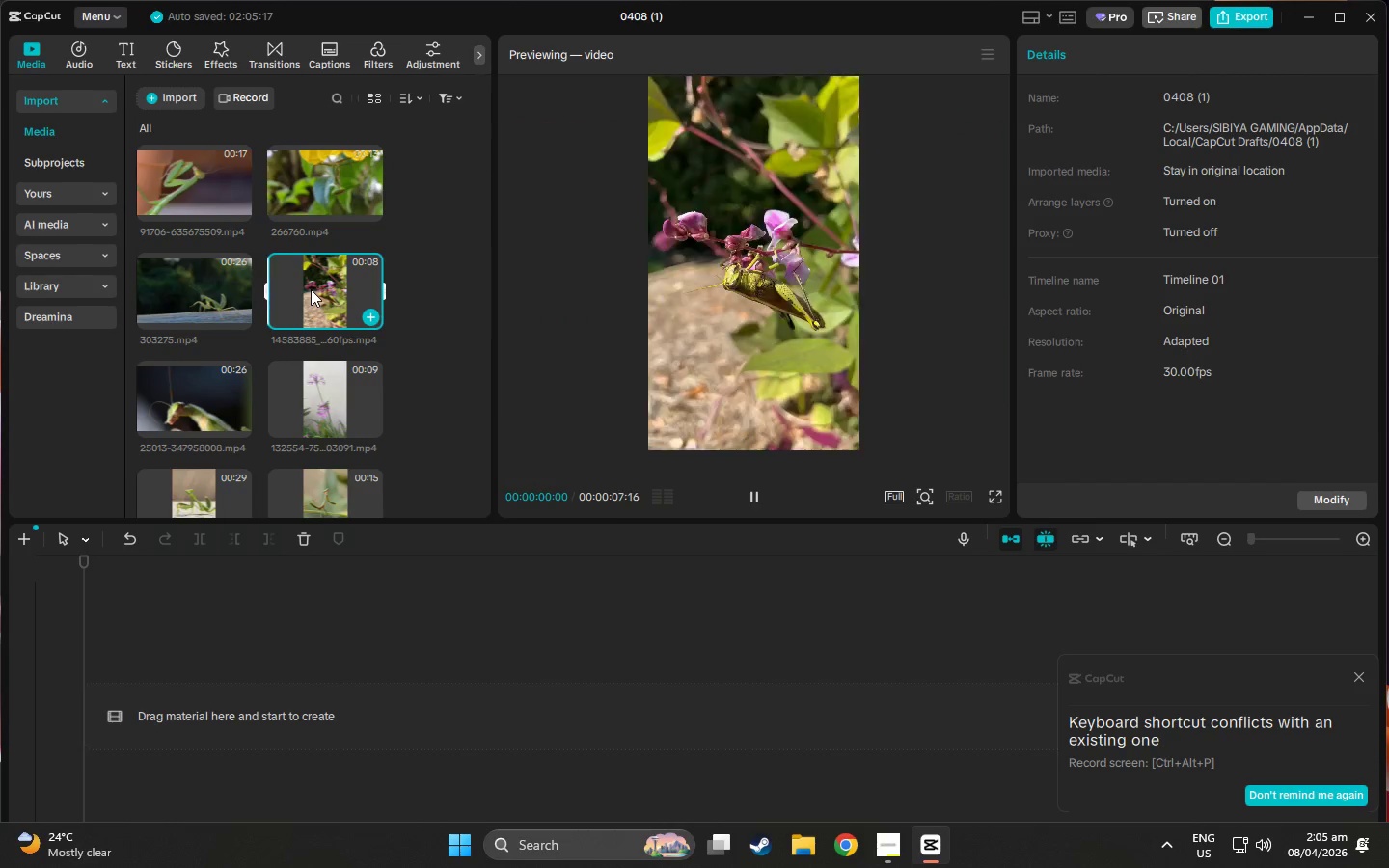 
scroll: coordinate [311, 289], scroll_direction: down, amount: 2.0
 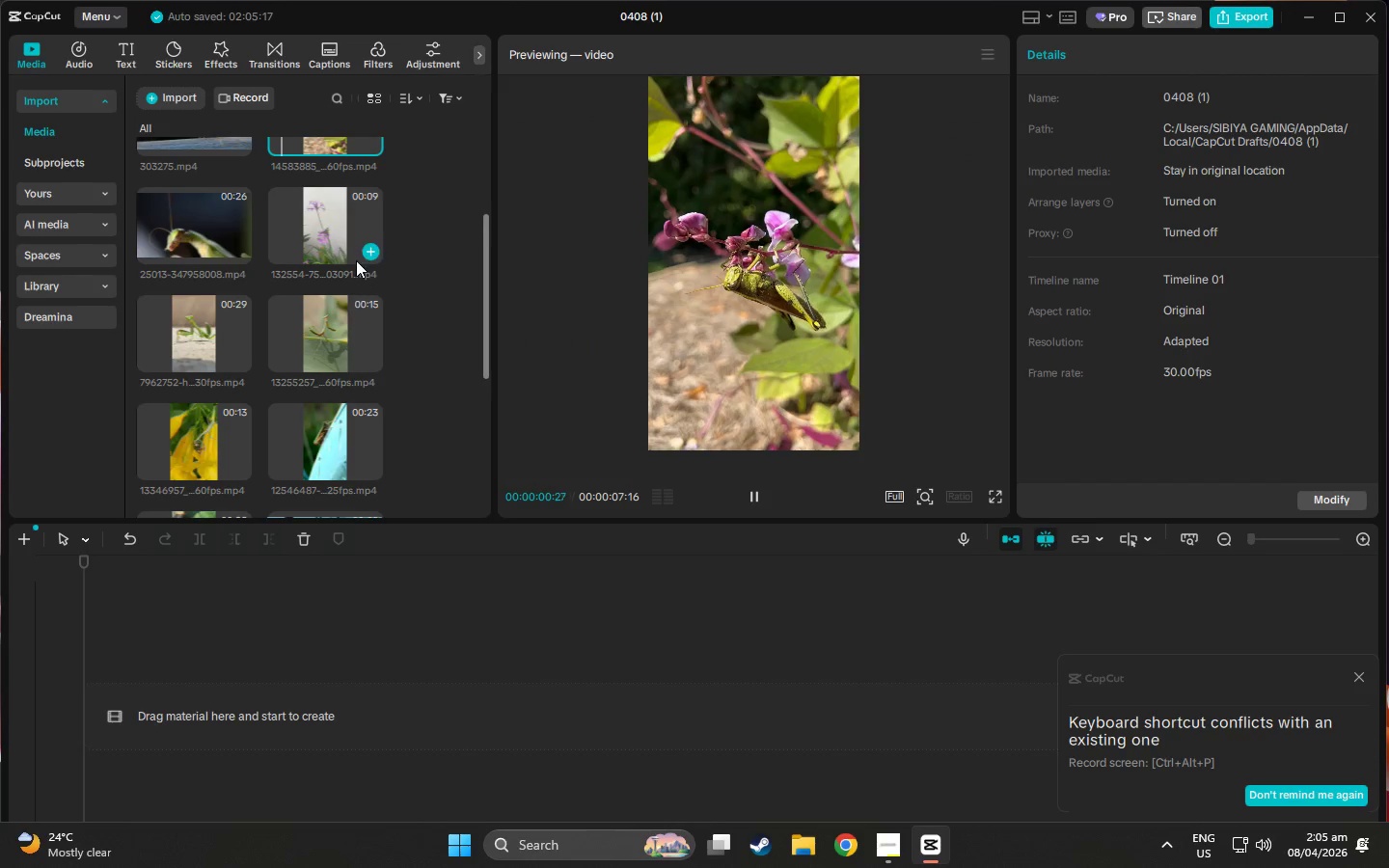 
scroll: coordinate [356, 260], scroll_direction: up, amount: 2.0
 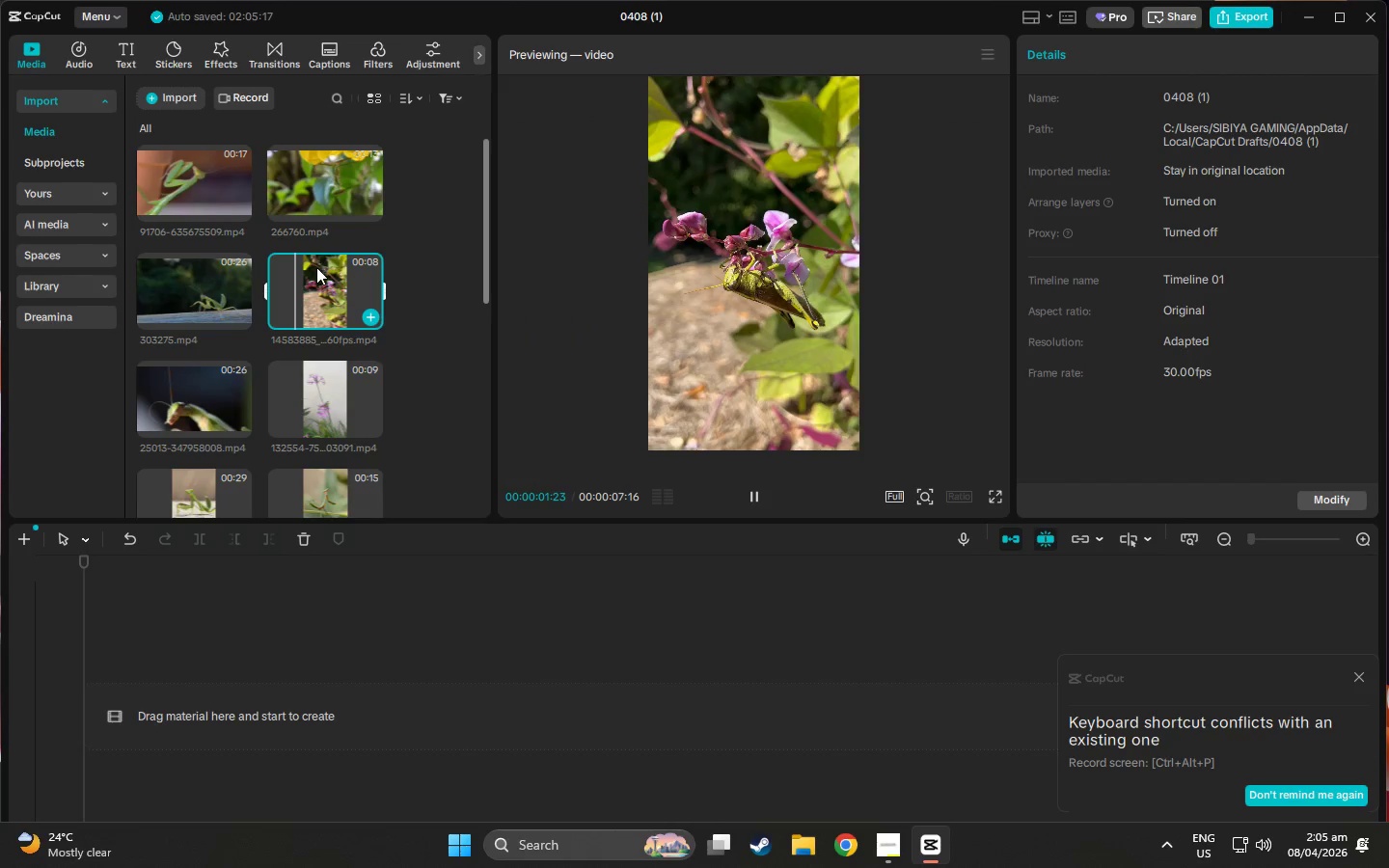 
scroll: coordinate [316, 268], scroll_direction: down, amount: 2.0
 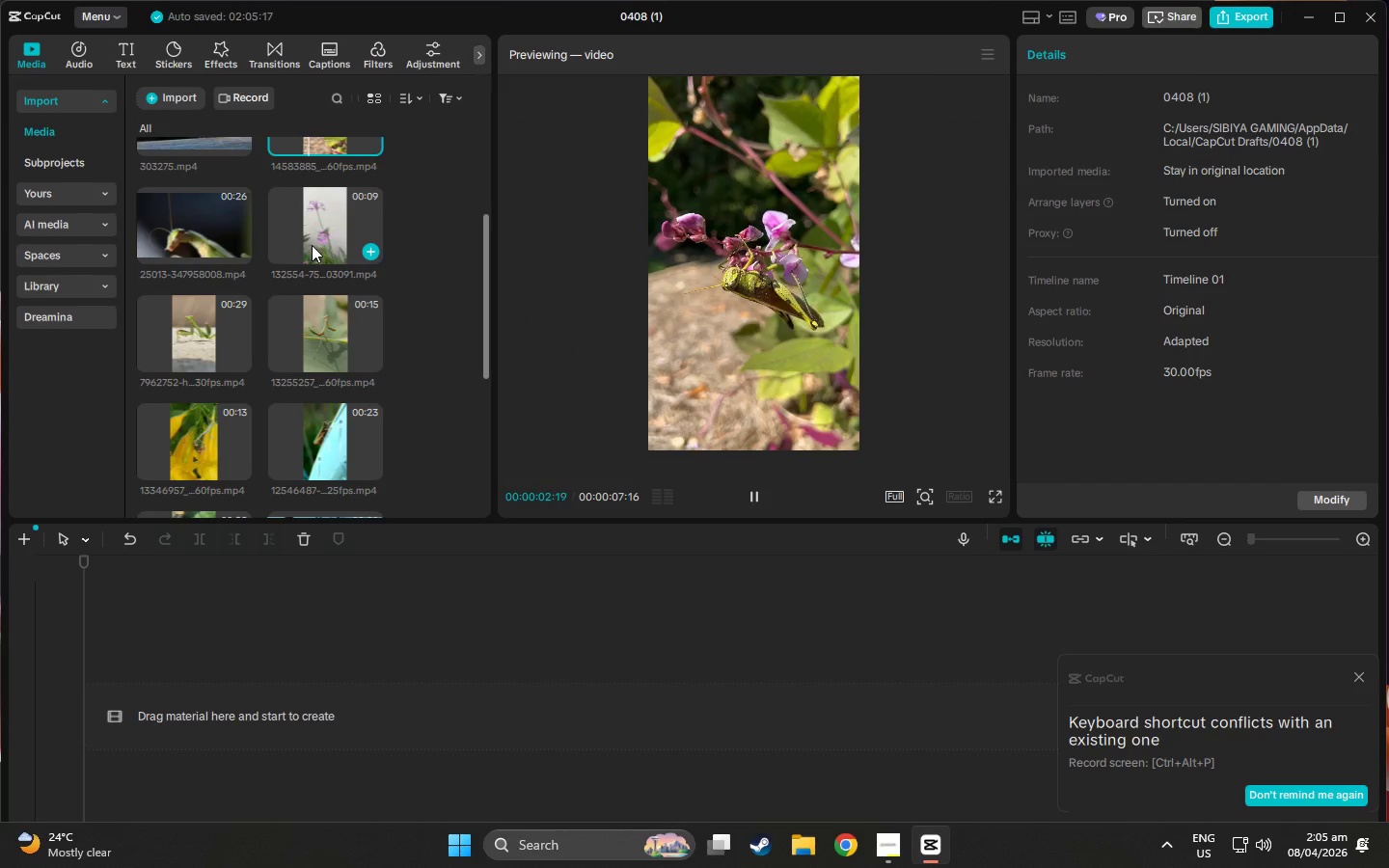 
scroll: coordinate [312, 245], scroll_direction: up, amount: 2.0
 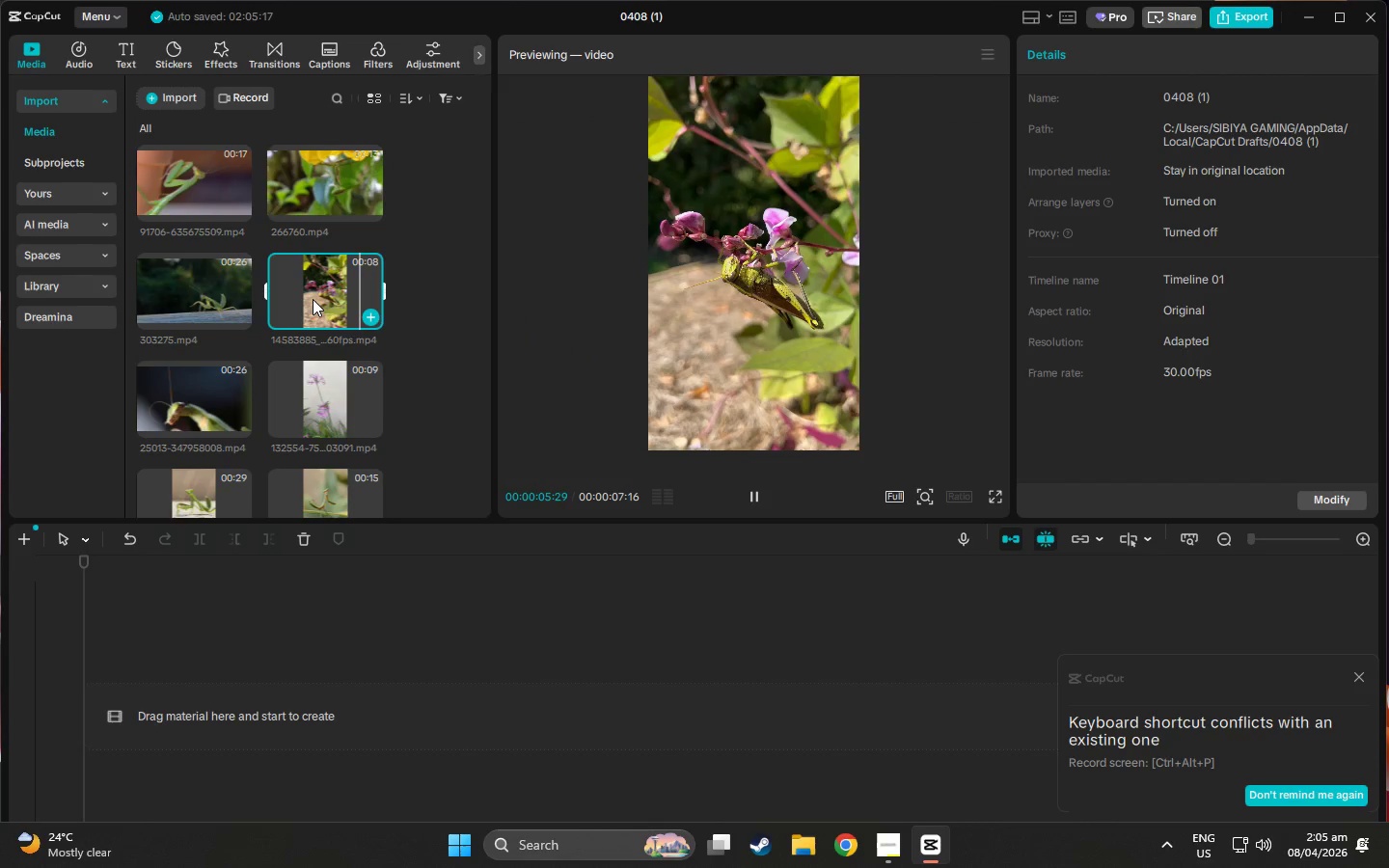 
left_click([325, 393])
 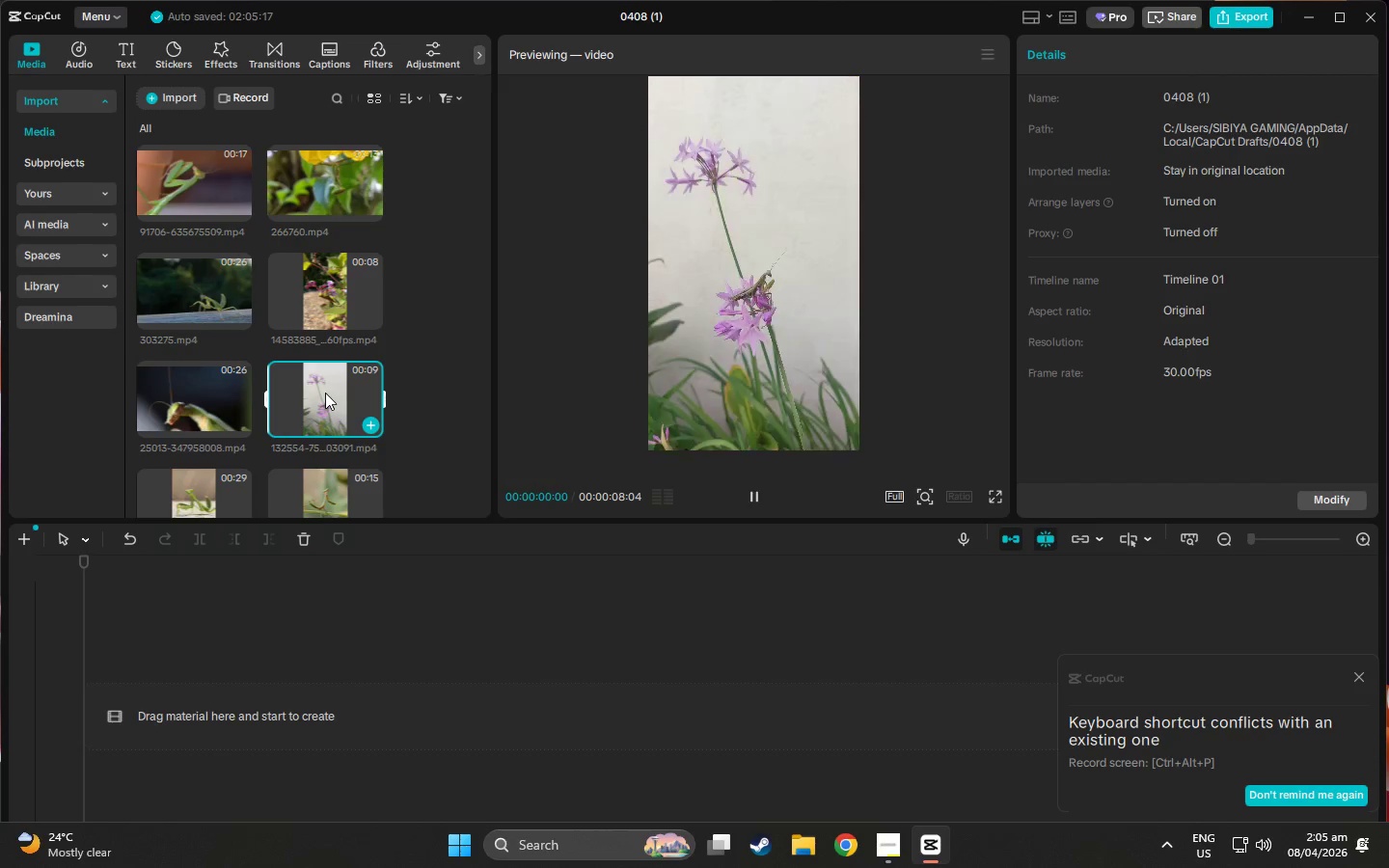 
scroll: coordinate [325, 393], scroll_direction: down, amount: 2.0
 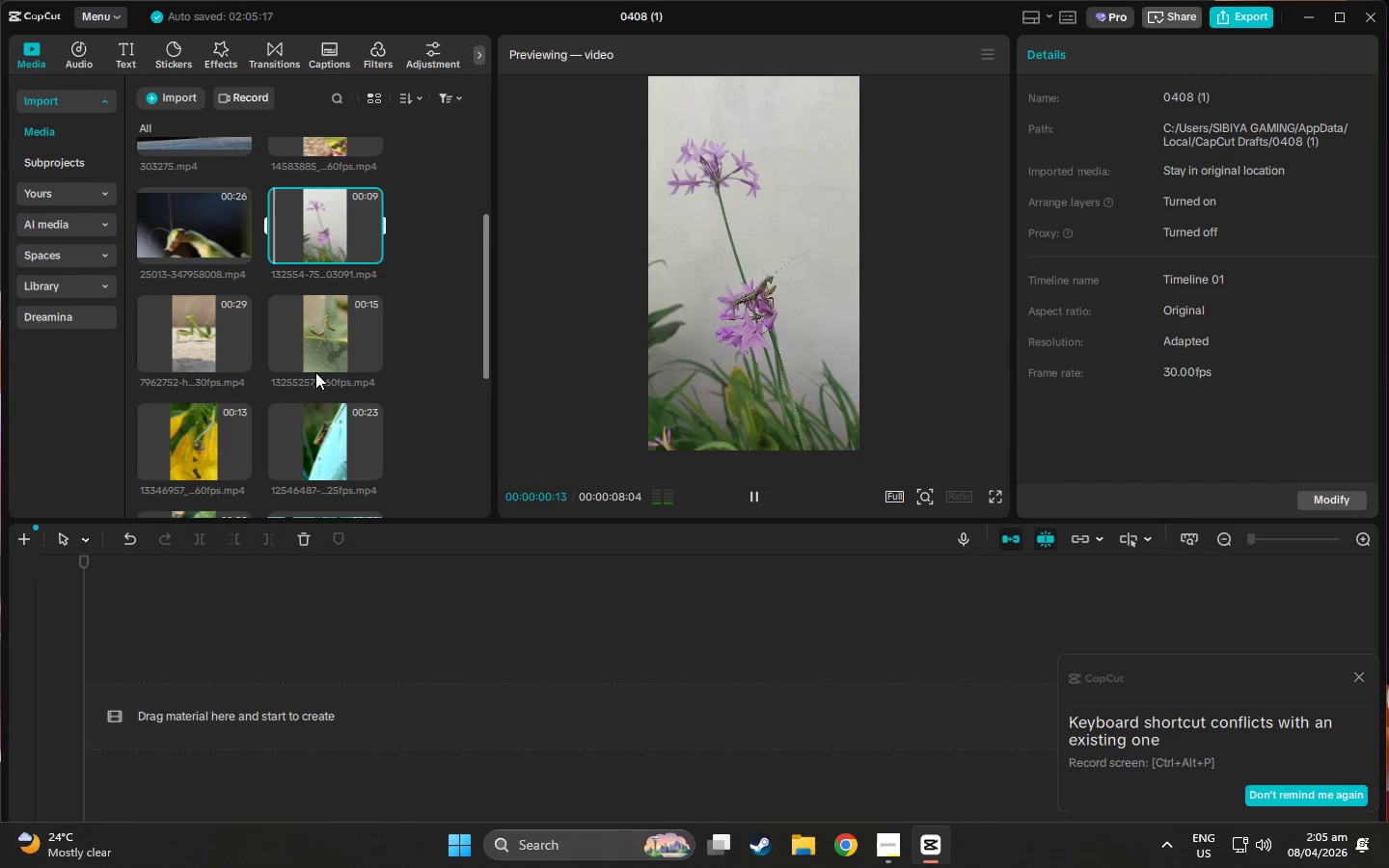 
left_click([315, 360])
 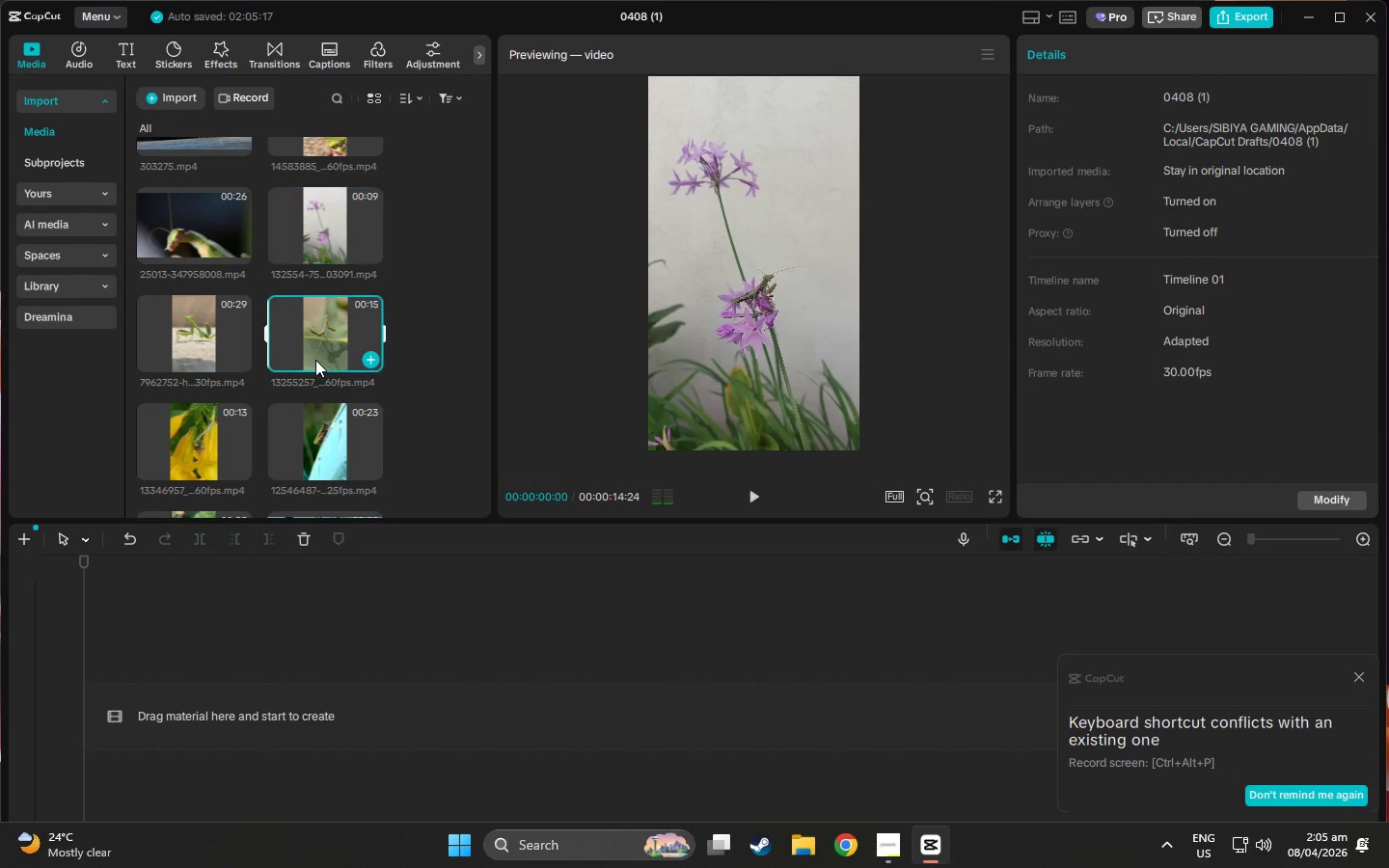 
scroll: coordinate [315, 360], scroll_direction: down, amount: 2.0
 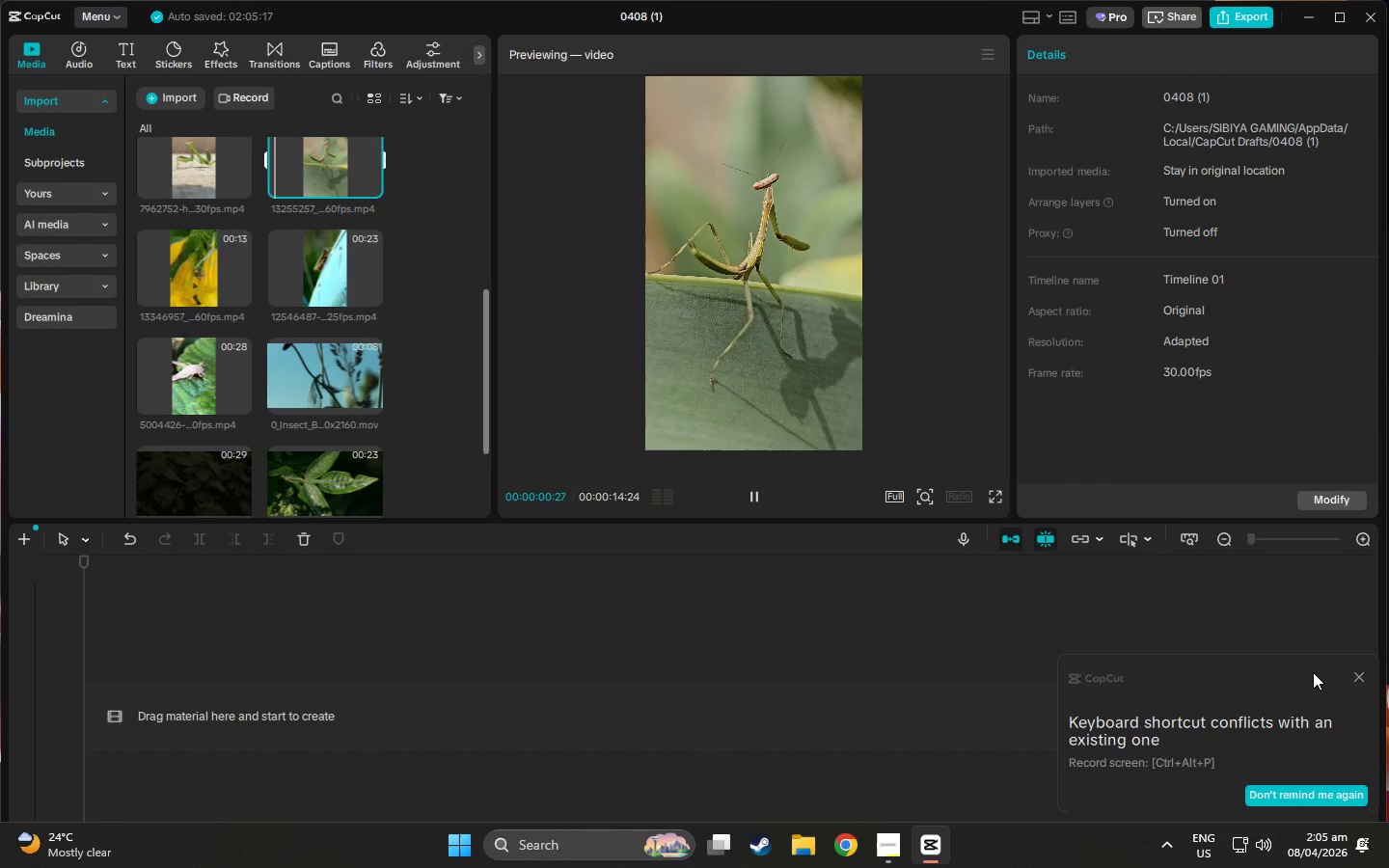 
left_click([1361, 679])
 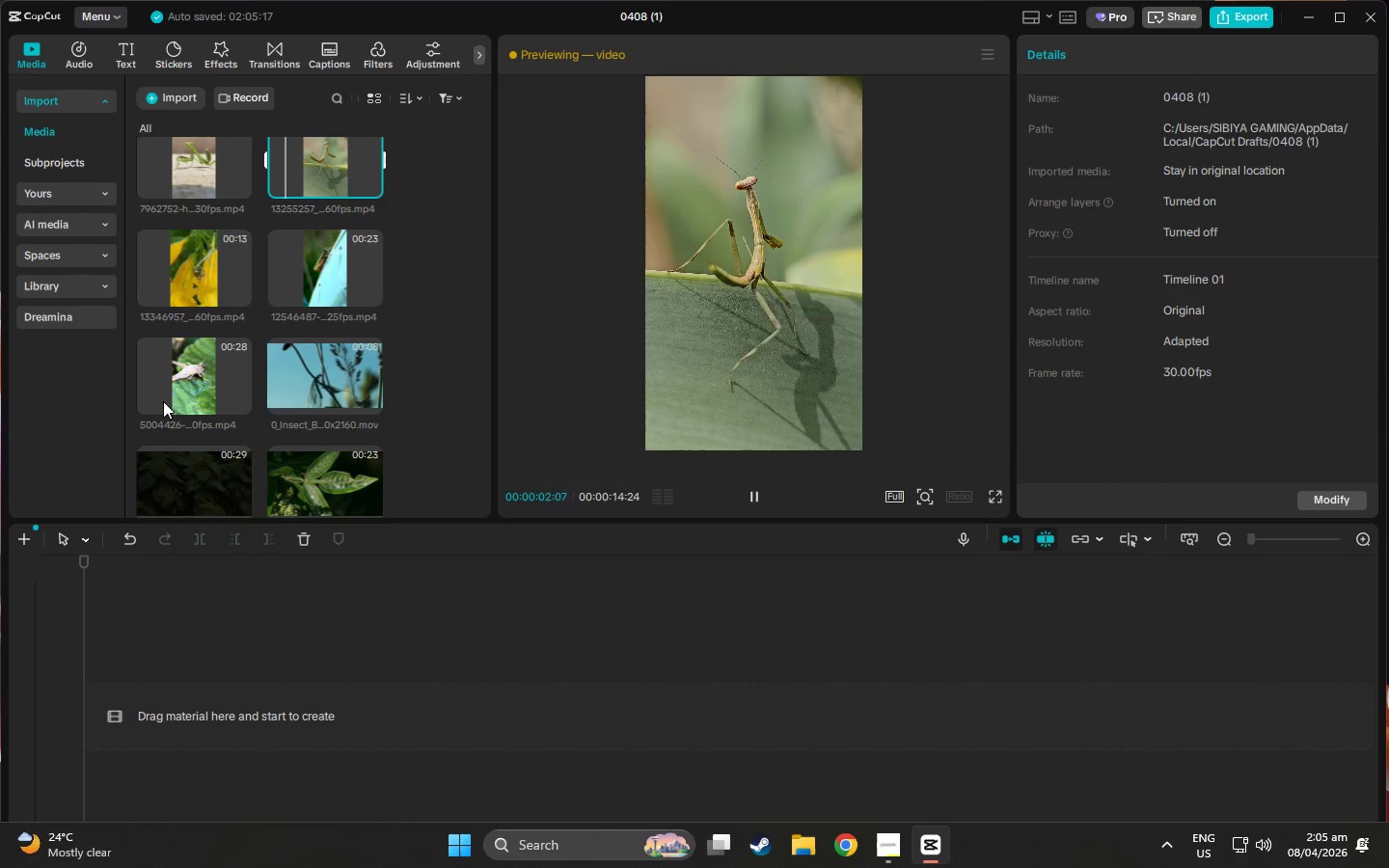 
left_click([174, 382])
 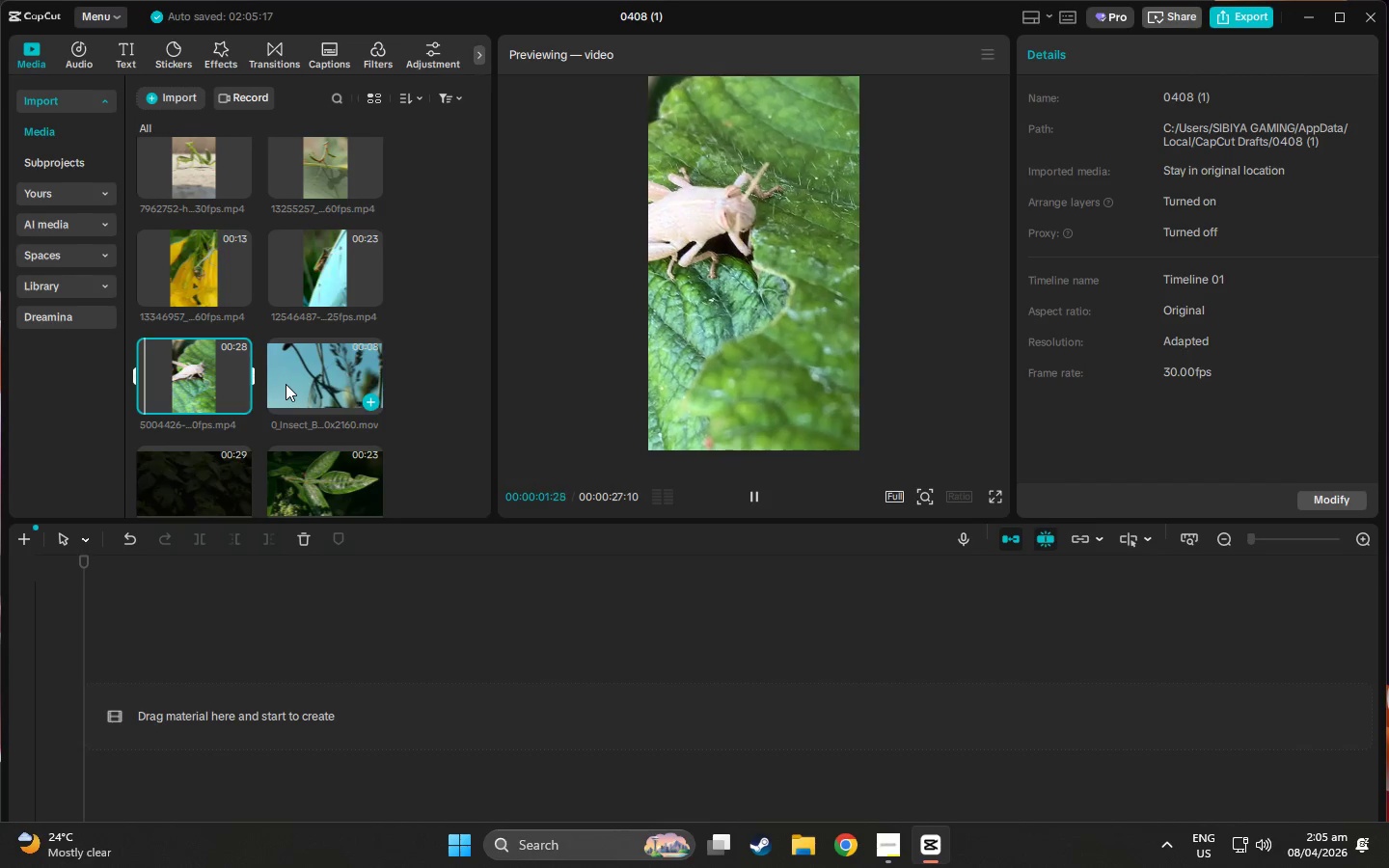 
scroll: coordinate [286, 384], scroll_direction: none, amount: 0.0
 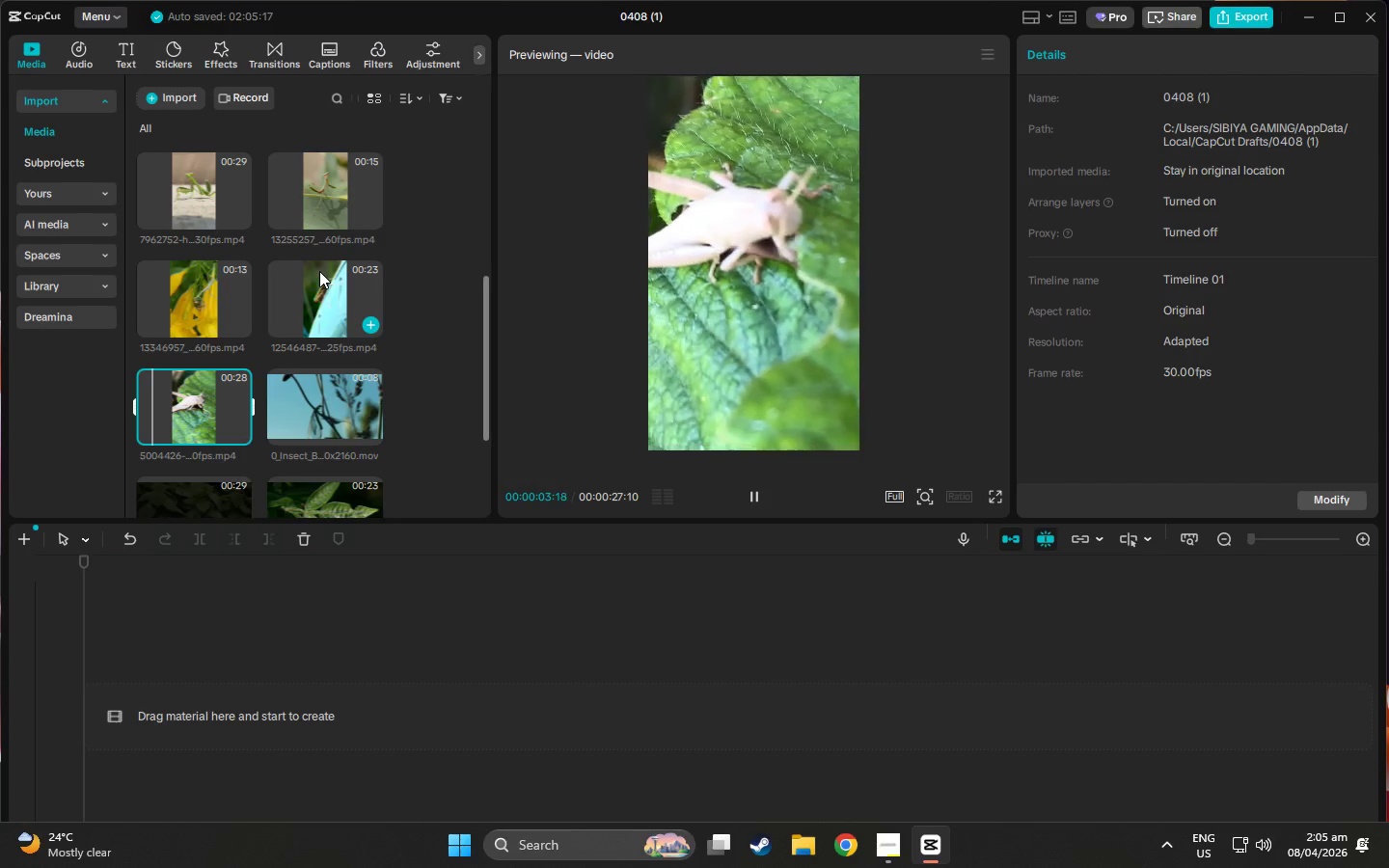 
left_click([319, 273])
 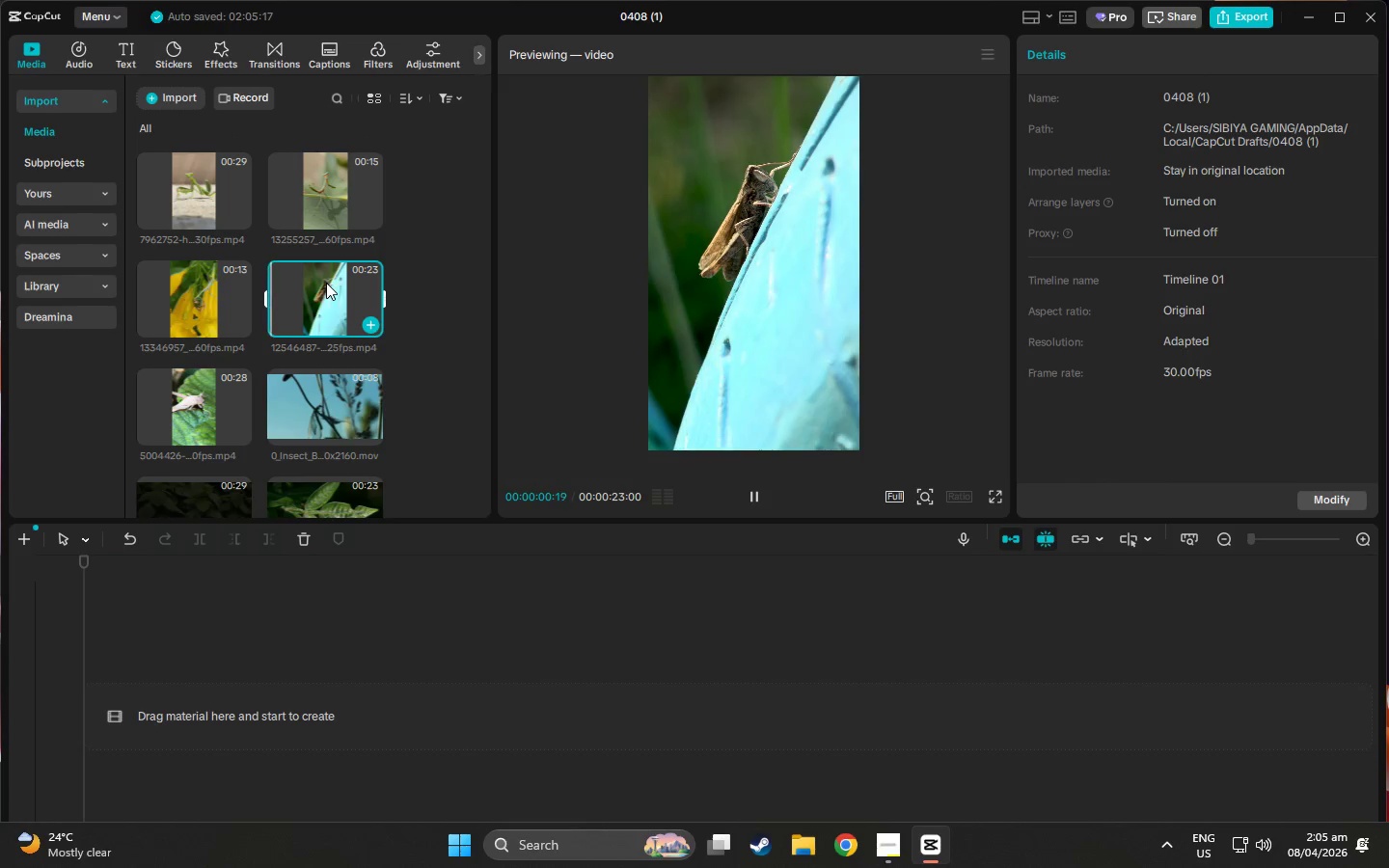 
left_click_drag(start_coordinate=[326, 283], to_coordinate=[178, 704])
 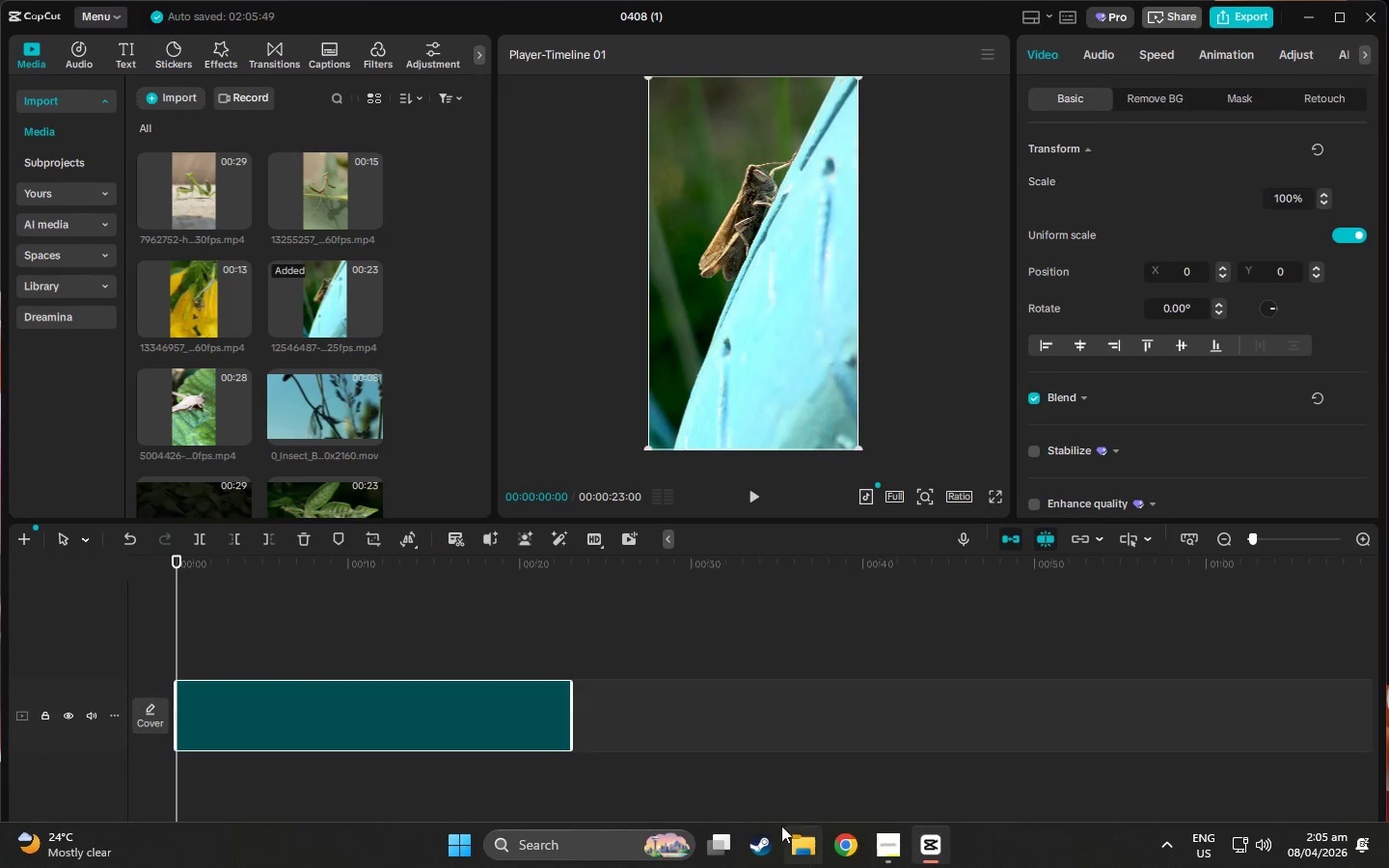 
wait(8.22)
 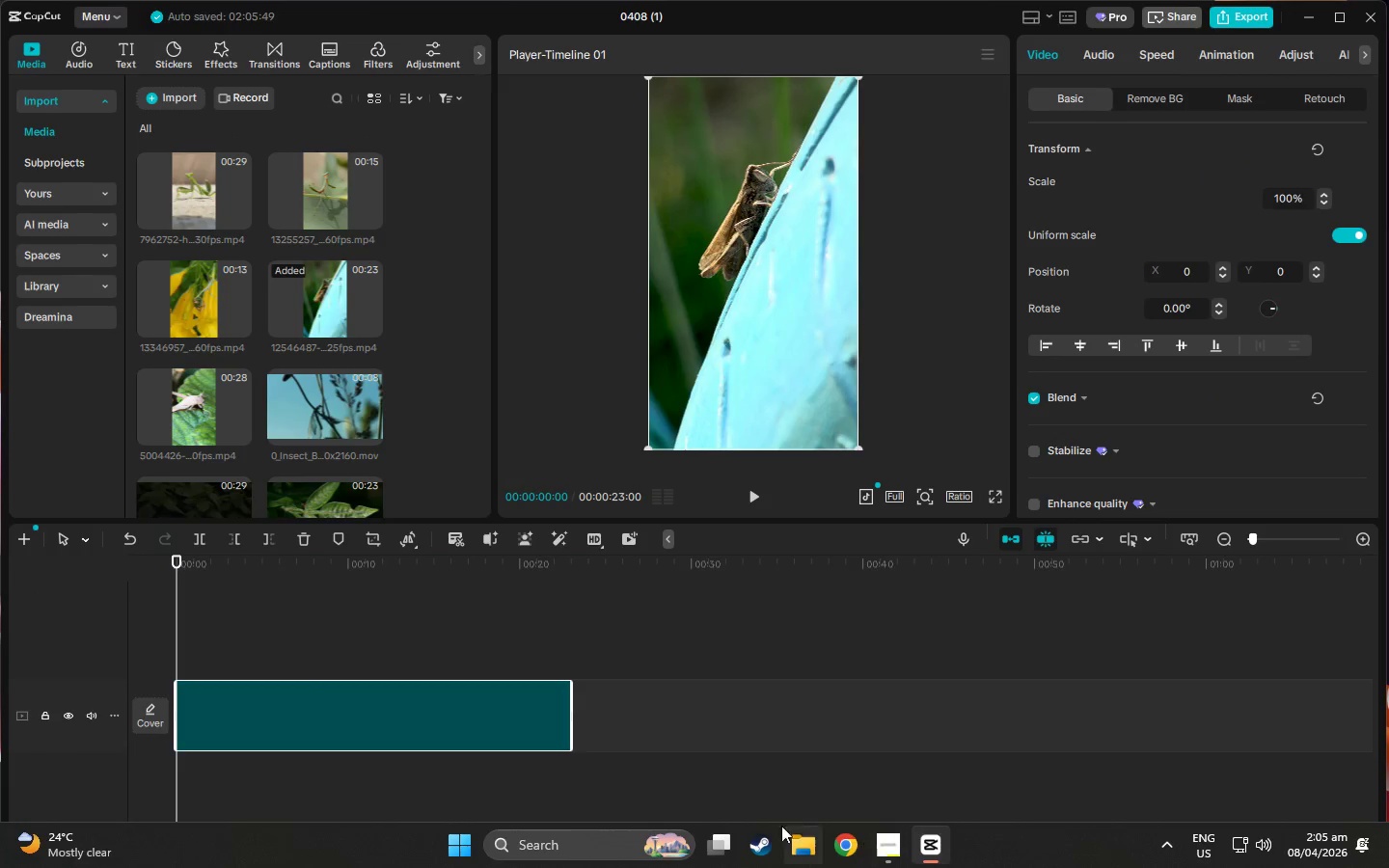 
left_click_drag(start_coordinate=[178, 558], to_coordinate=[300, 591])
 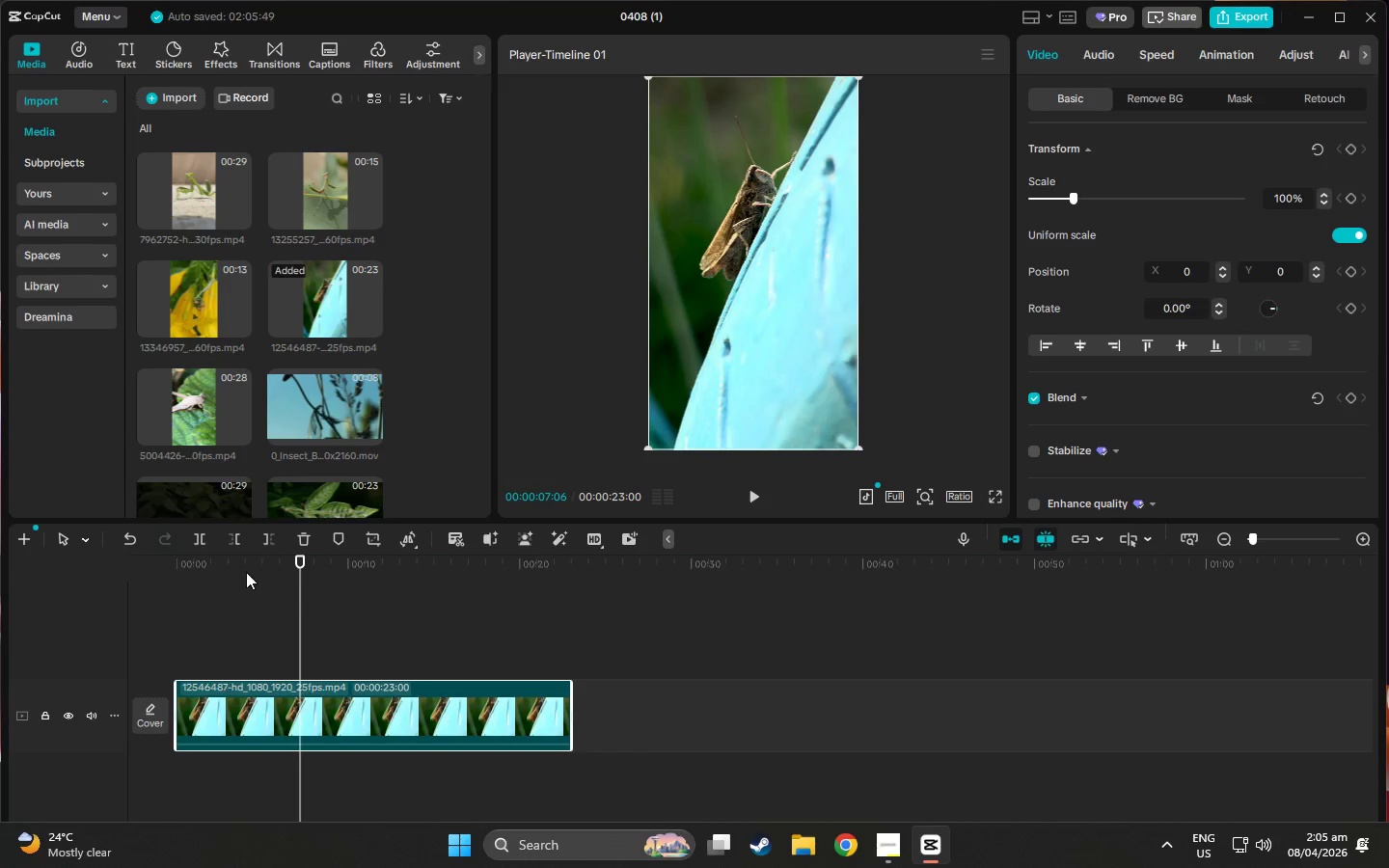 
scroll: coordinate [300, 617], scroll_direction: up, amount: 6.0
 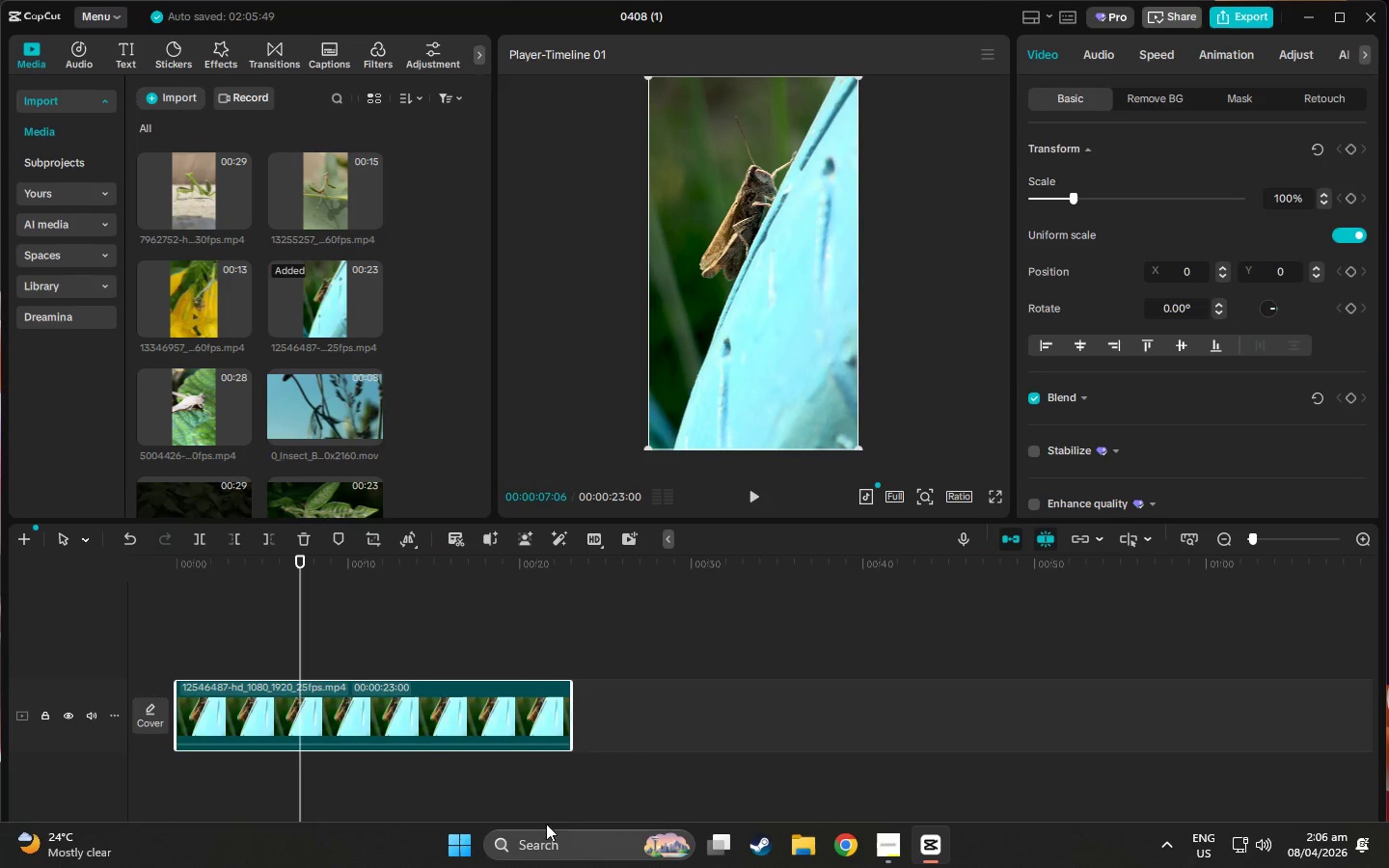 
left_click([560, 854])
 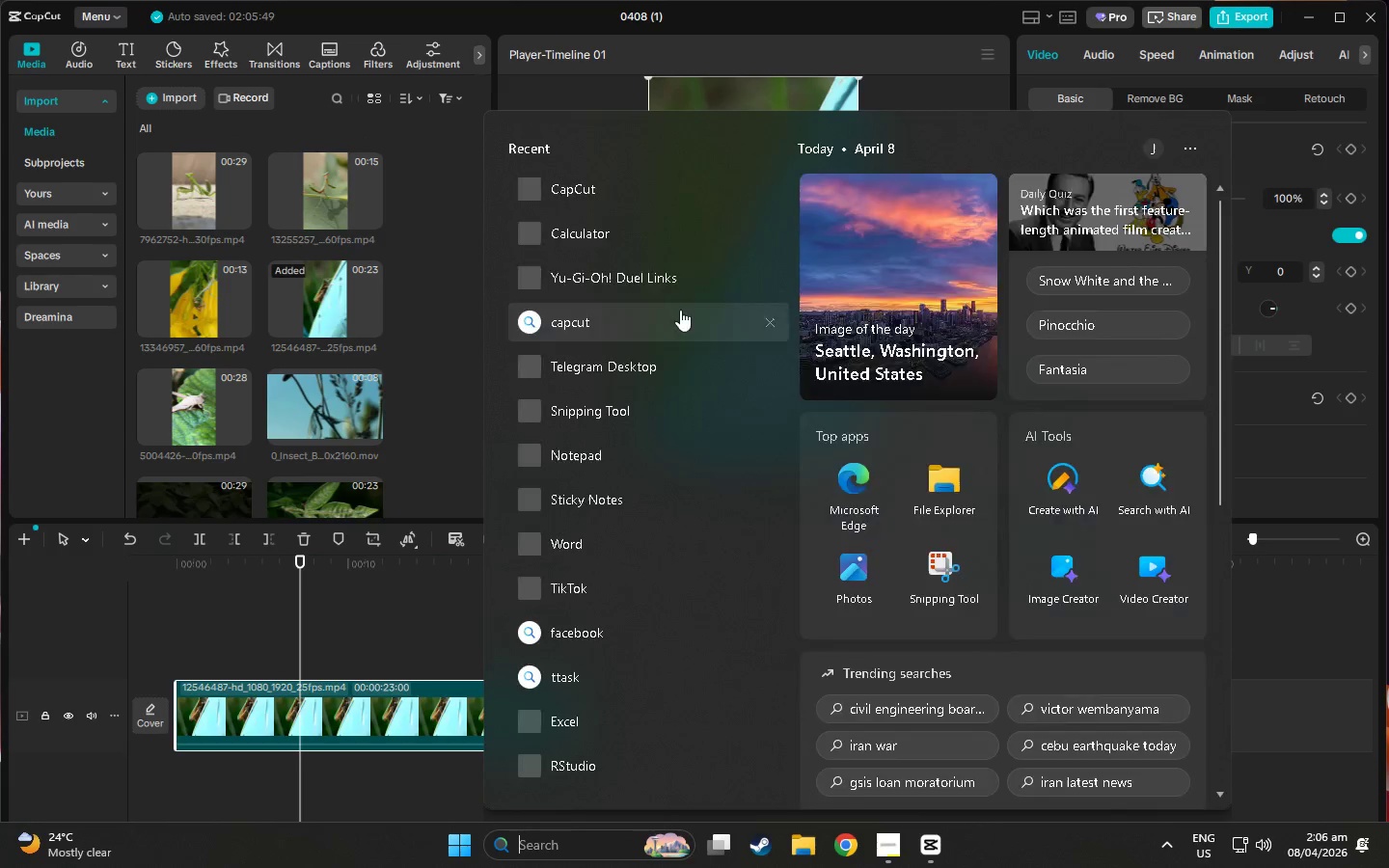 
type(ca)
 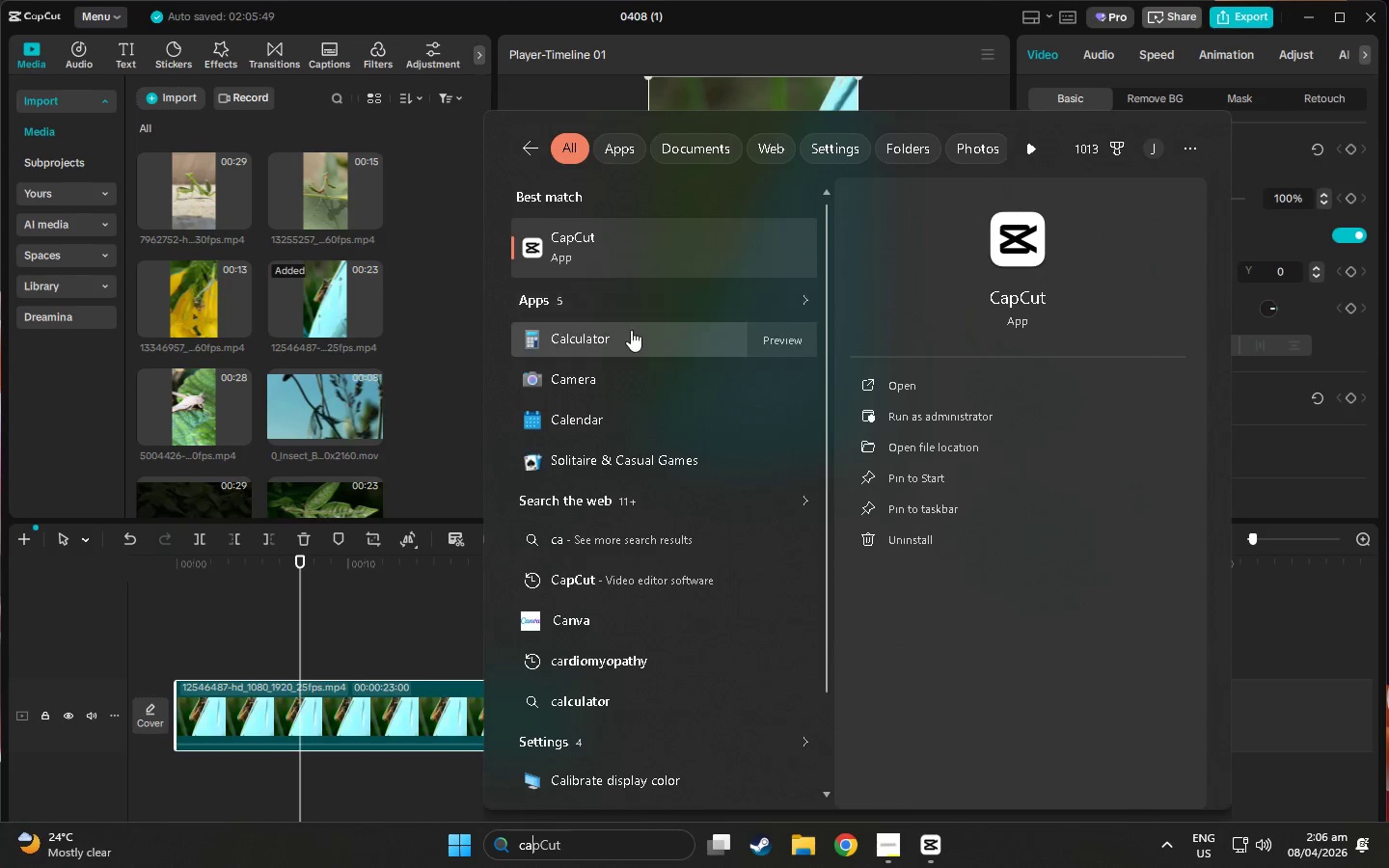 
left_click([631, 335])
 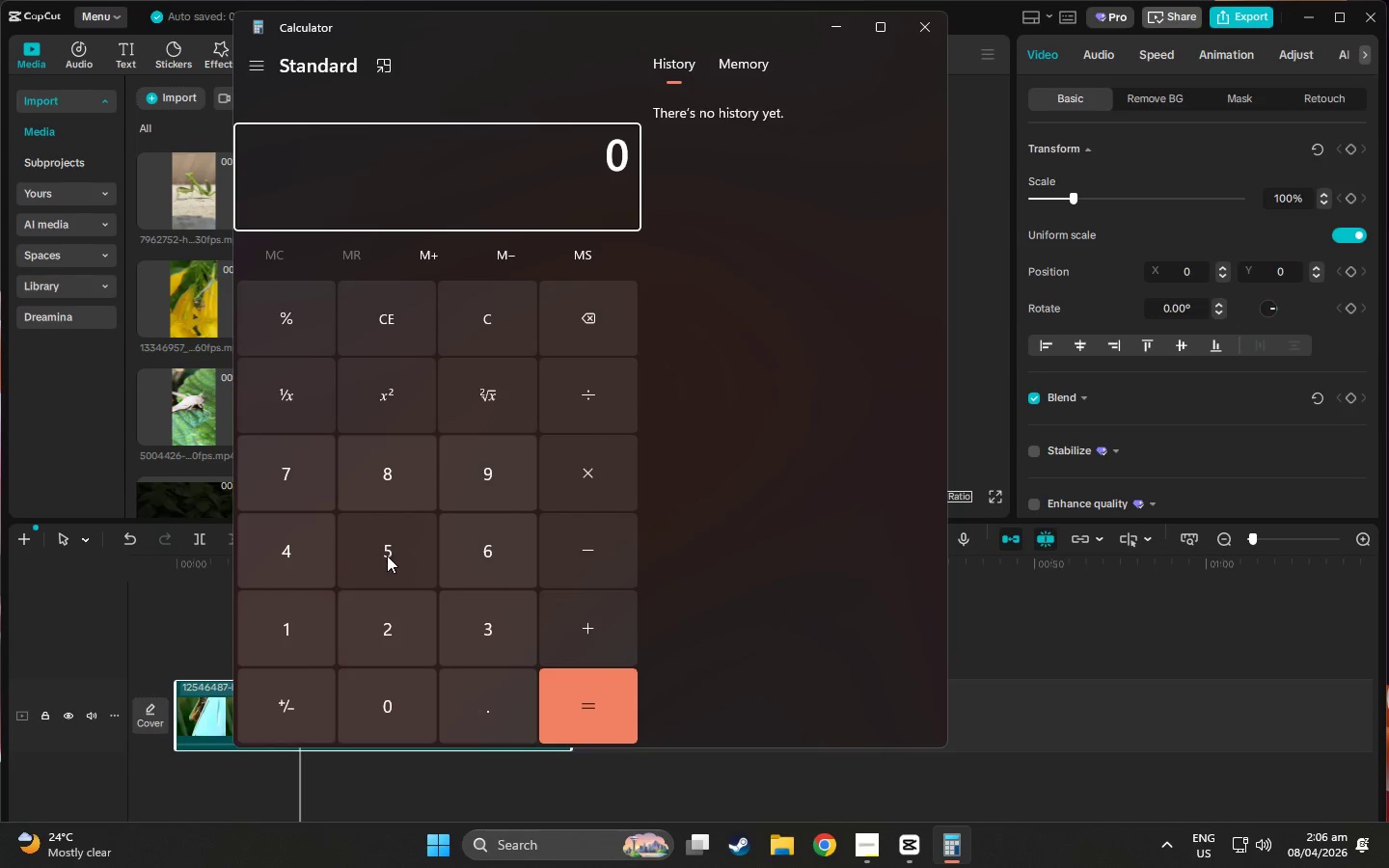 
left_click([384, 556])
 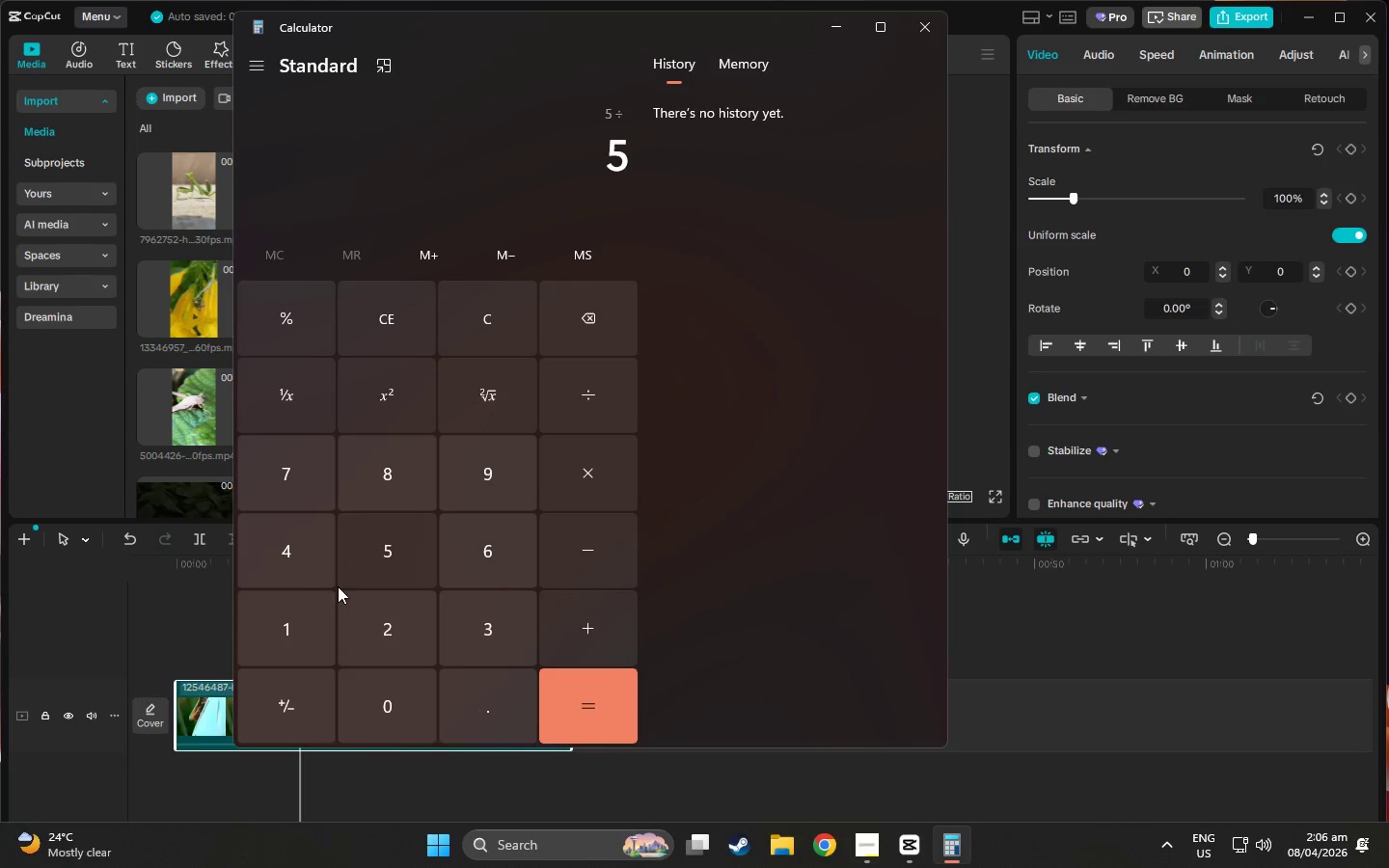 
double_click([558, 698])
 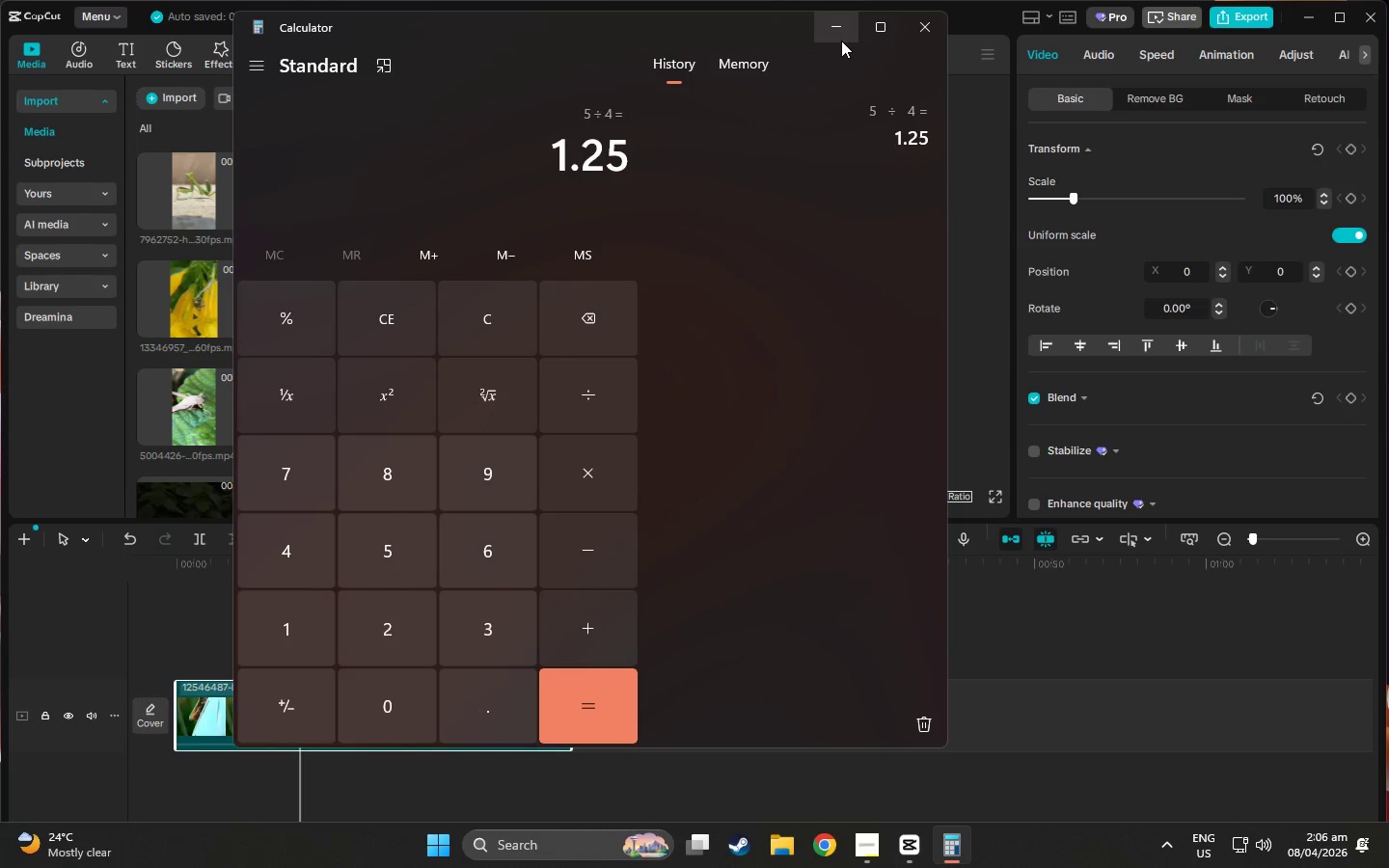 
wait(7.34)
 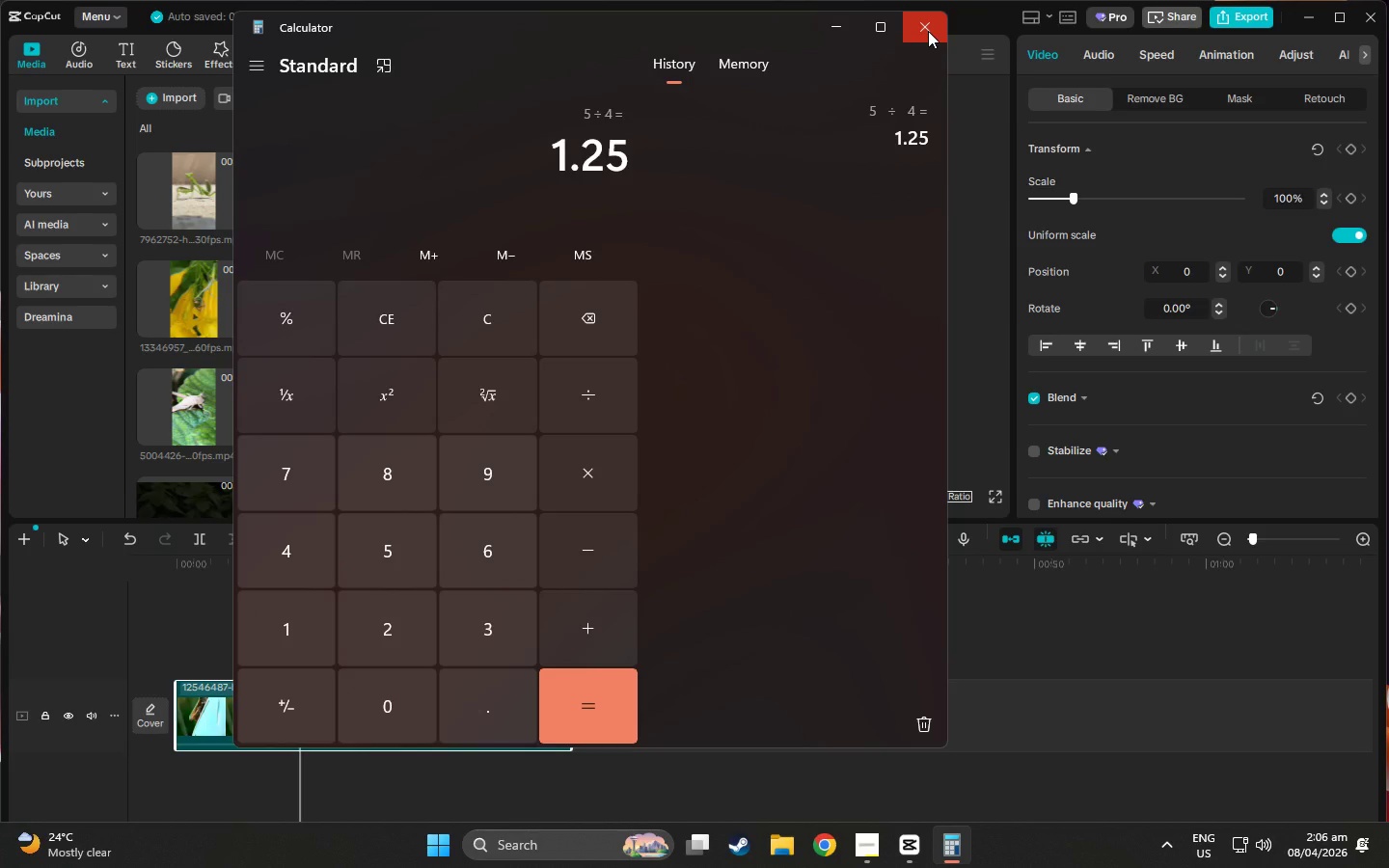 
left_click([390, 293])
 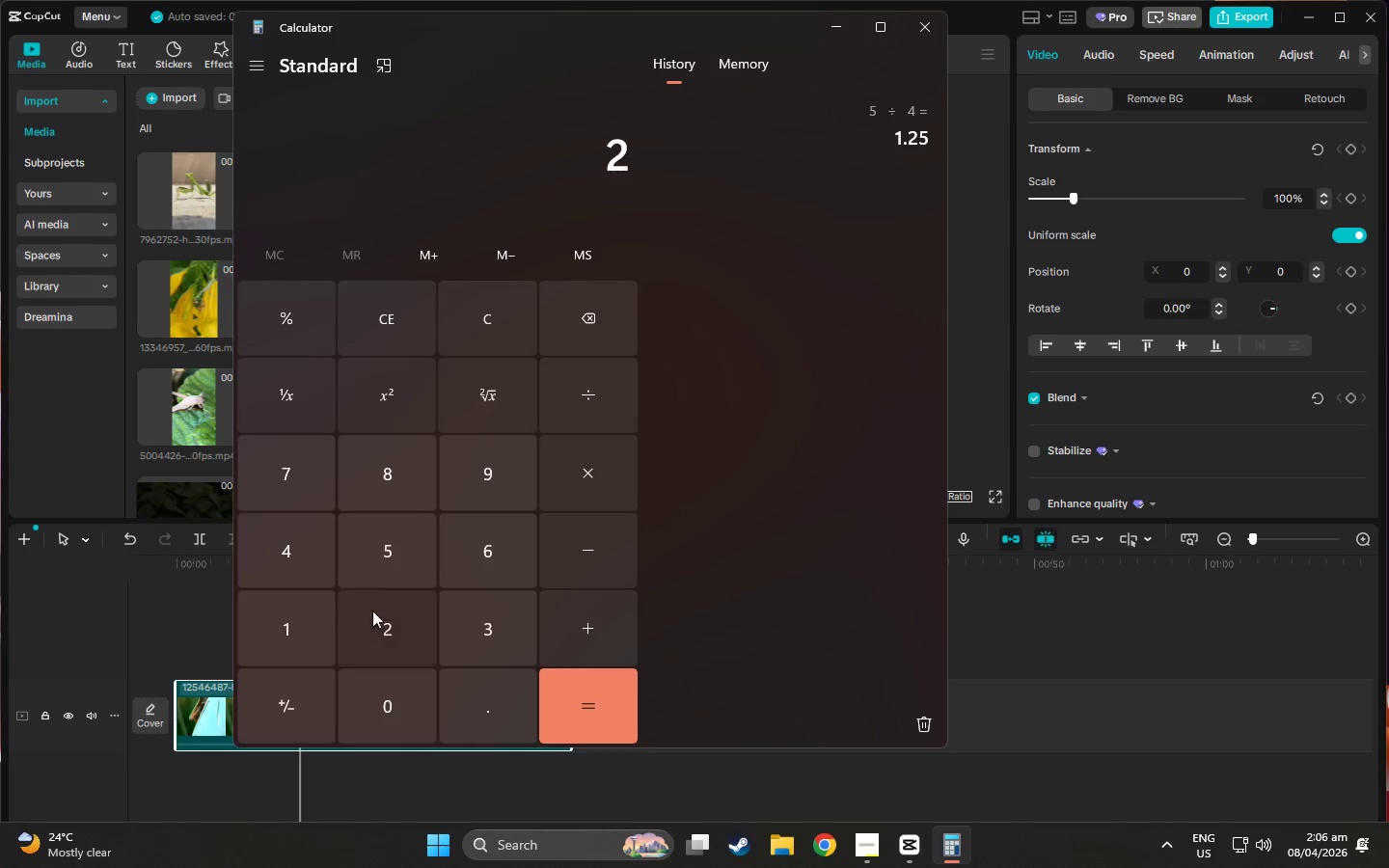 
double_click([379, 555])
 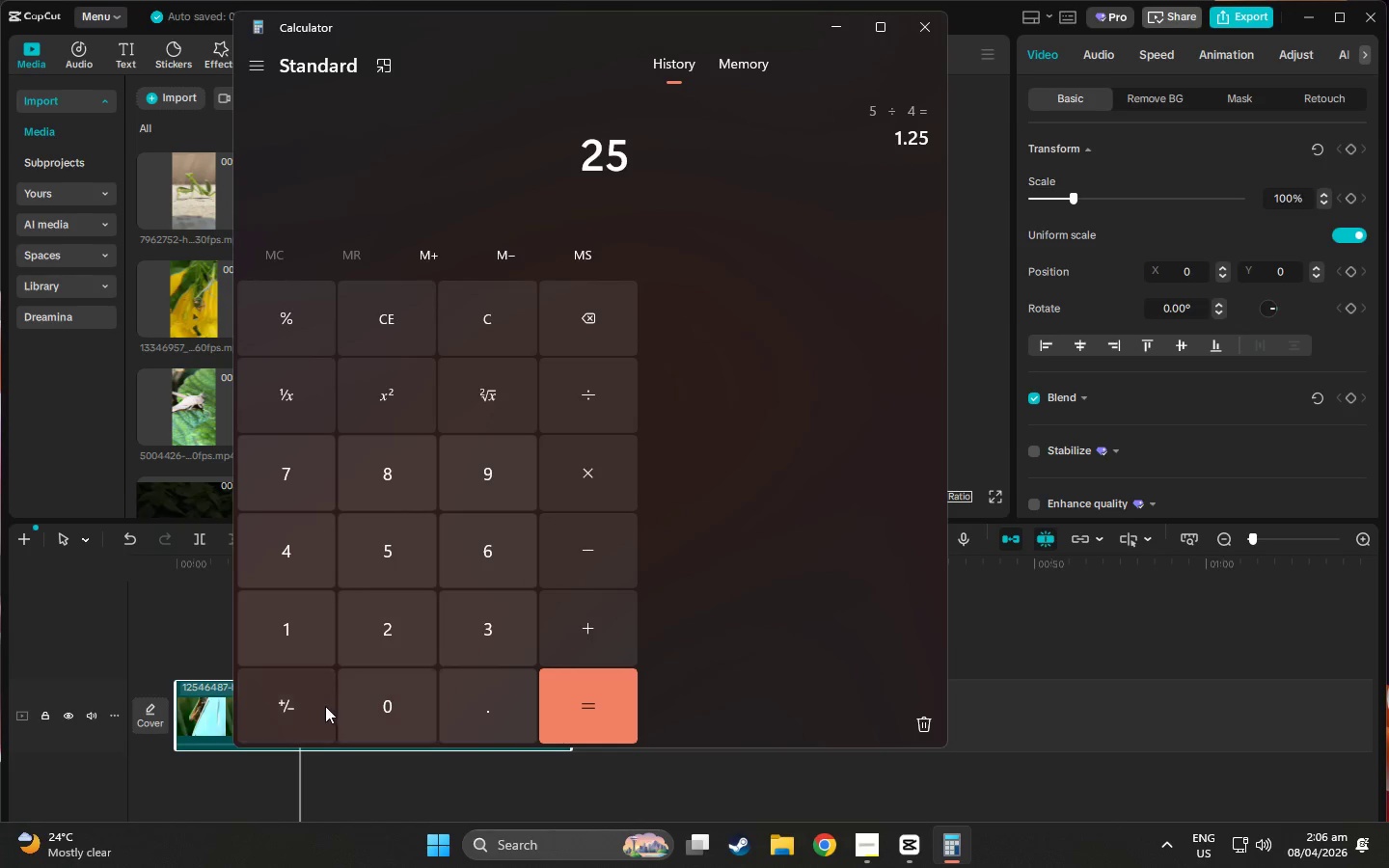 
left_click([292, 693])
 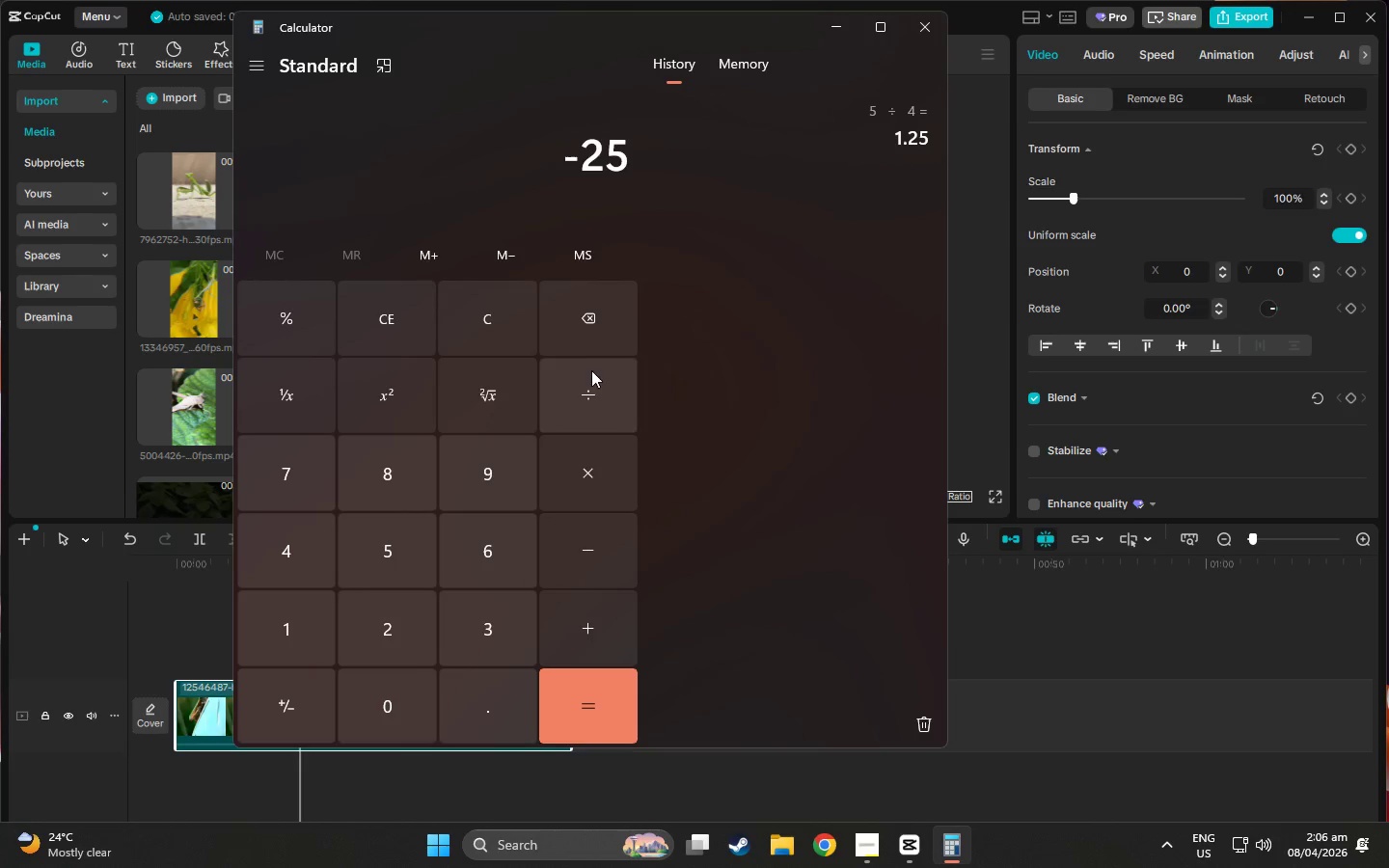 
left_click([591, 344])
 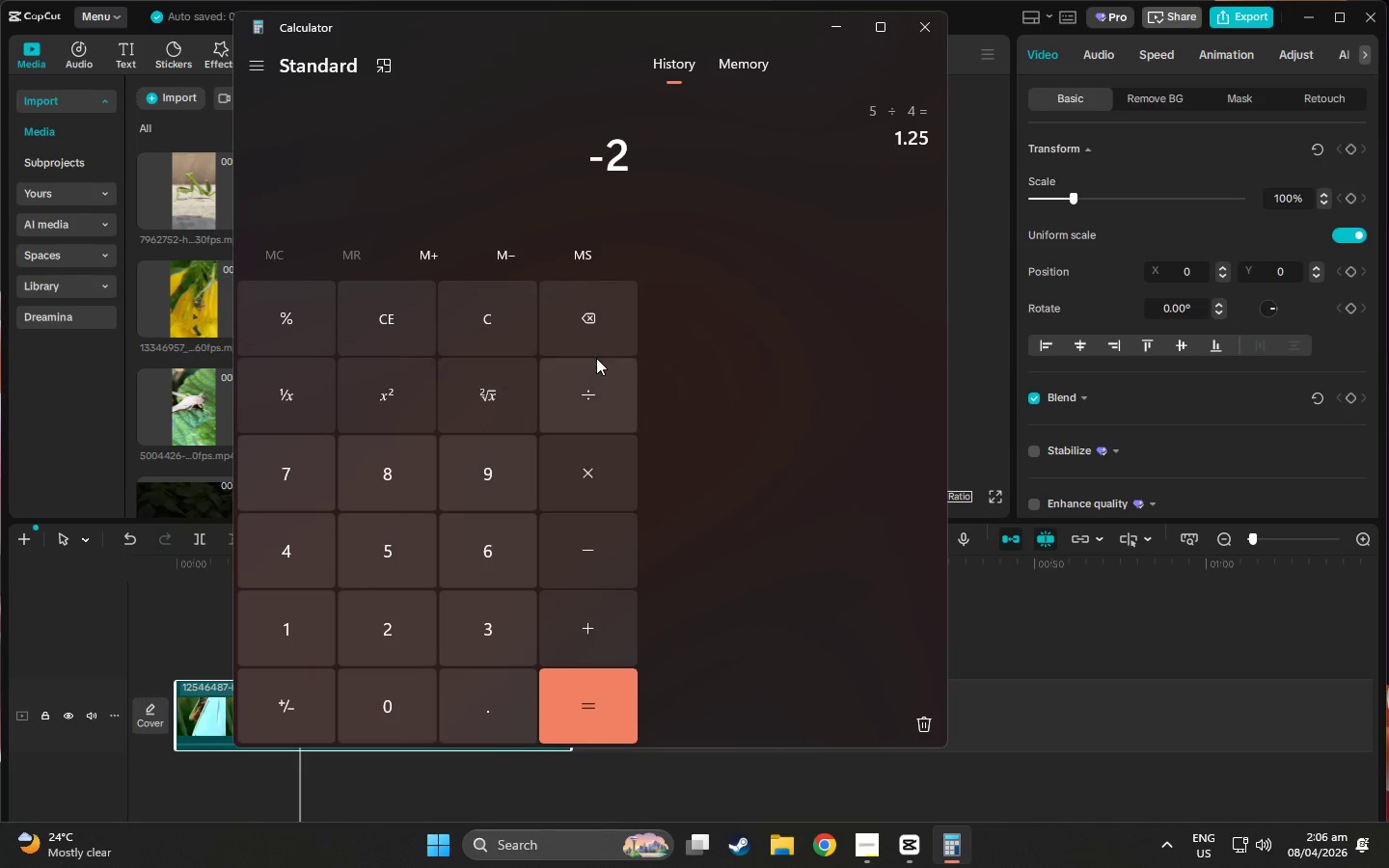 
double_click([596, 352])
 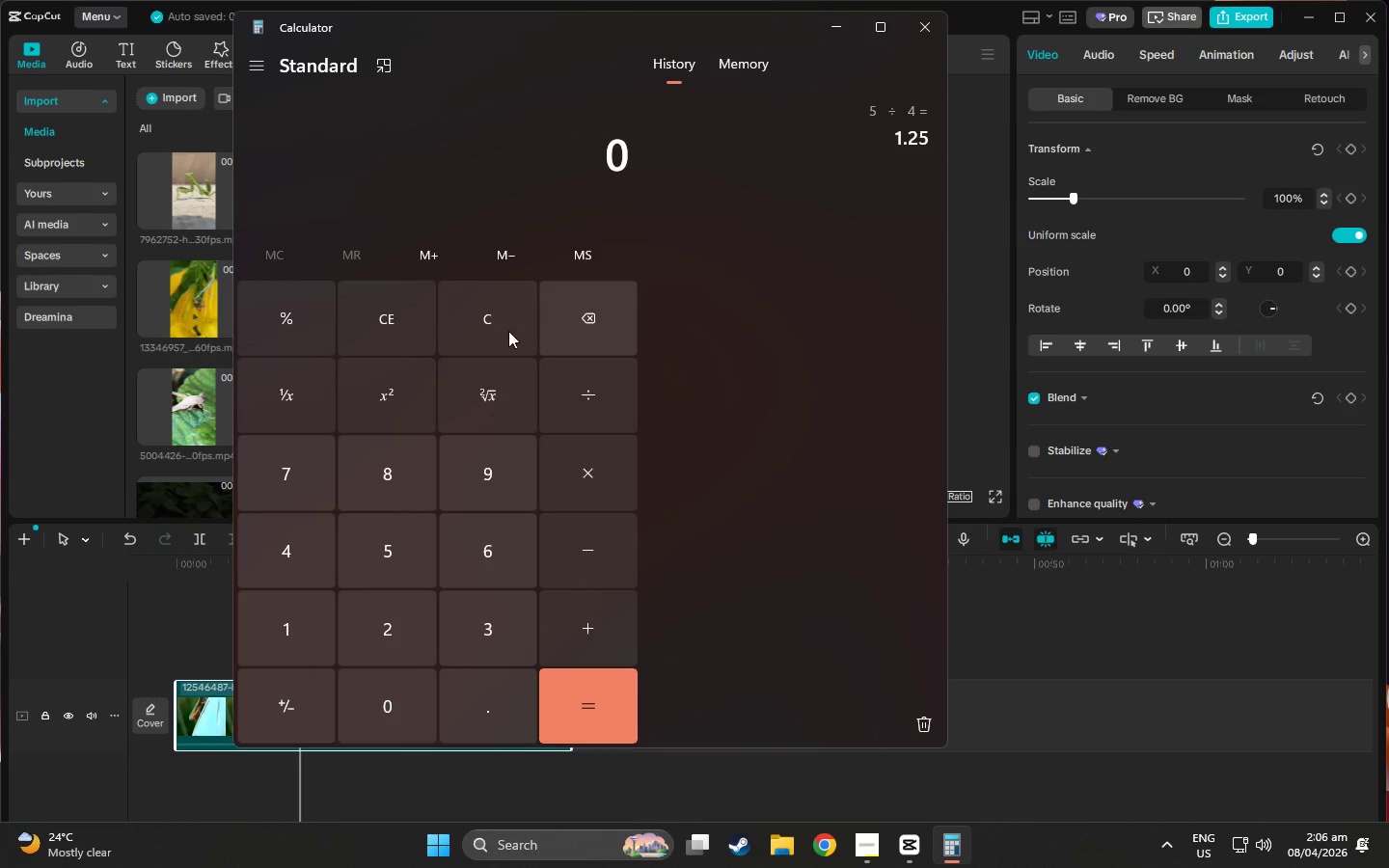 
triple_click([502, 331])
 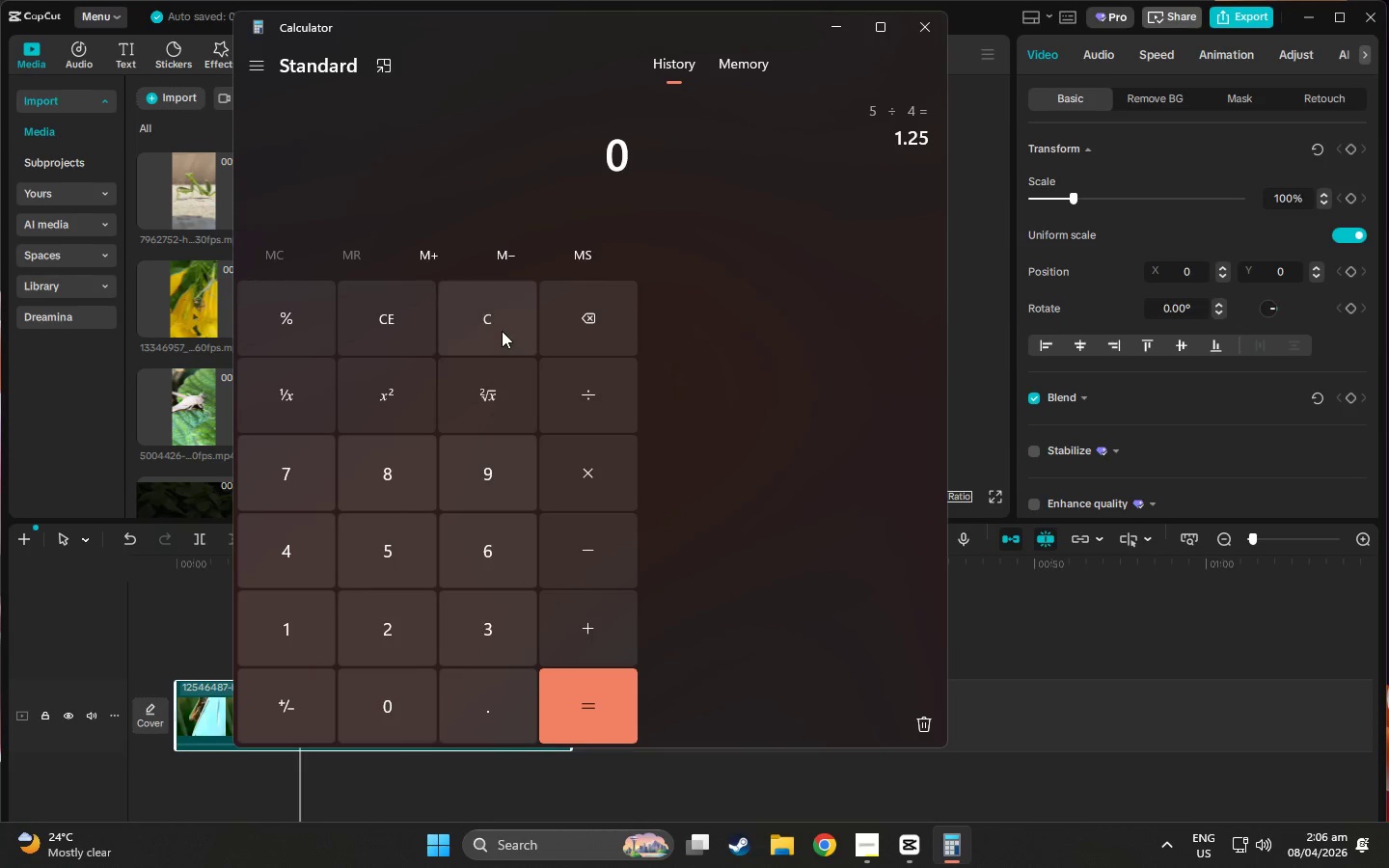 
triple_click([502, 331])
 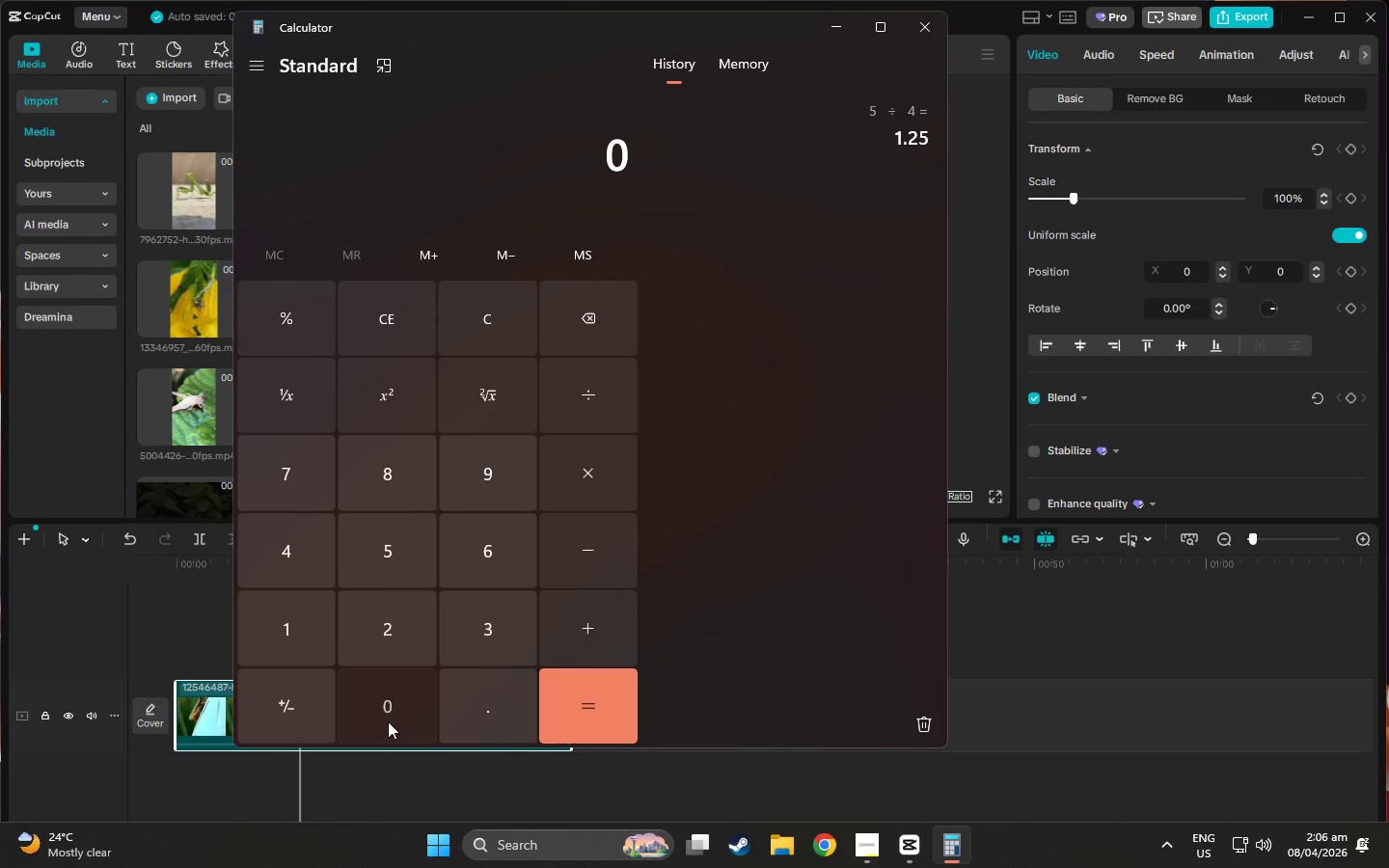 
double_click([496, 711])
 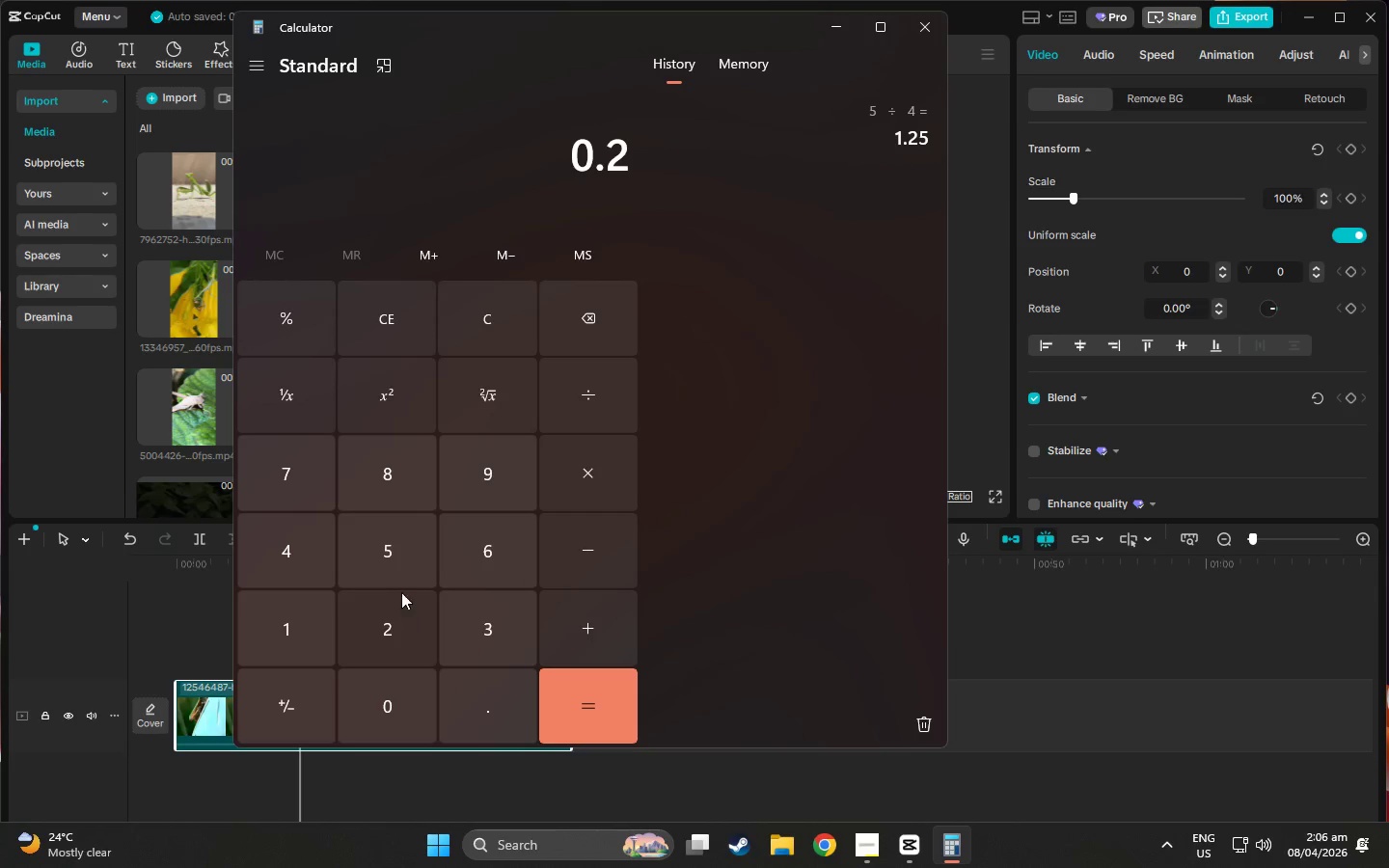 
double_click([387, 563])
 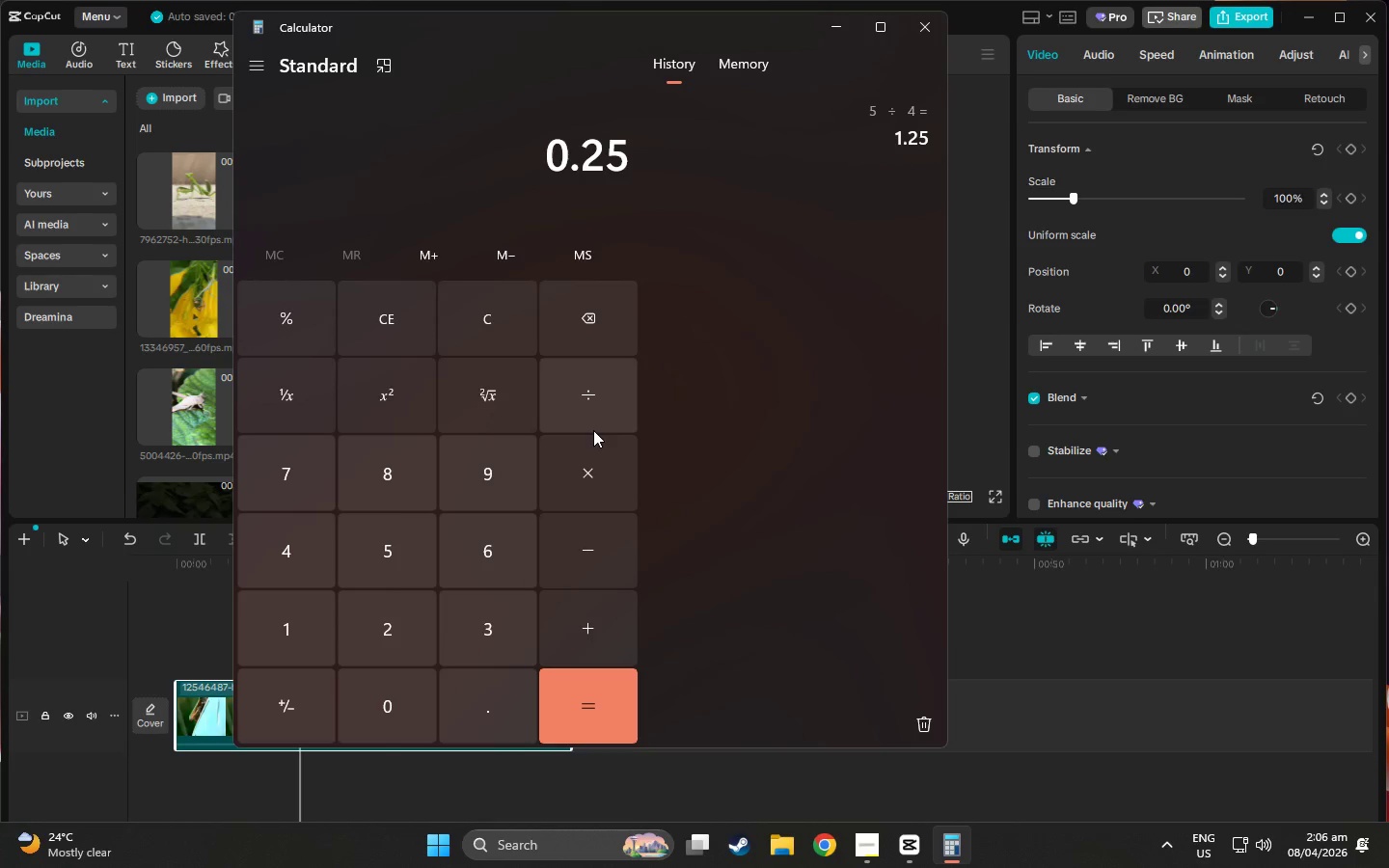 
left_click([593, 465])
 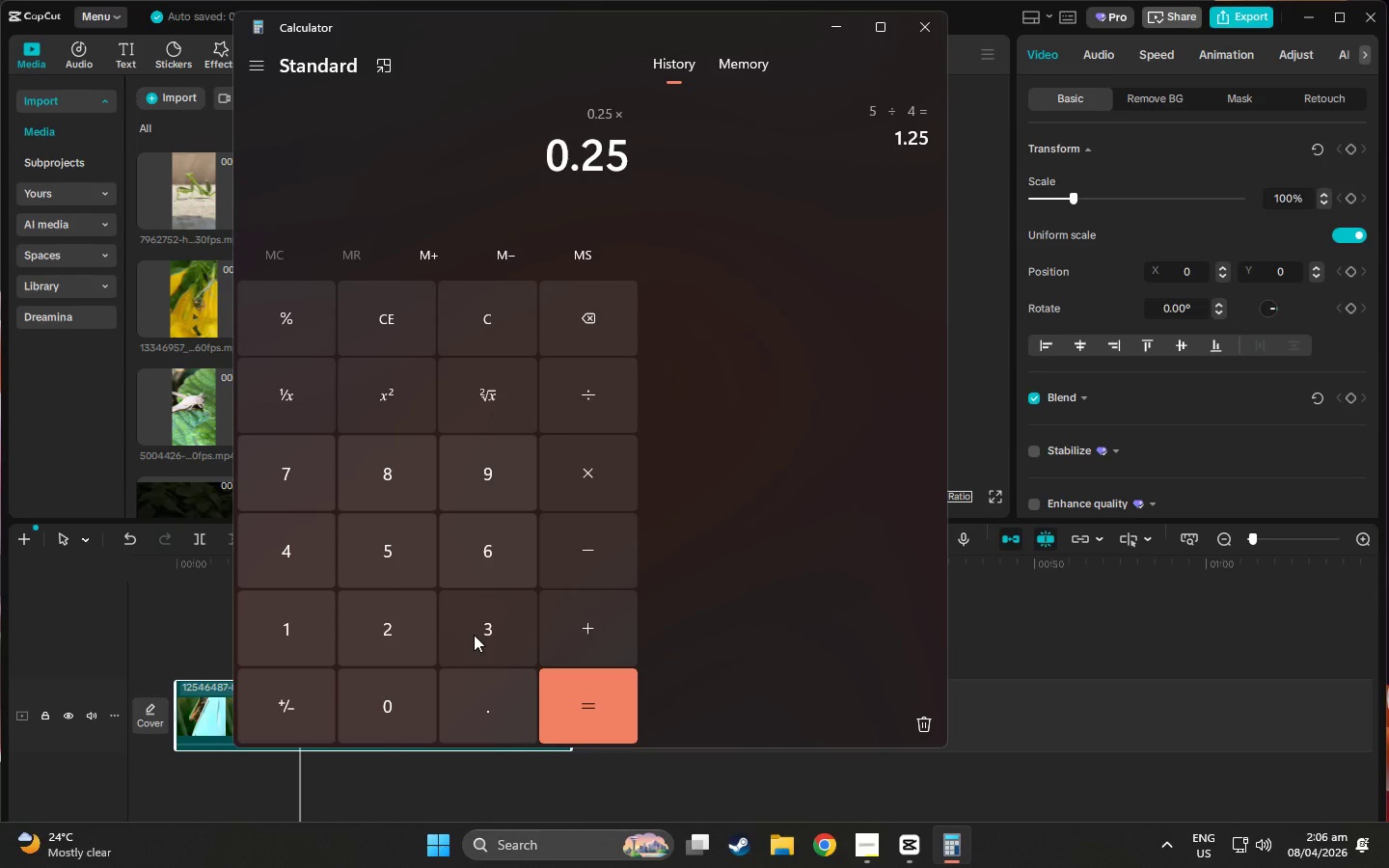 
double_click([385, 702])
 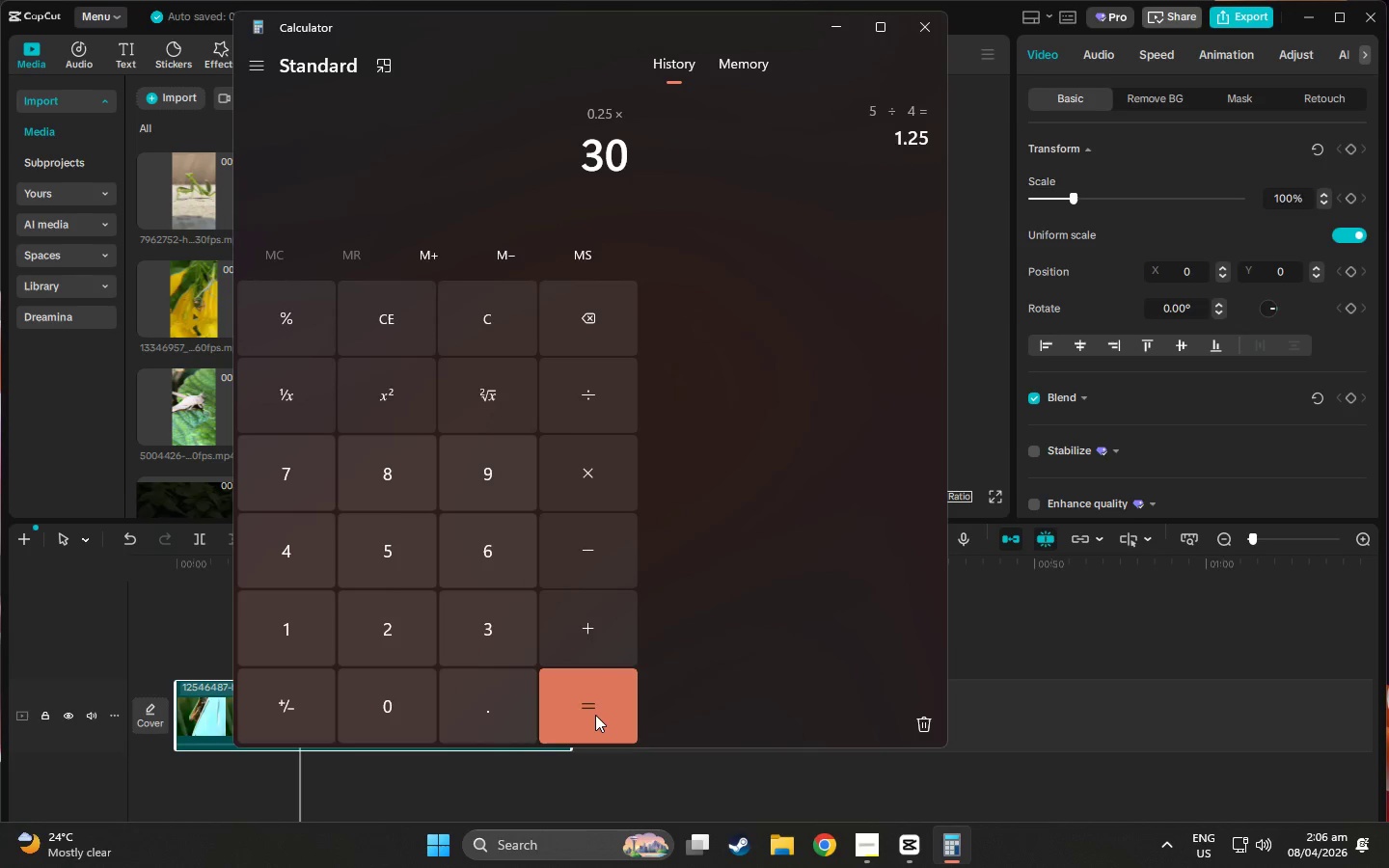 
left_click([595, 715])
 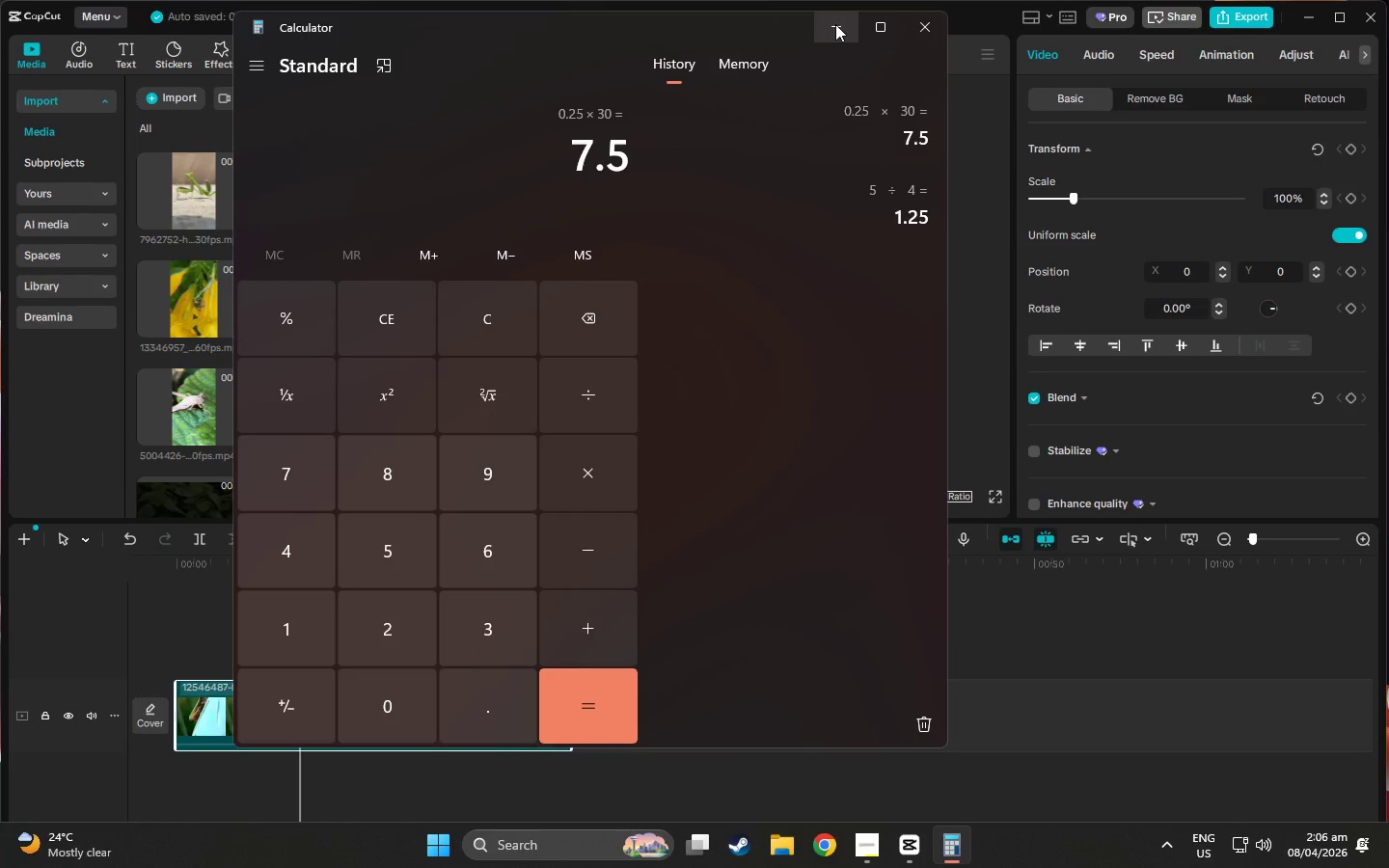 
wait(11.2)
 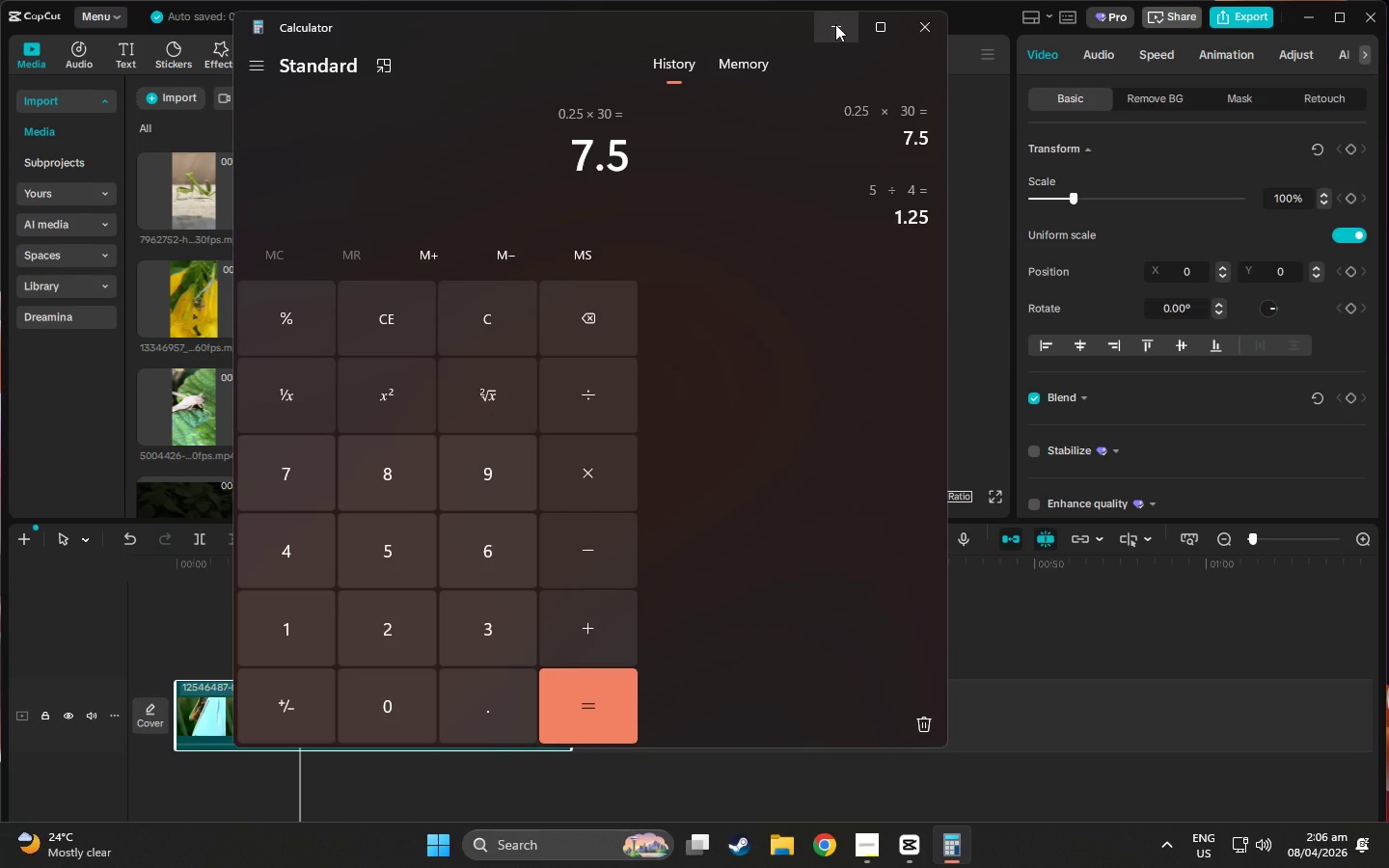 
left_click([840, 29])
 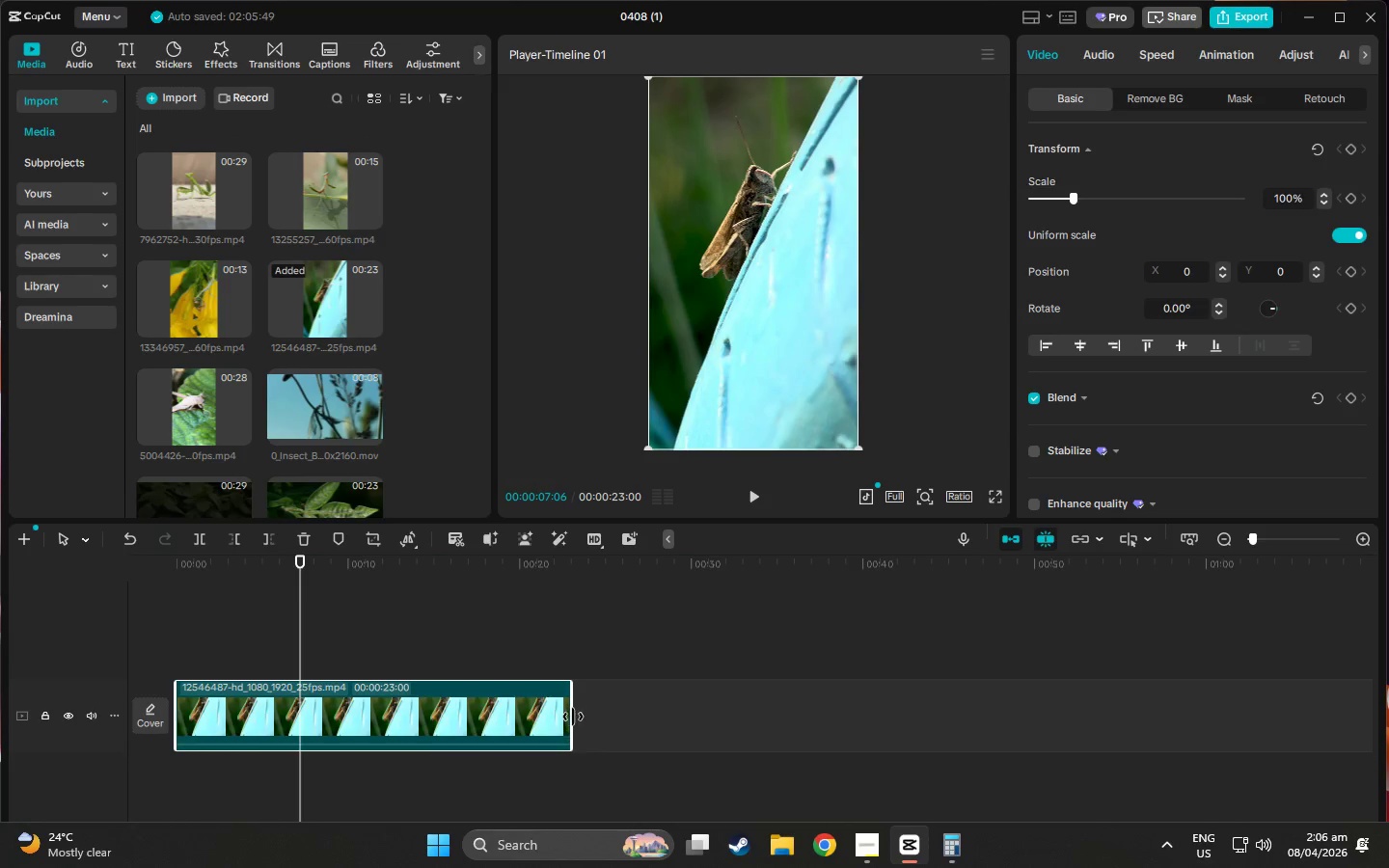 
left_click_drag(start_coordinate=[573, 717], to_coordinate=[261, 731])
 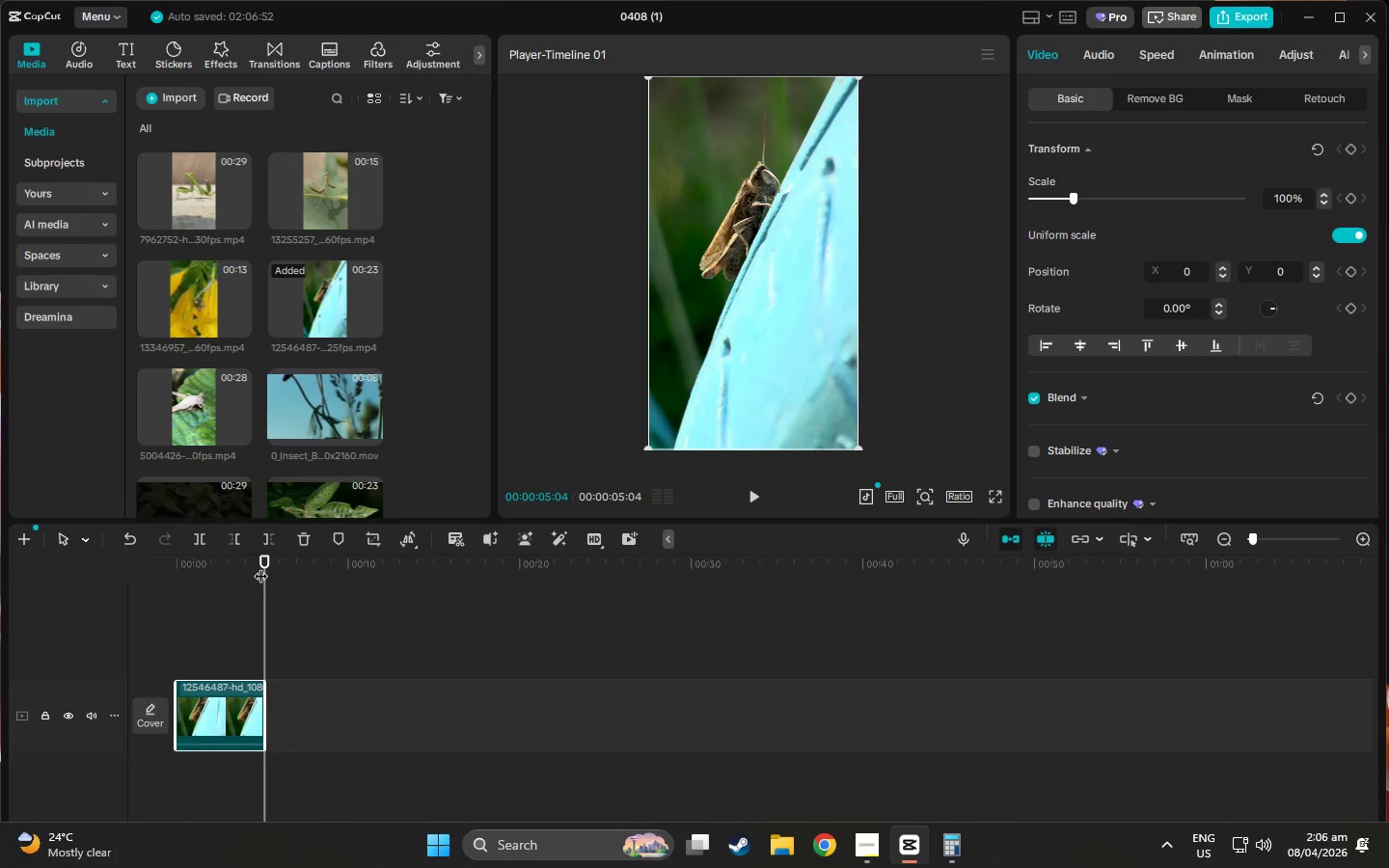 
left_click_drag(start_coordinate=[261, 565], to_coordinate=[118, 566])
 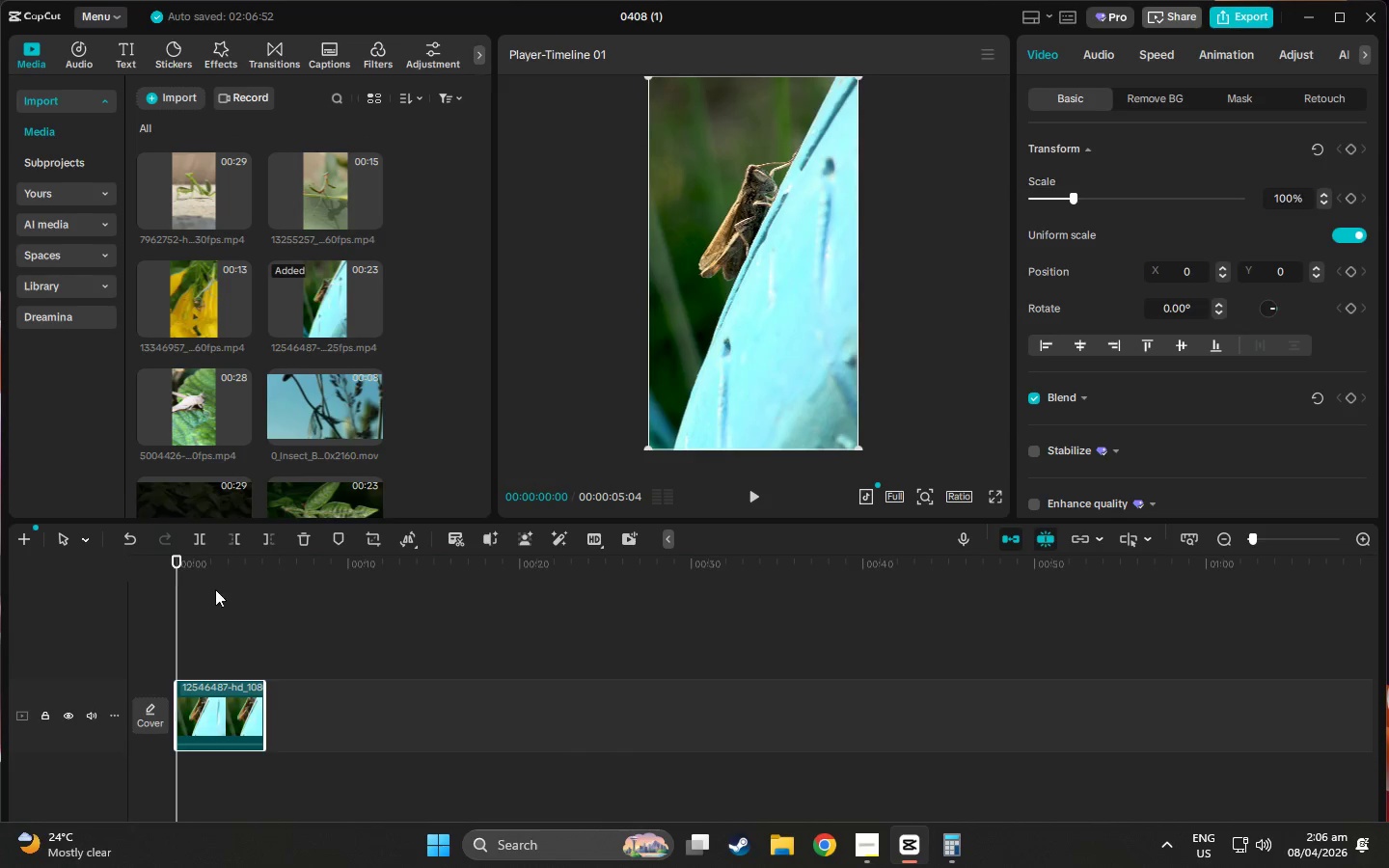 
hold_key(key=ControlLeft, duration=0.8)
scroll: coordinate [214, 594], scroll_direction: up, amount: 6.0
 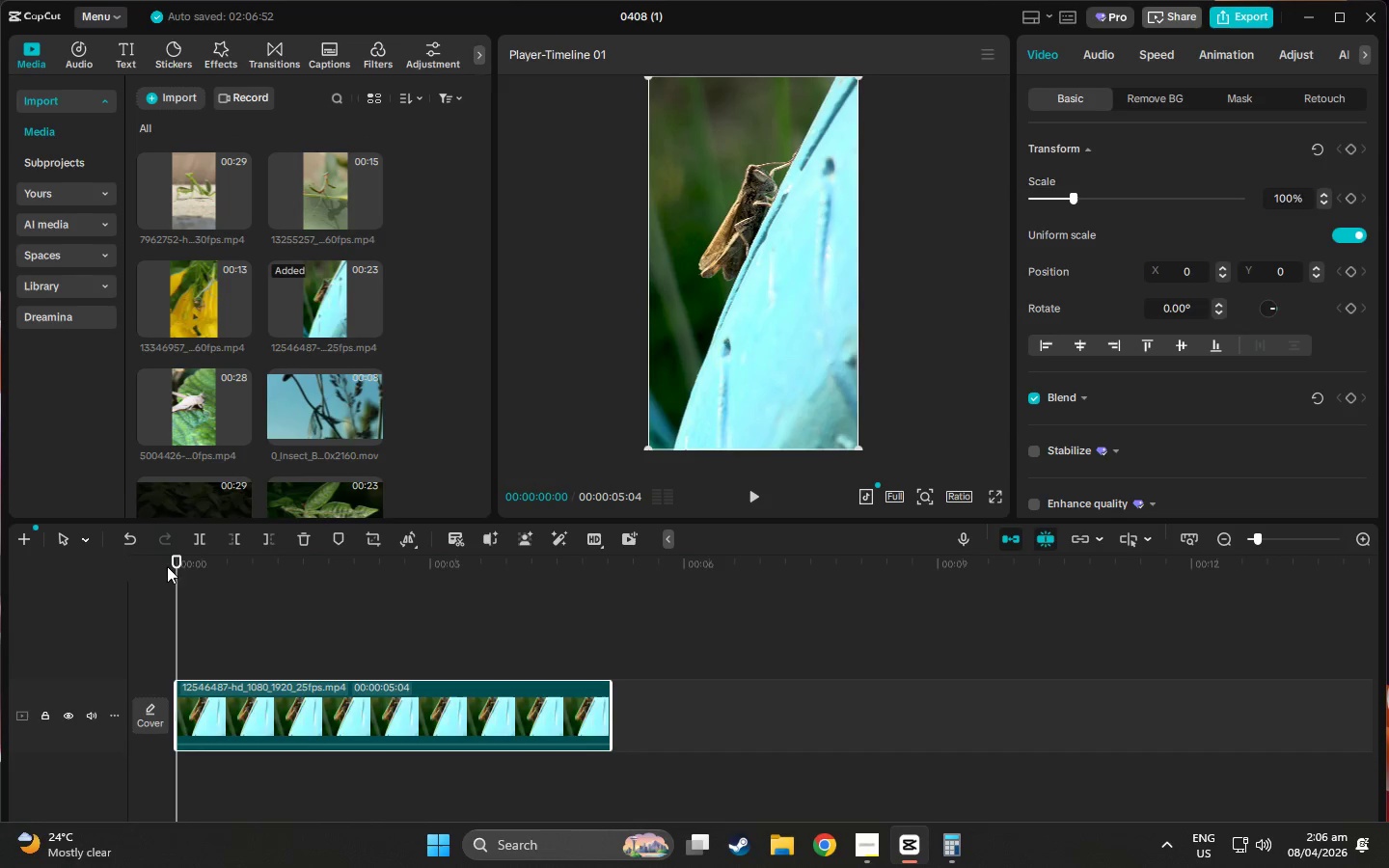 
left_click_drag(start_coordinate=[174, 566], to_coordinate=[280, 595])
 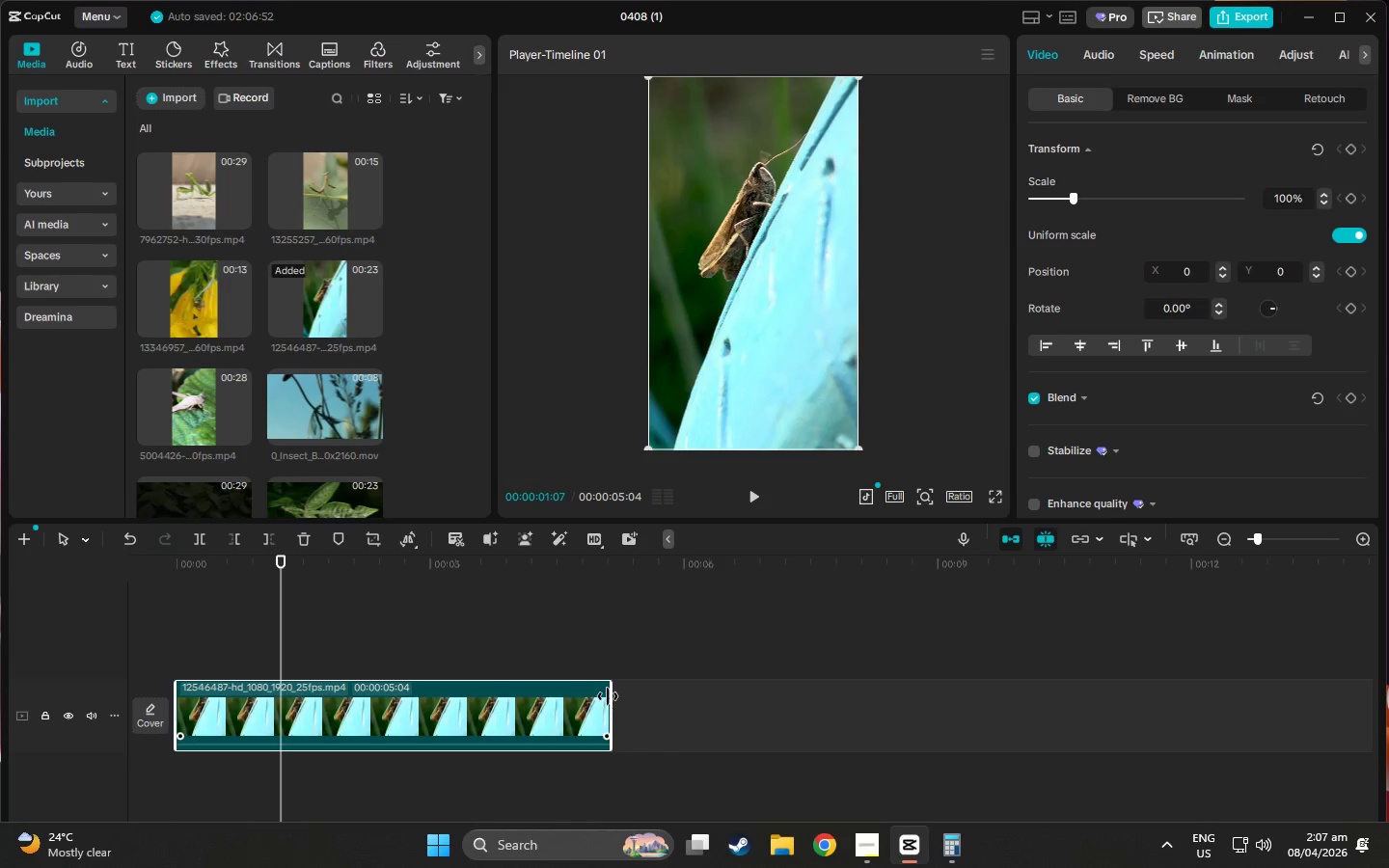 
left_click_drag(start_coordinate=[610, 698], to_coordinate=[279, 704])
 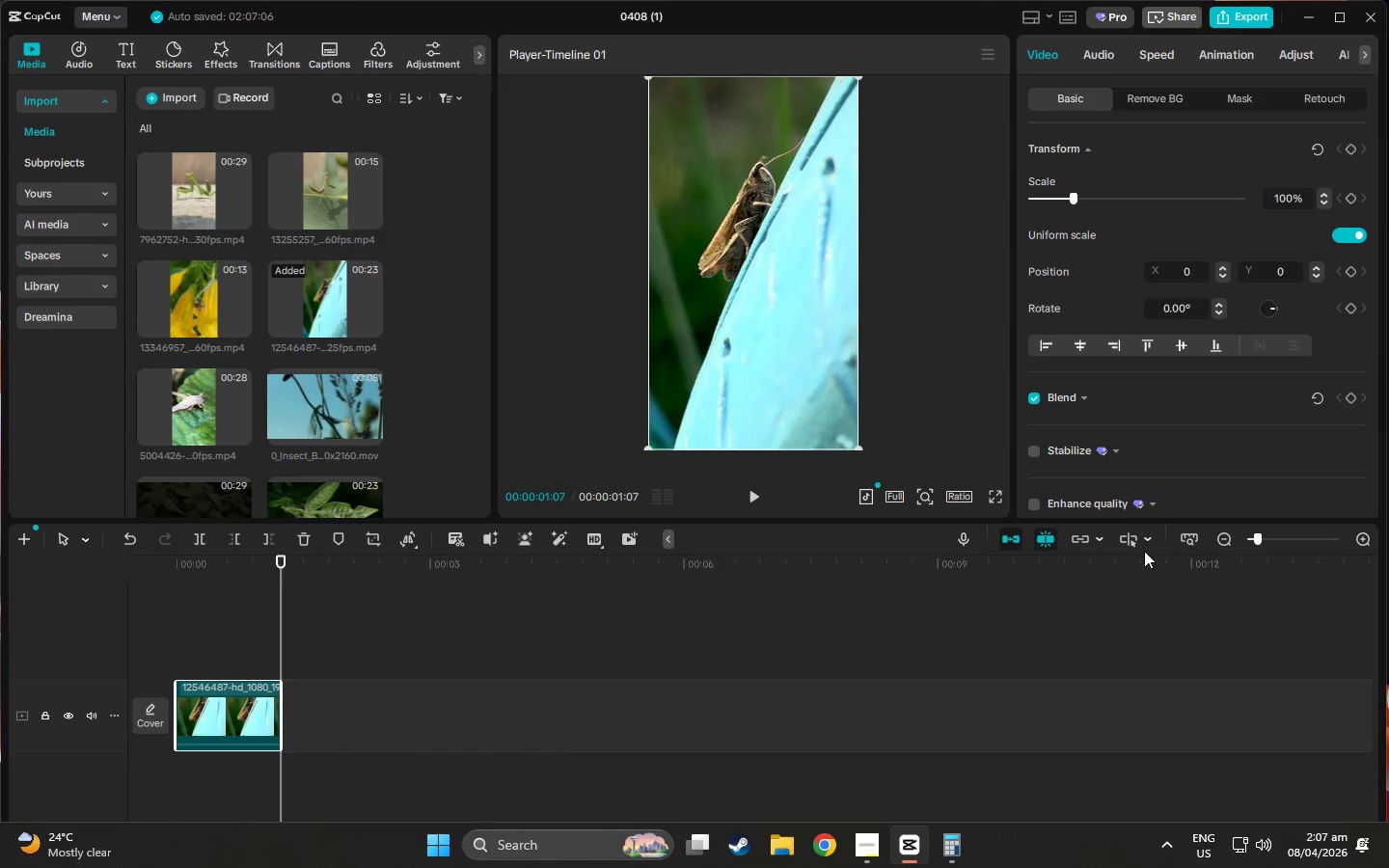 
hold_key(key=ControlLeft, duration=1.53)
 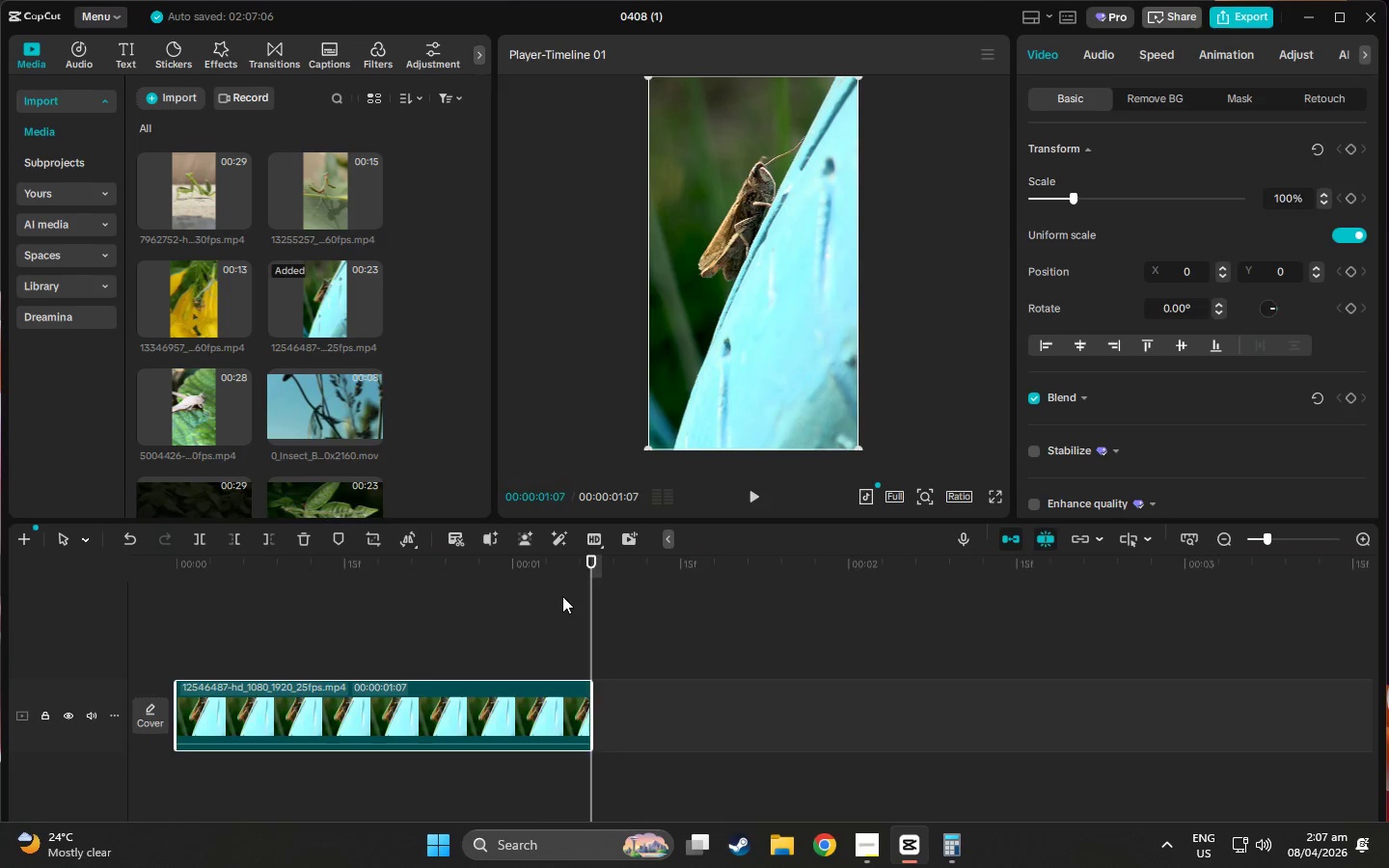 
hold_key(key=ControlLeft, duration=1.51)
 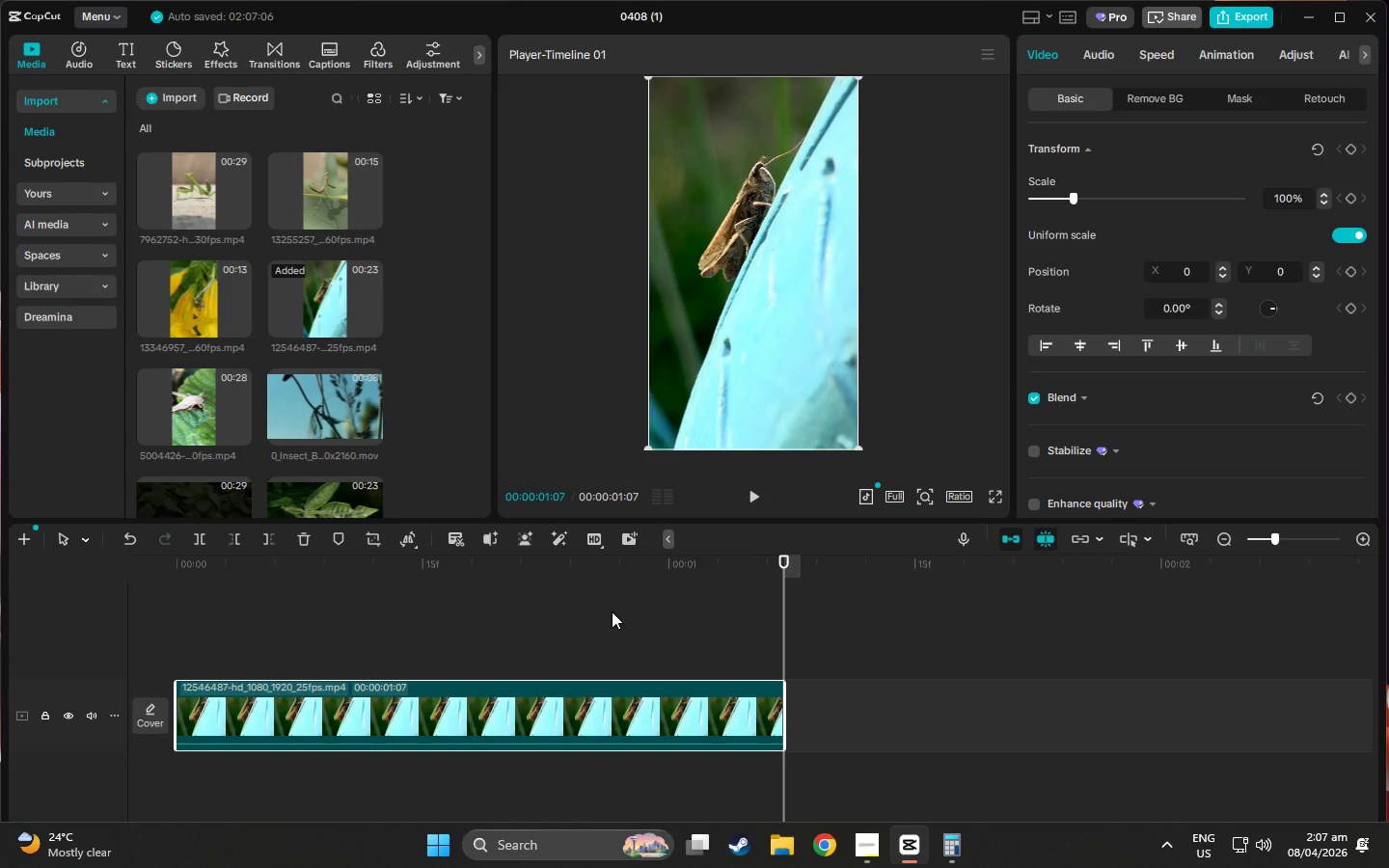 
hold_key(key=ControlLeft, duration=1.52)
 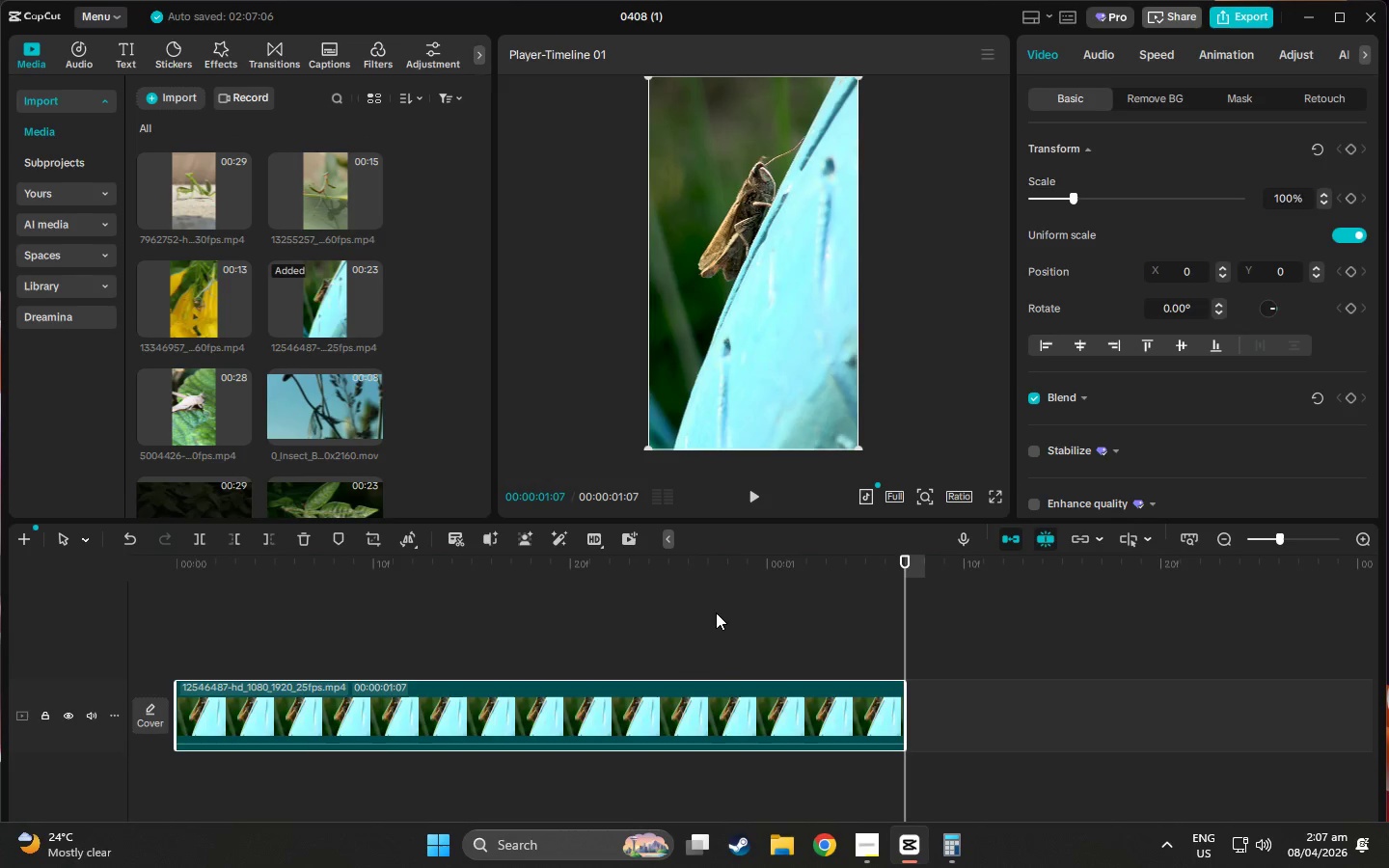 
scroll: coordinate [638, 617], scroll_direction: up, amount: 23.0
 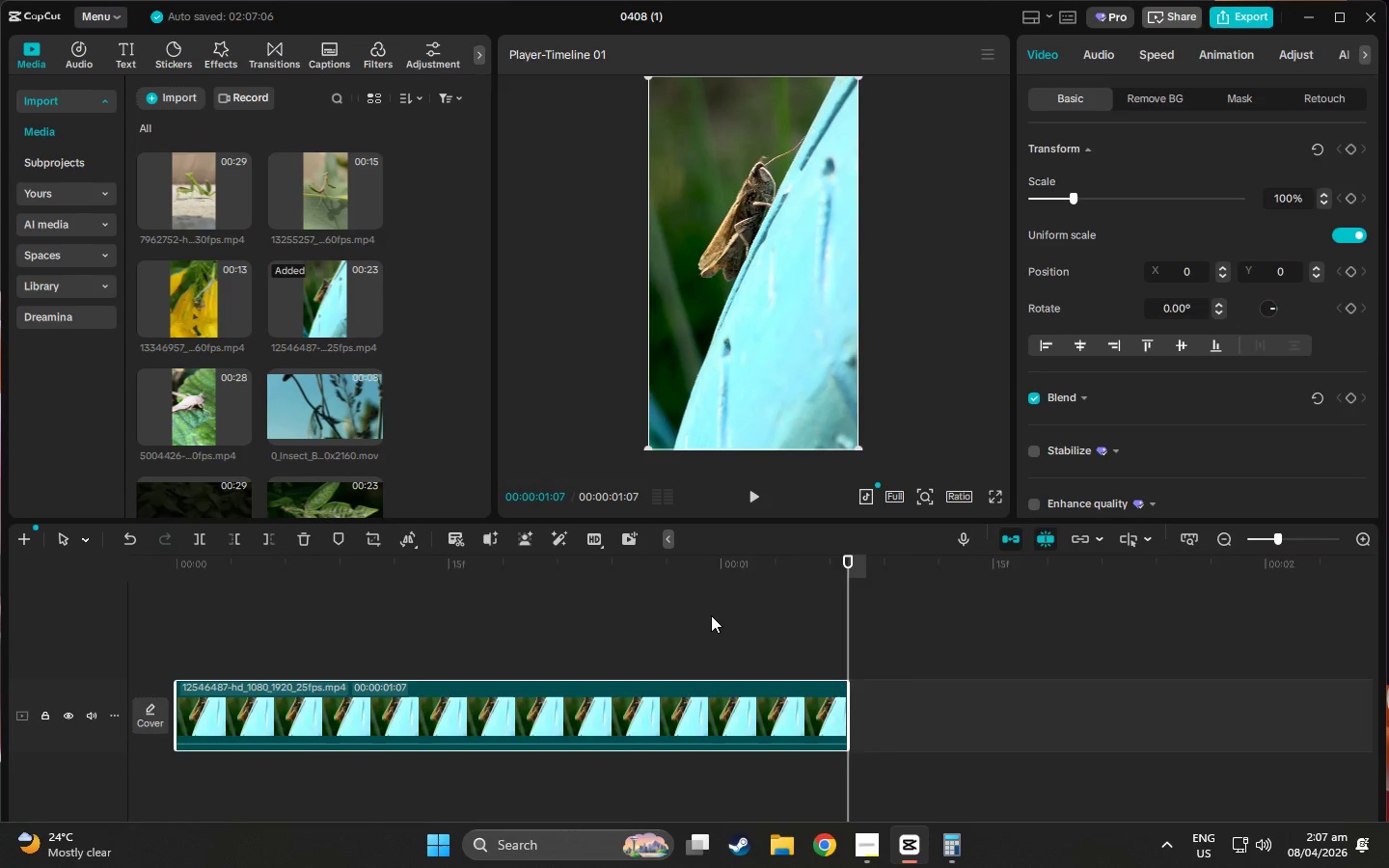 
hold_key(key=ControlLeft, duration=0.83)
 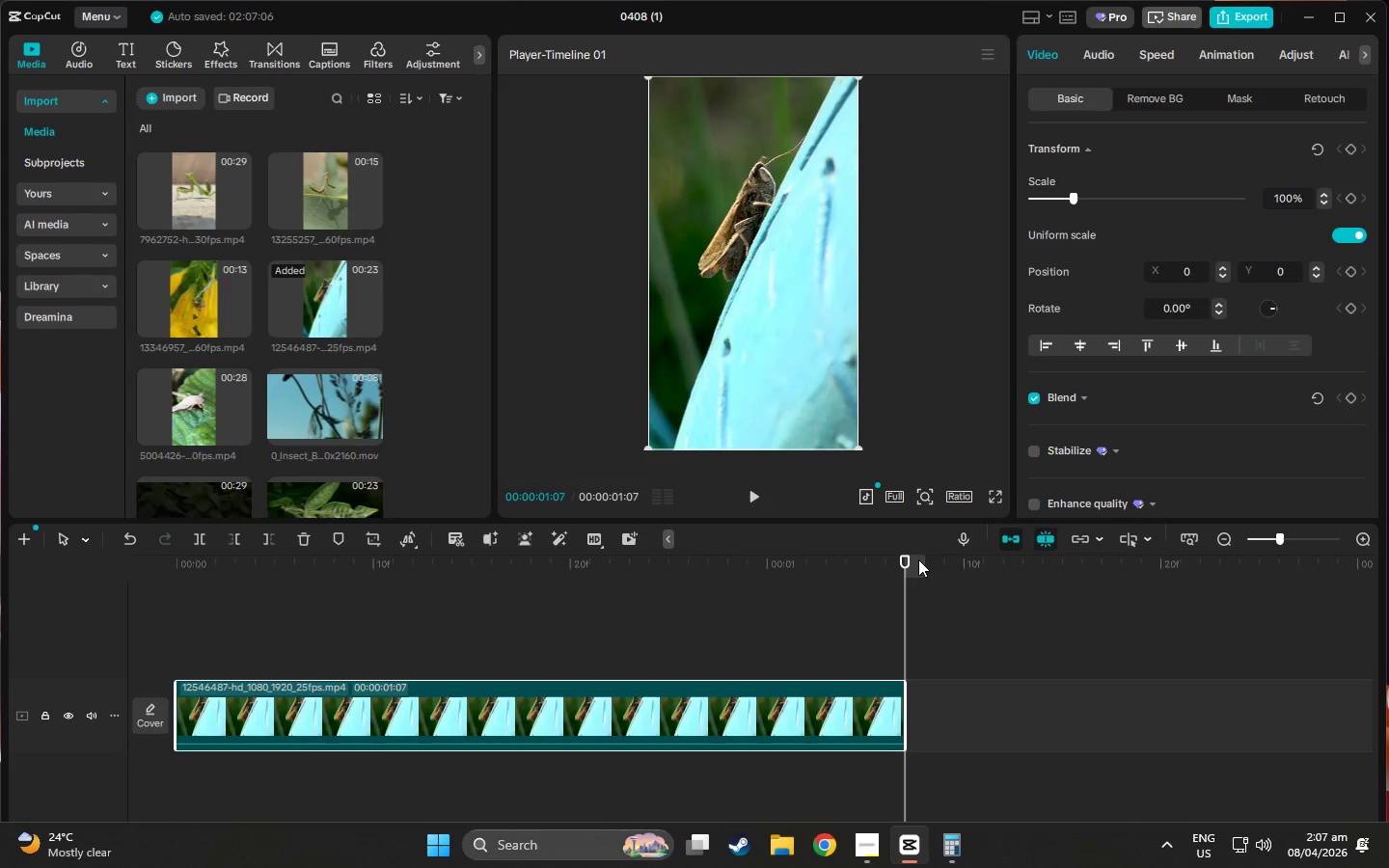 
scroll: coordinate [711, 615], scroll_direction: up, amount: 3.0
 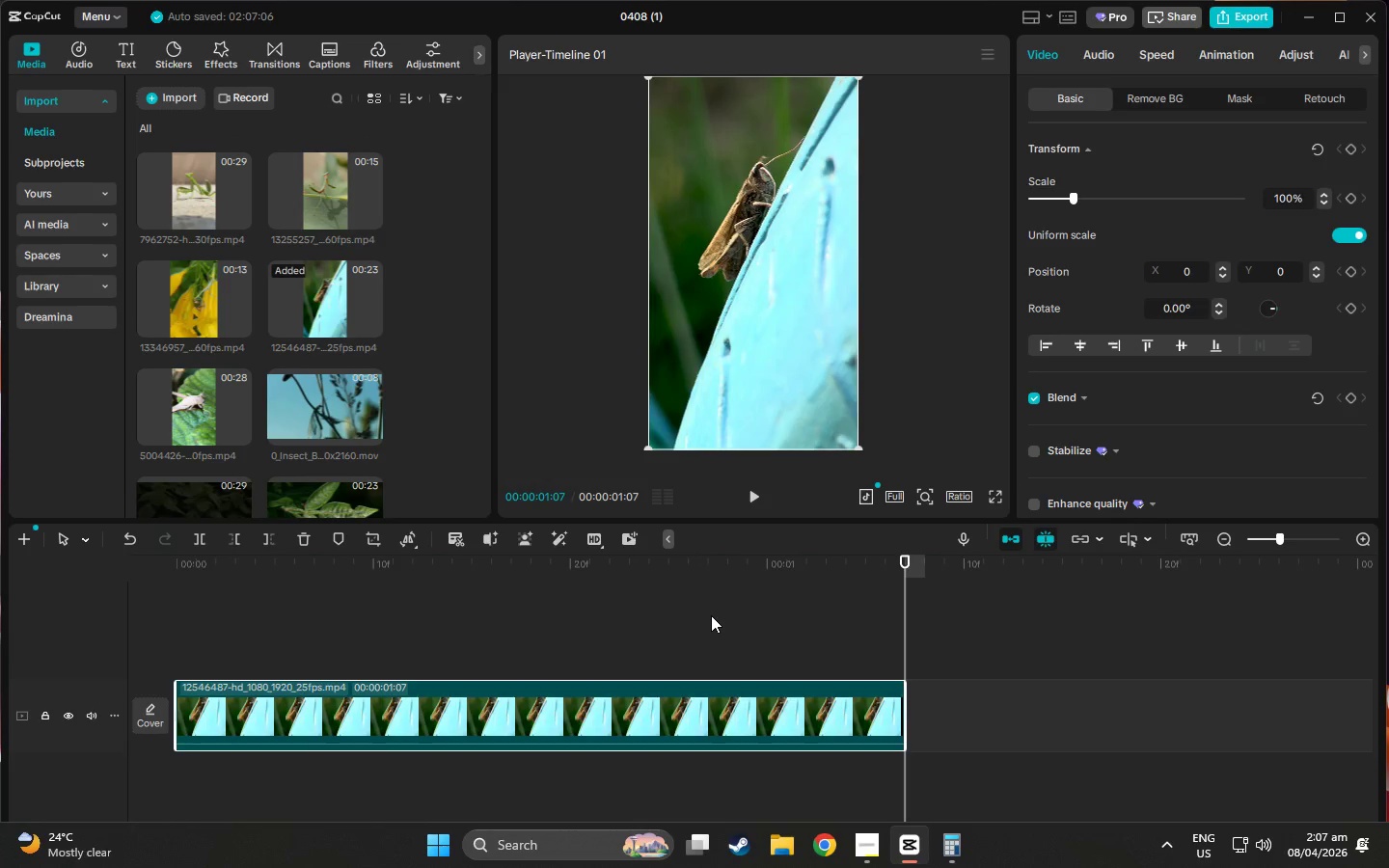 
left_click_drag(start_coordinate=[907, 559], to_coordinate=[966, 569])
 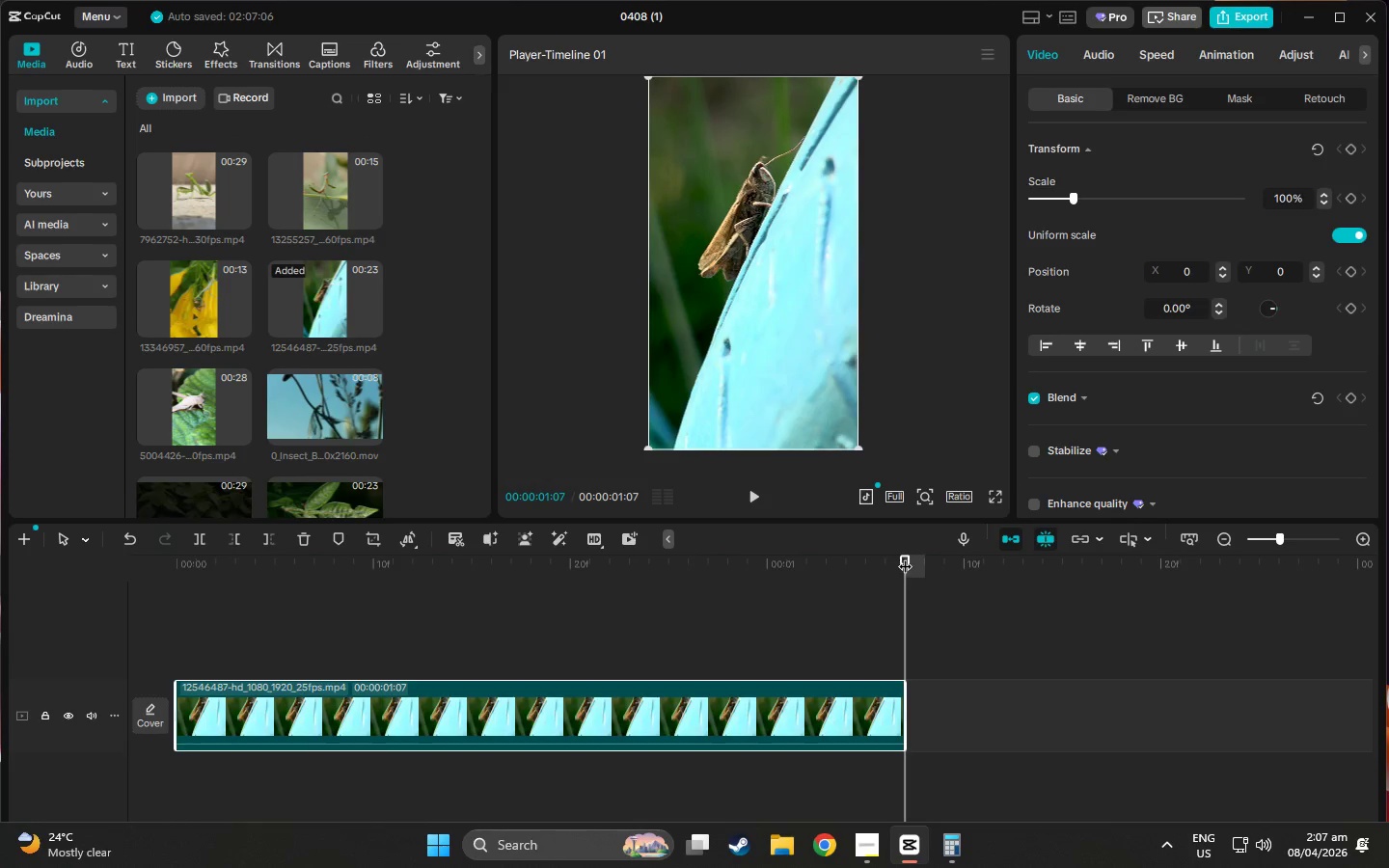 
left_click_drag(start_coordinate=[905, 556], to_coordinate=[936, 563])
 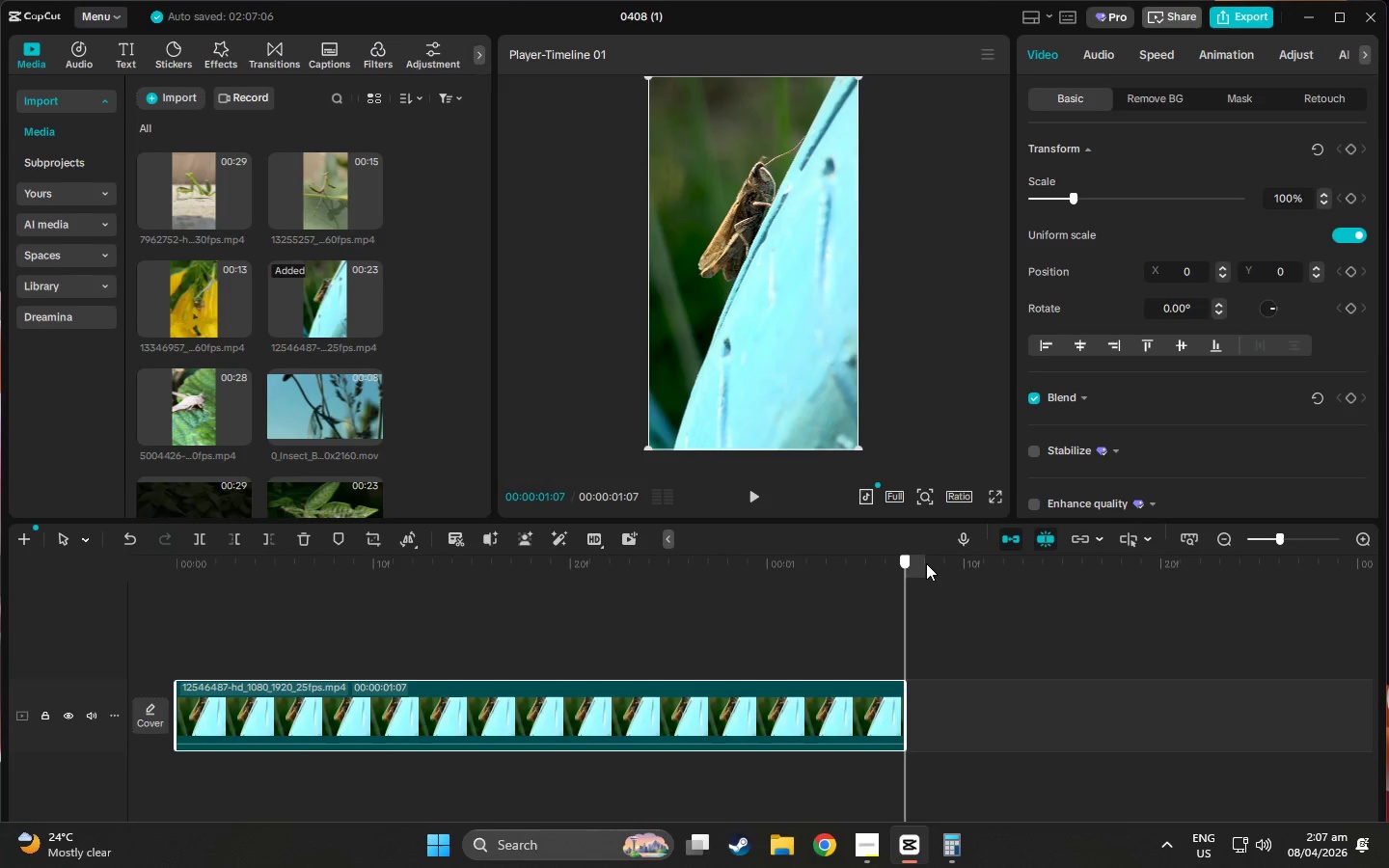 
left_click_drag(start_coordinate=[926, 563], to_coordinate=[1008, 570])
 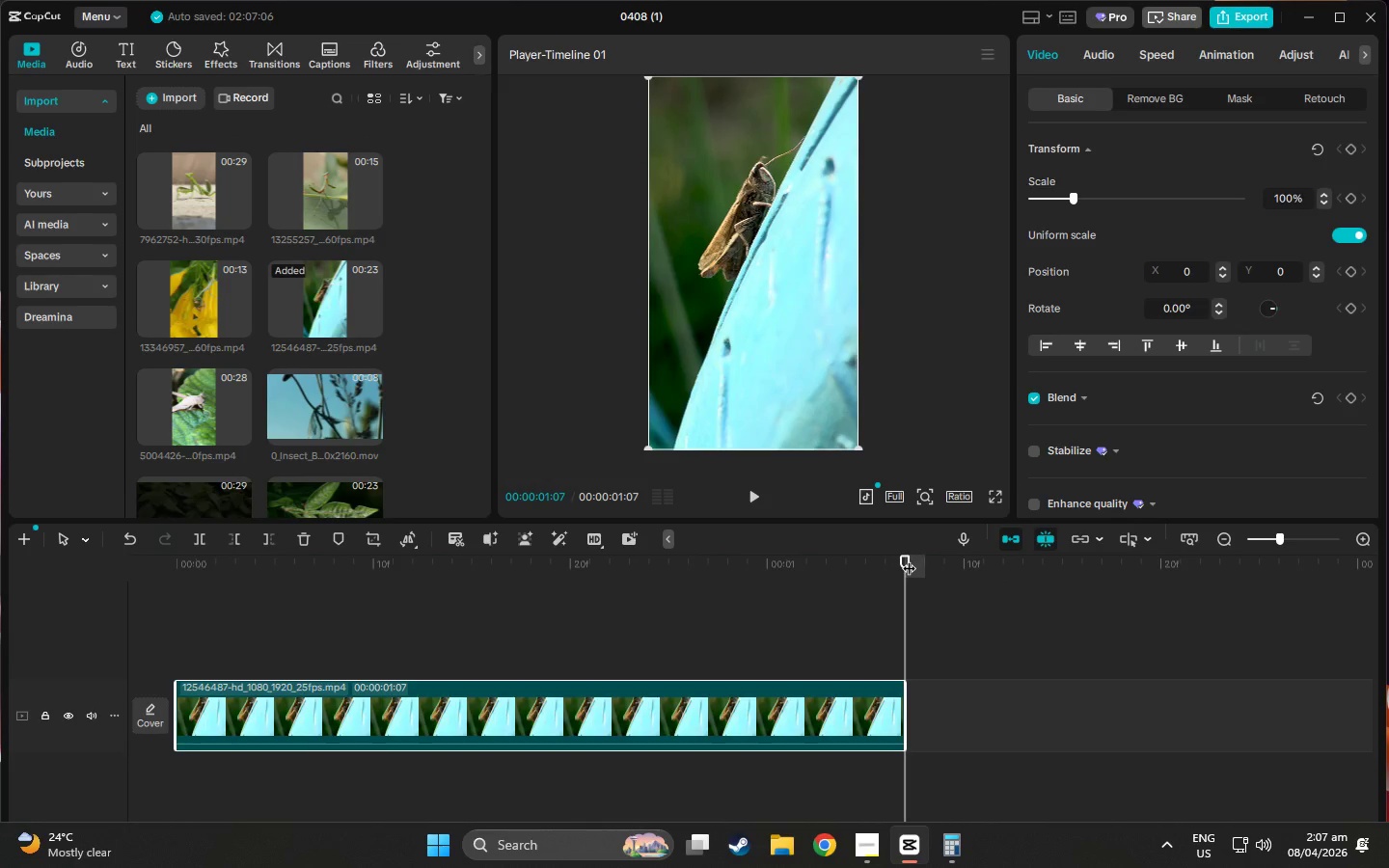 
left_click_drag(start_coordinate=[909, 558], to_coordinate=[1048, 566])
 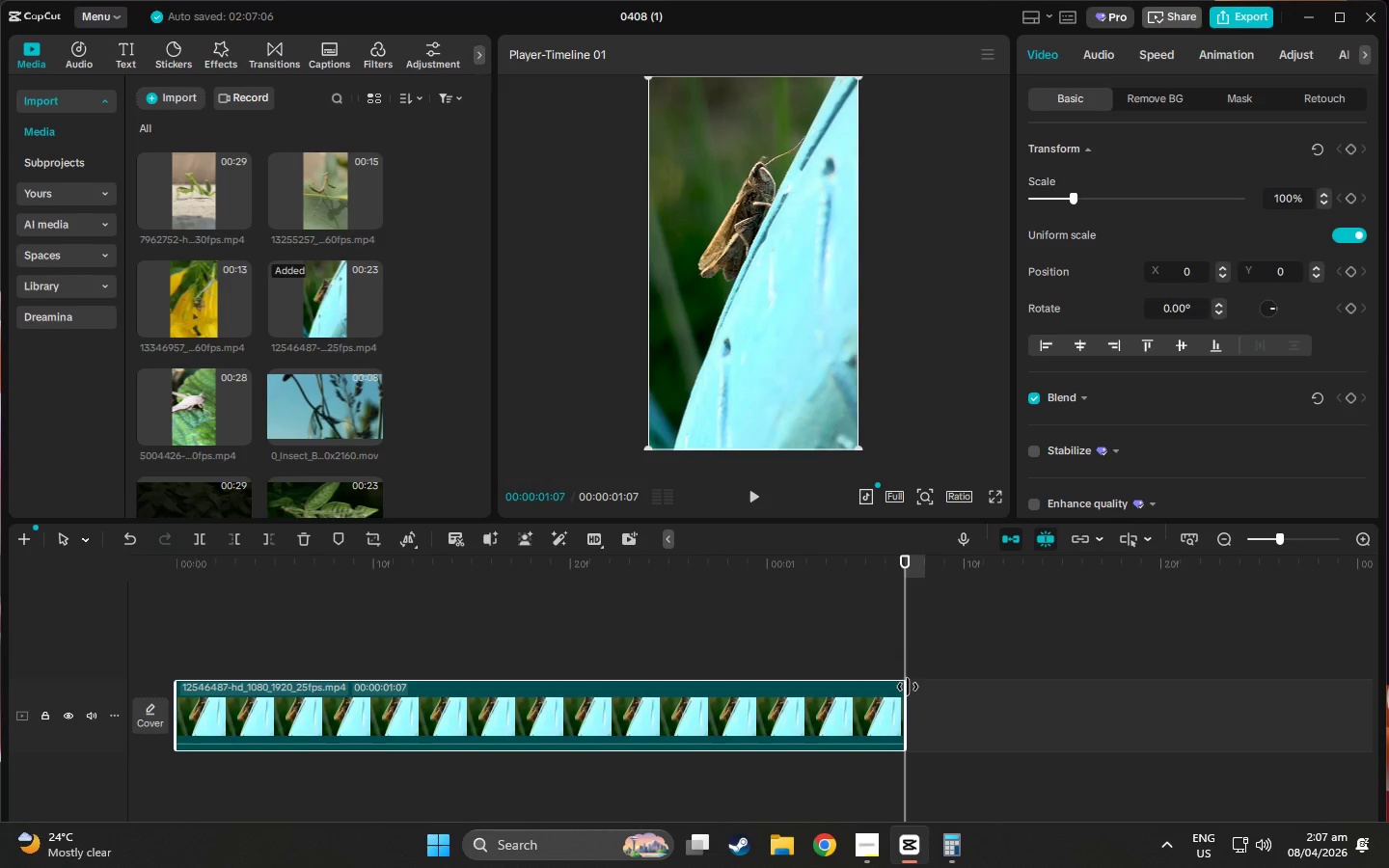 
left_click_drag(start_coordinate=[908, 687], to_coordinate=[896, 690])
 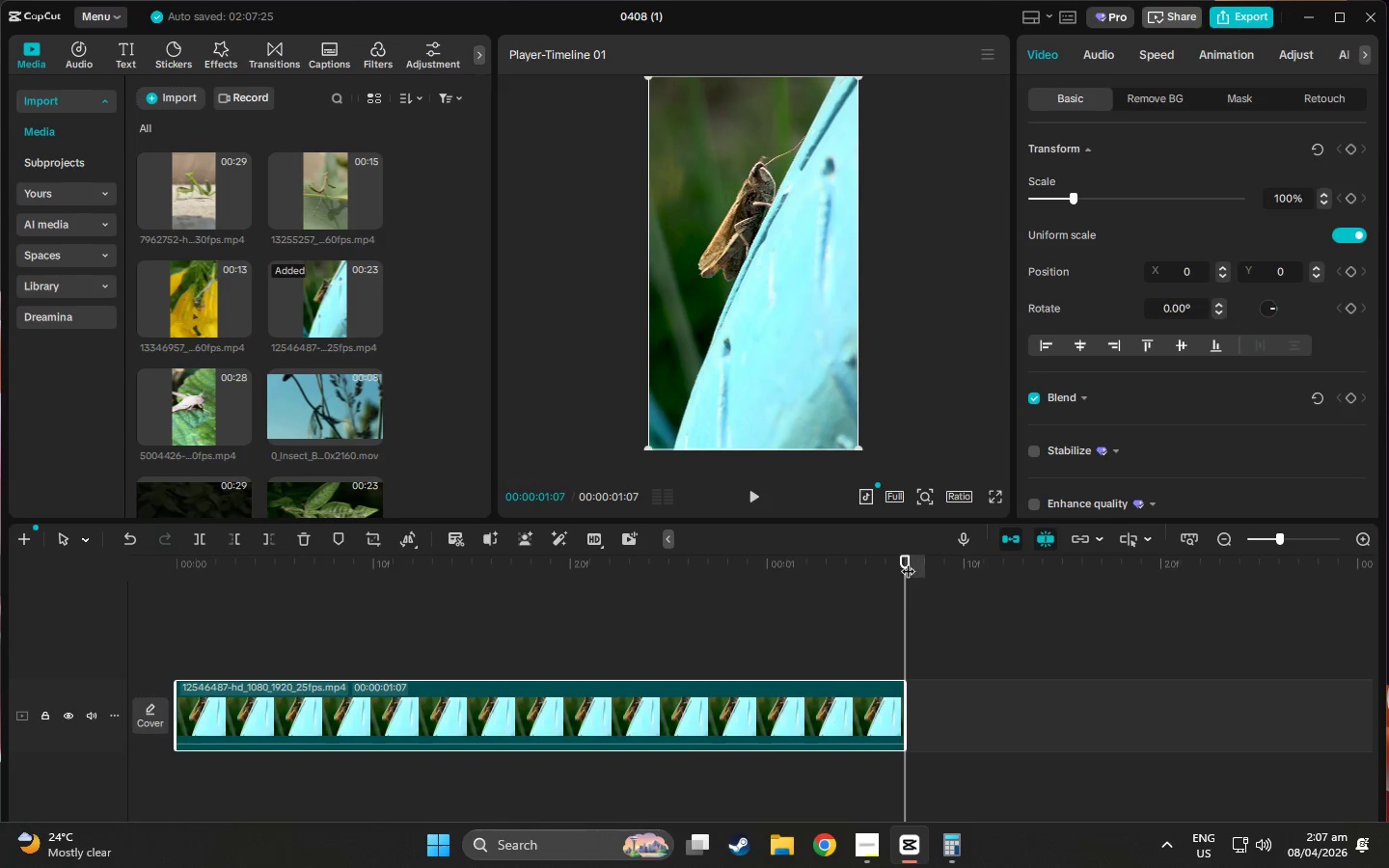 
left_click_drag(start_coordinate=[906, 559], to_coordinate=[14, 627])
 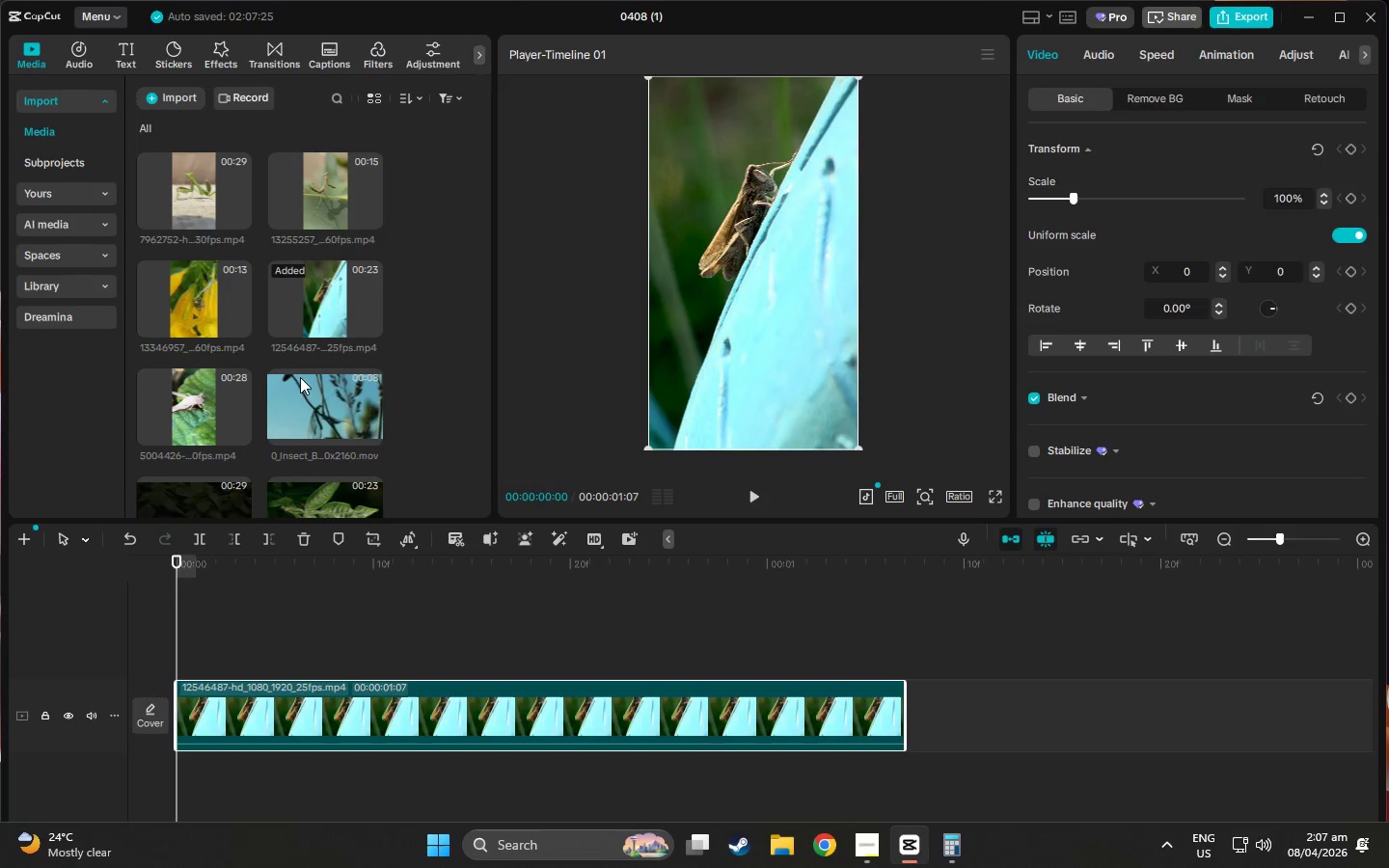 
scroll: coordinate [283, 438], scroll_direction: down, amount: 4.0
 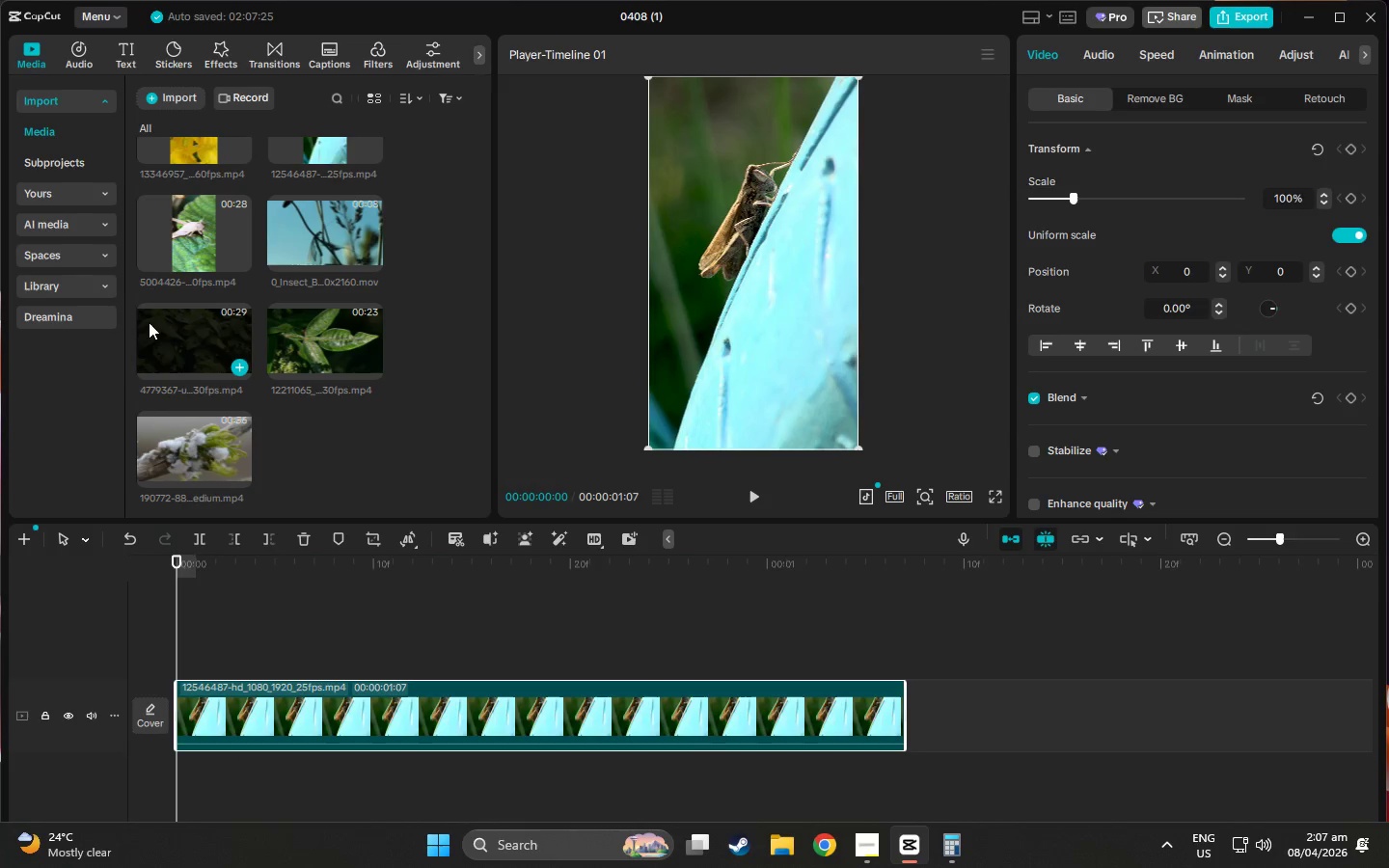 
left_click([320, 234])
 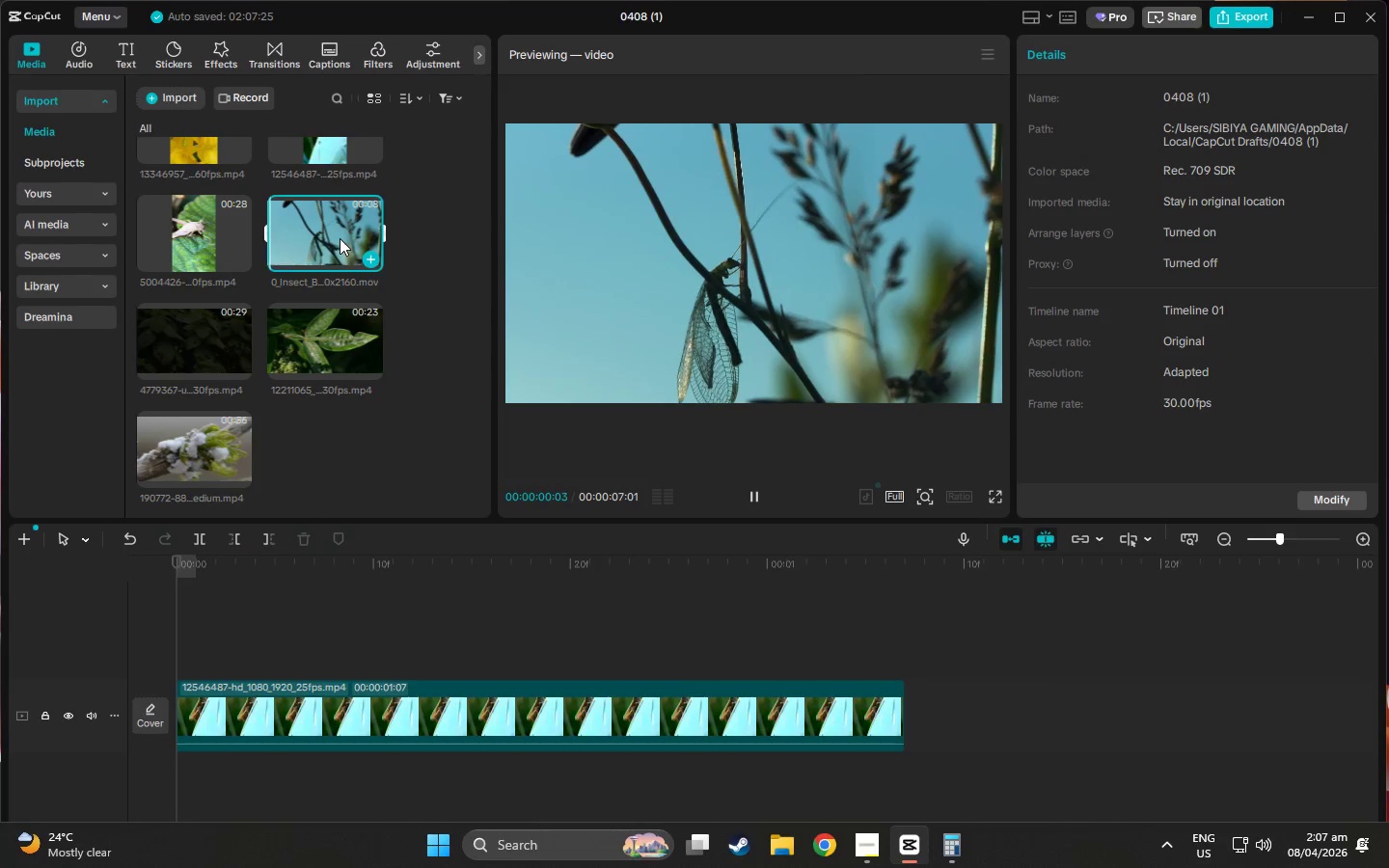 
key(Delete)
 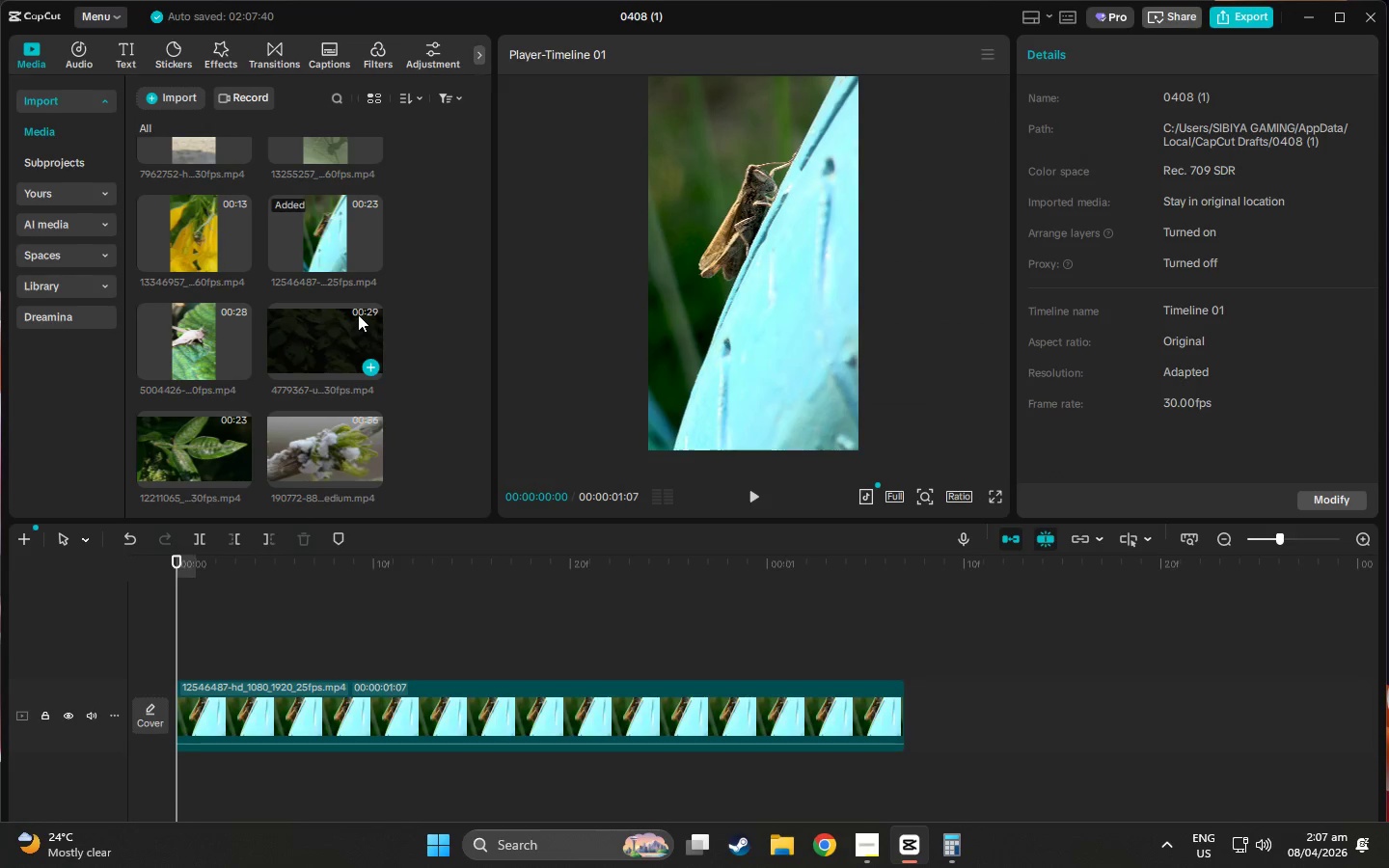 
scroll: coordinate [337, 408], scroll_direction: down, amount: 3.0
 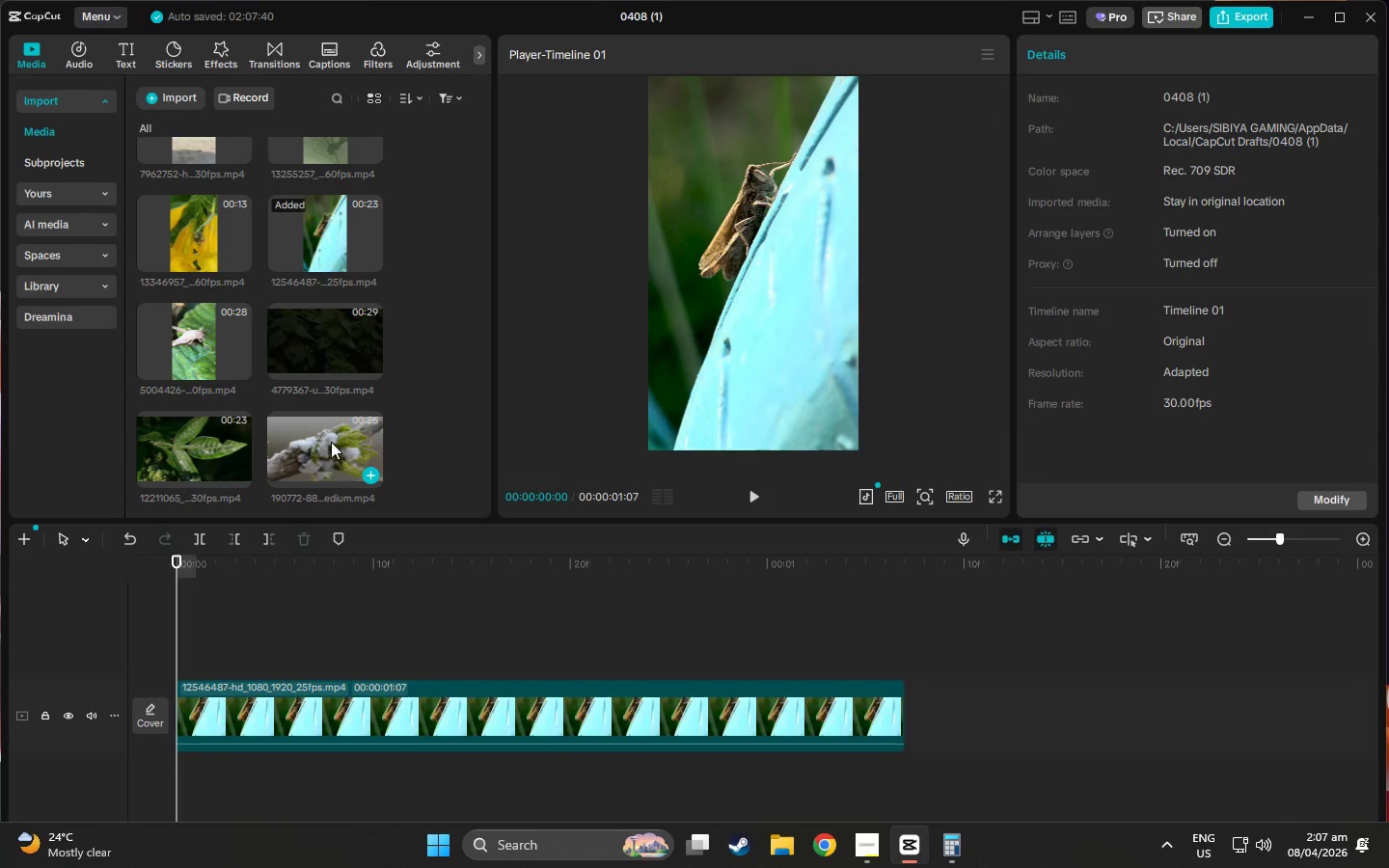 
left_click([331, 448])
 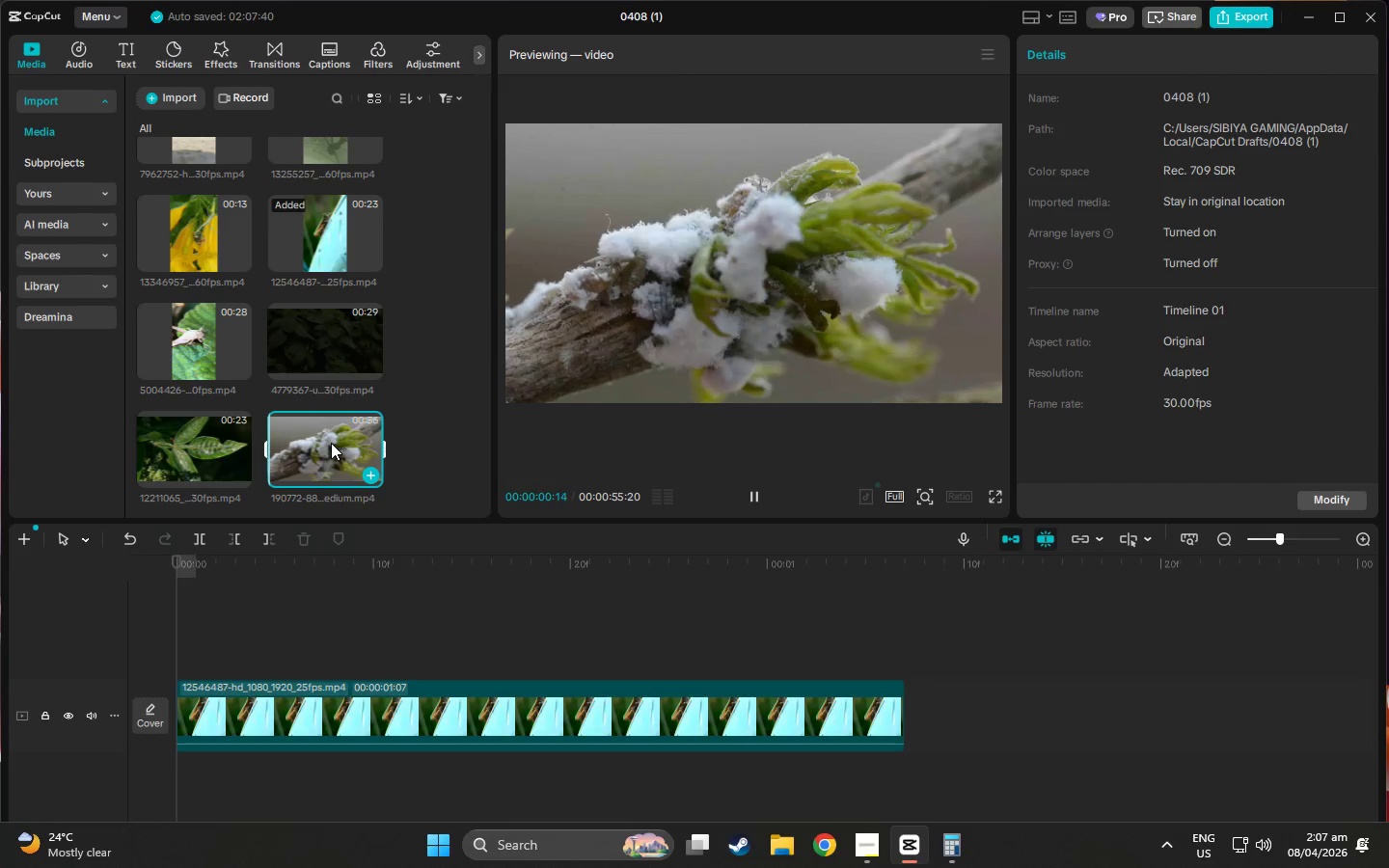 
key(Delete)
 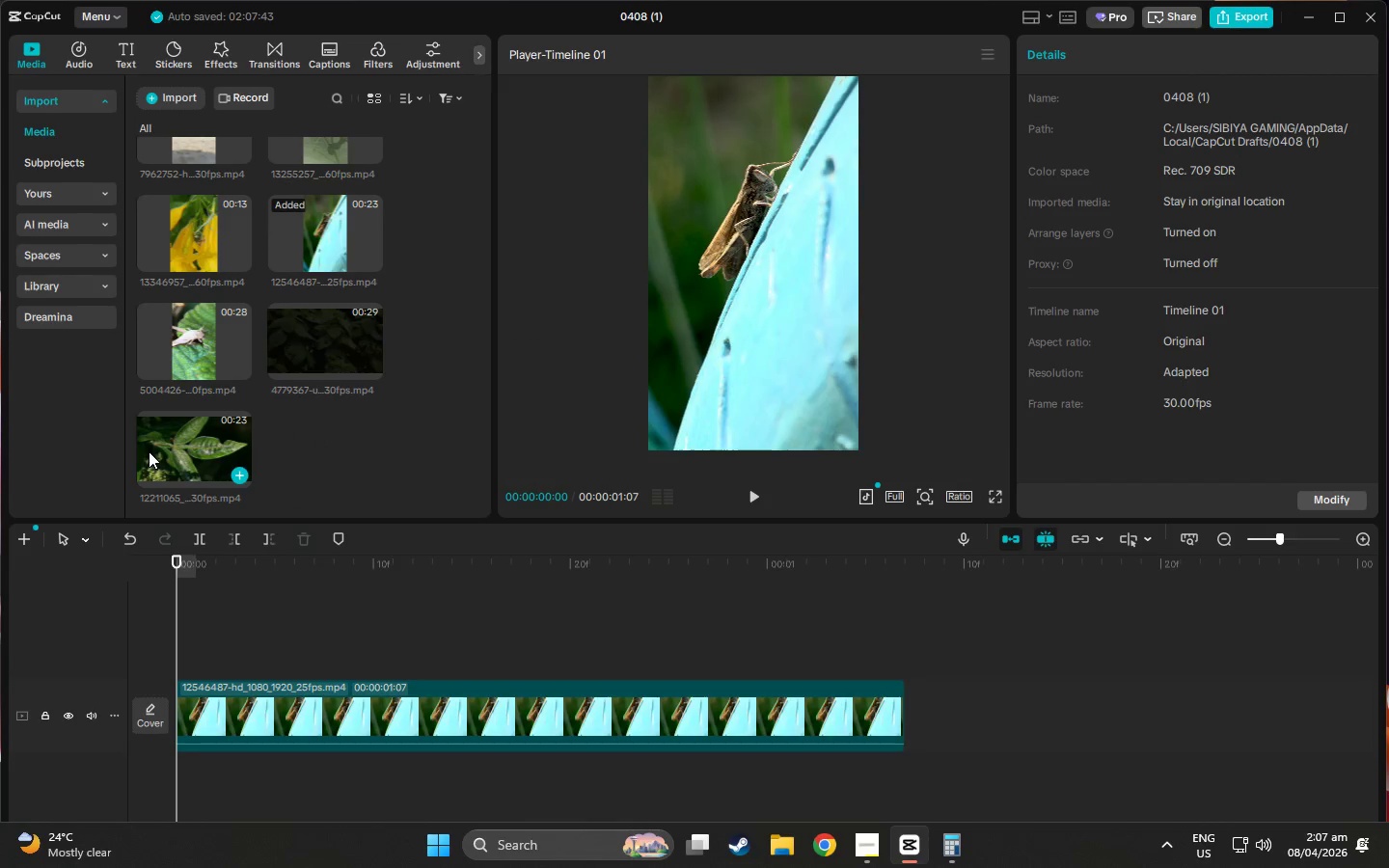 
scroll: coordinate [297, 390], scroll_direction: none, amount: 0.0
 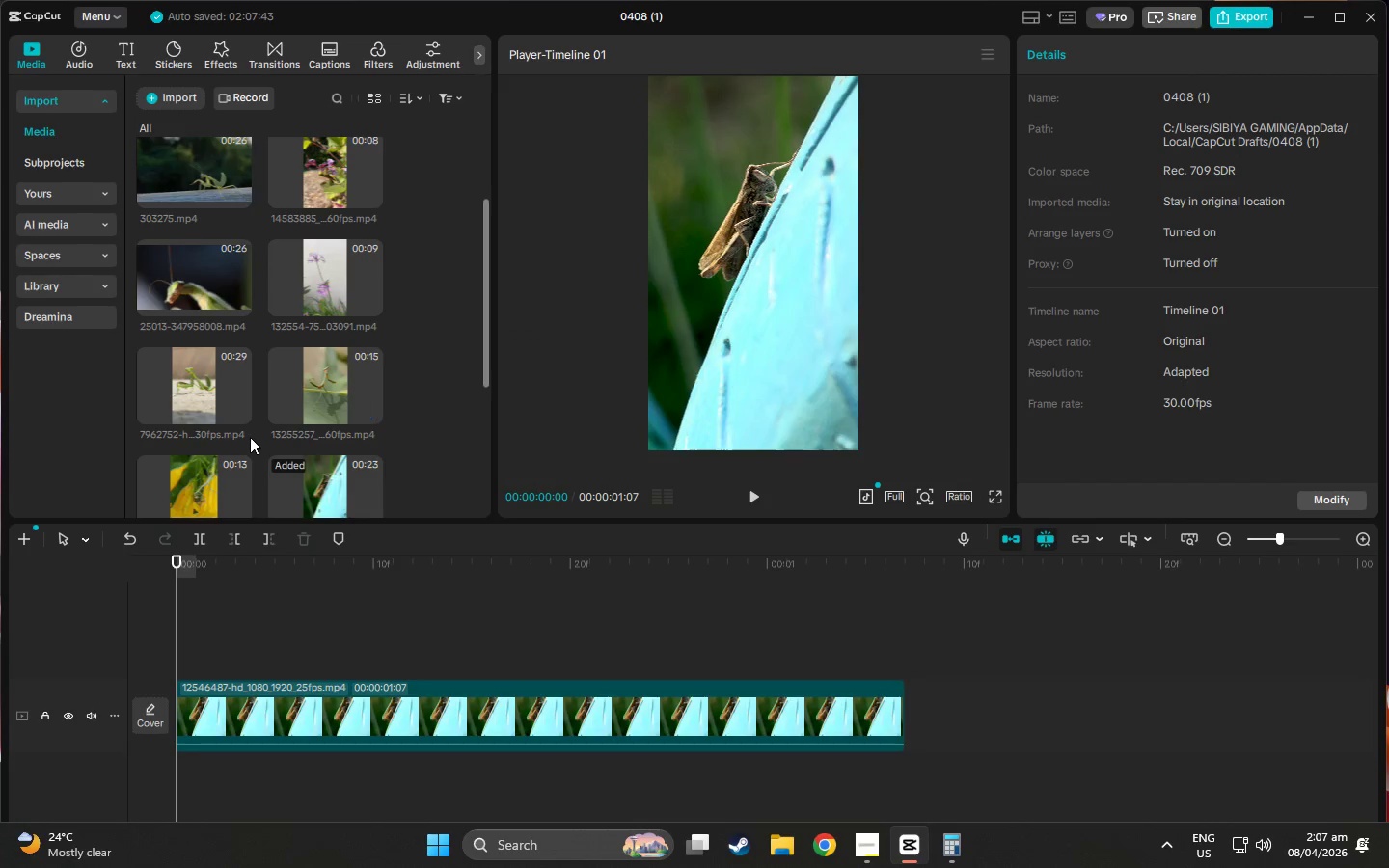 
scroll: coordinate [246, 377], scroll_direction: down, amount: 2.0
 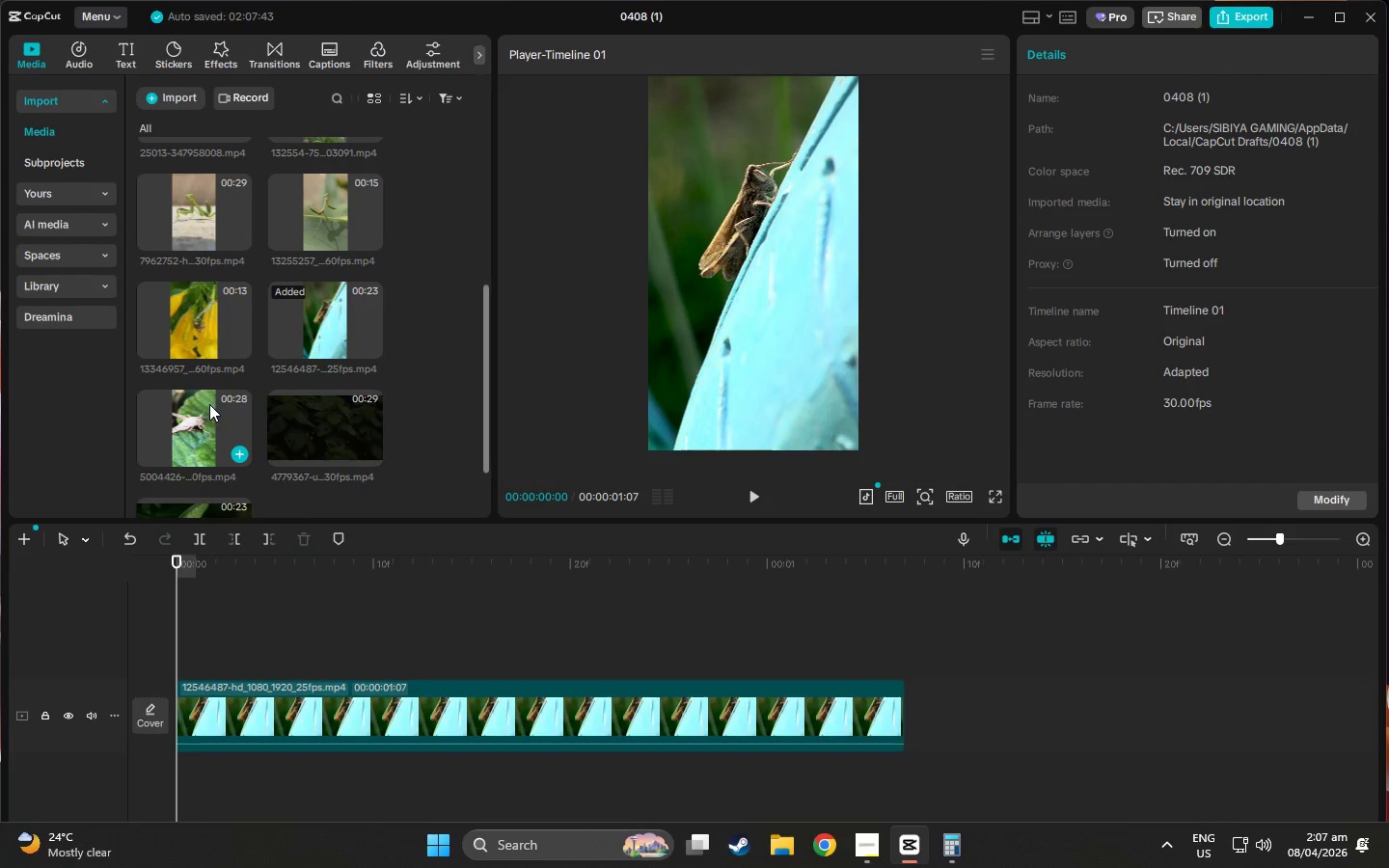 
left_click([209, 404])
 